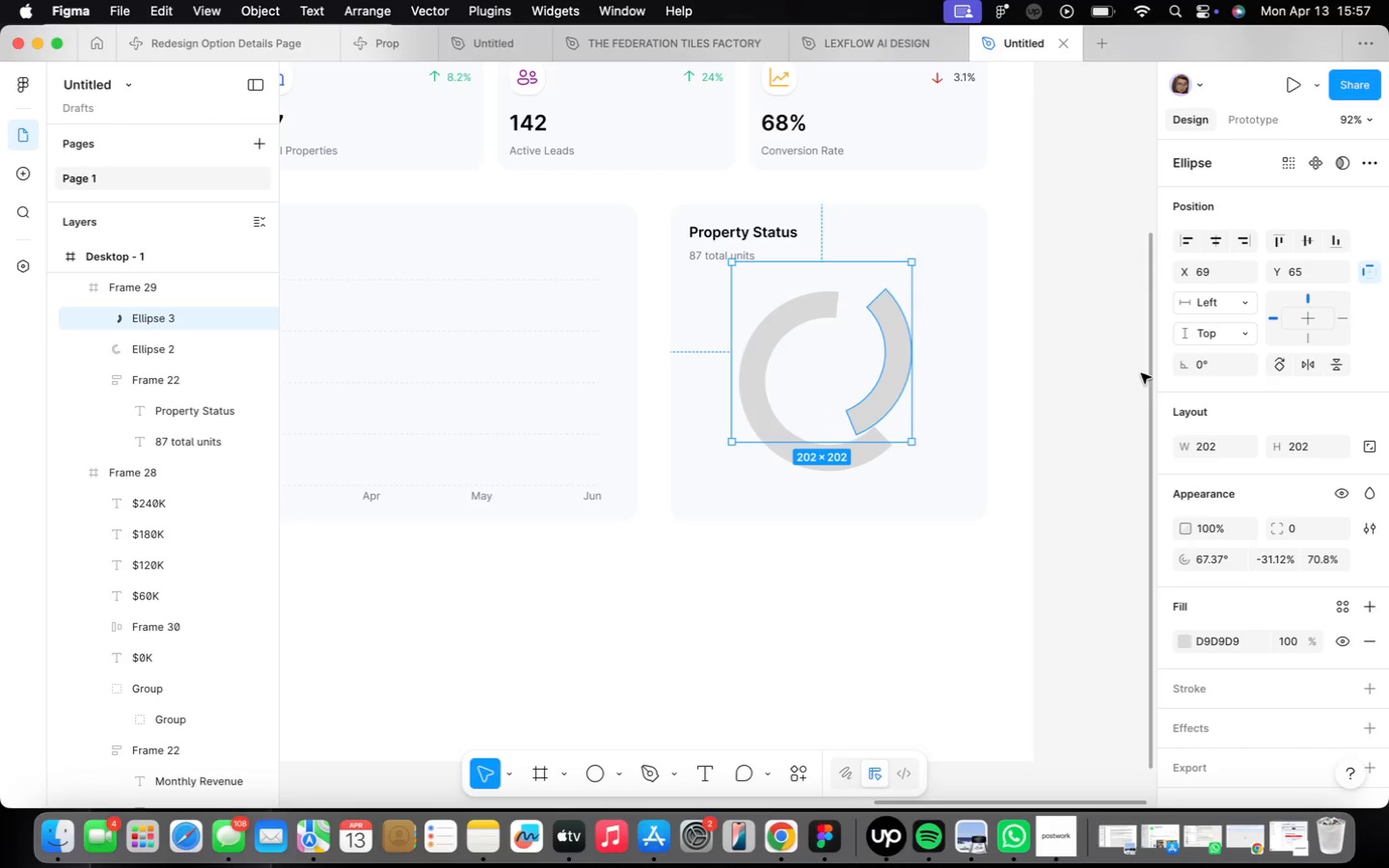 
left_click_drag(start_coordinate=[959, 394], to_coordinate=[893, 366])
 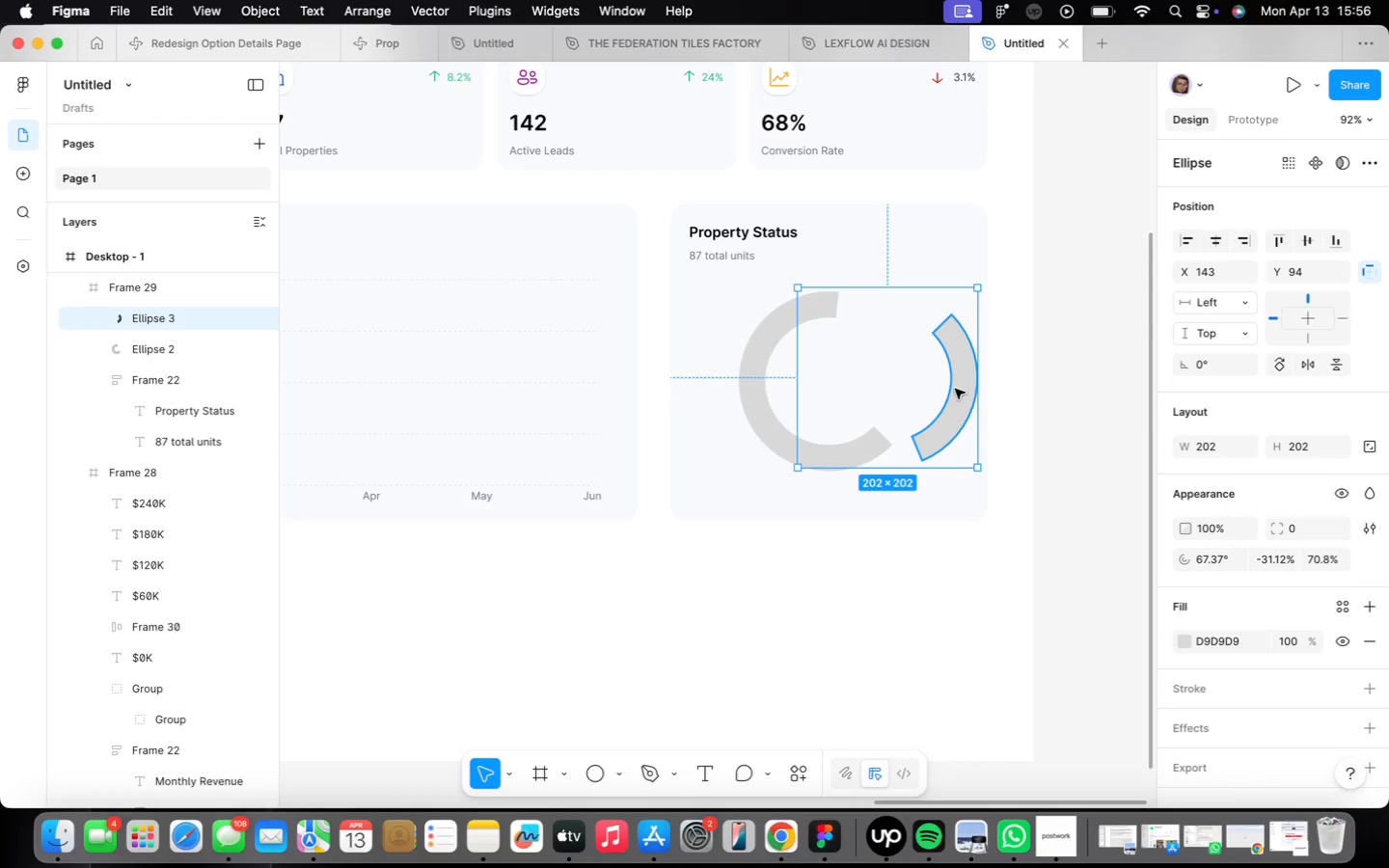 
left_click([1284, 357])
 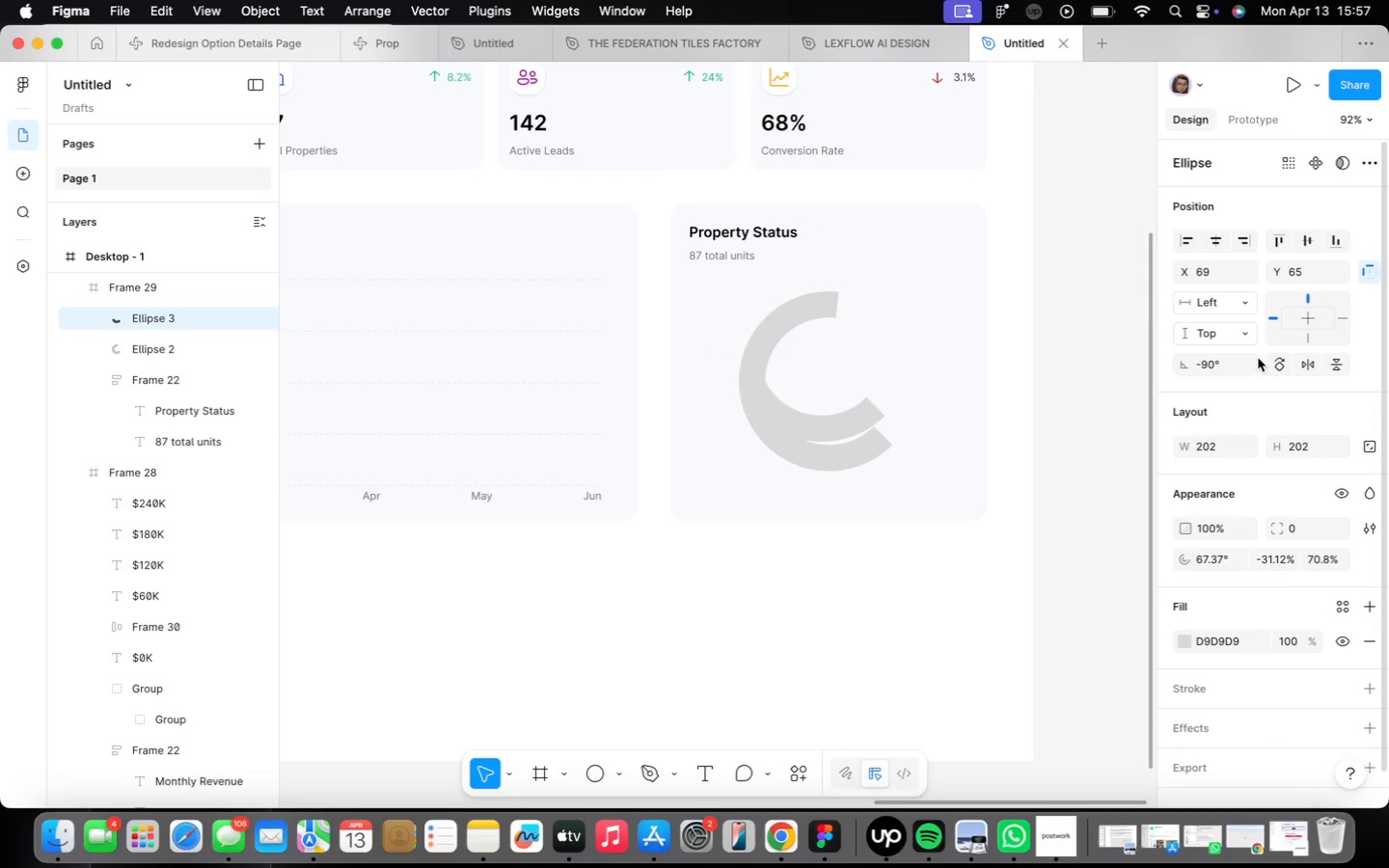 
left_click([1283, 354])
 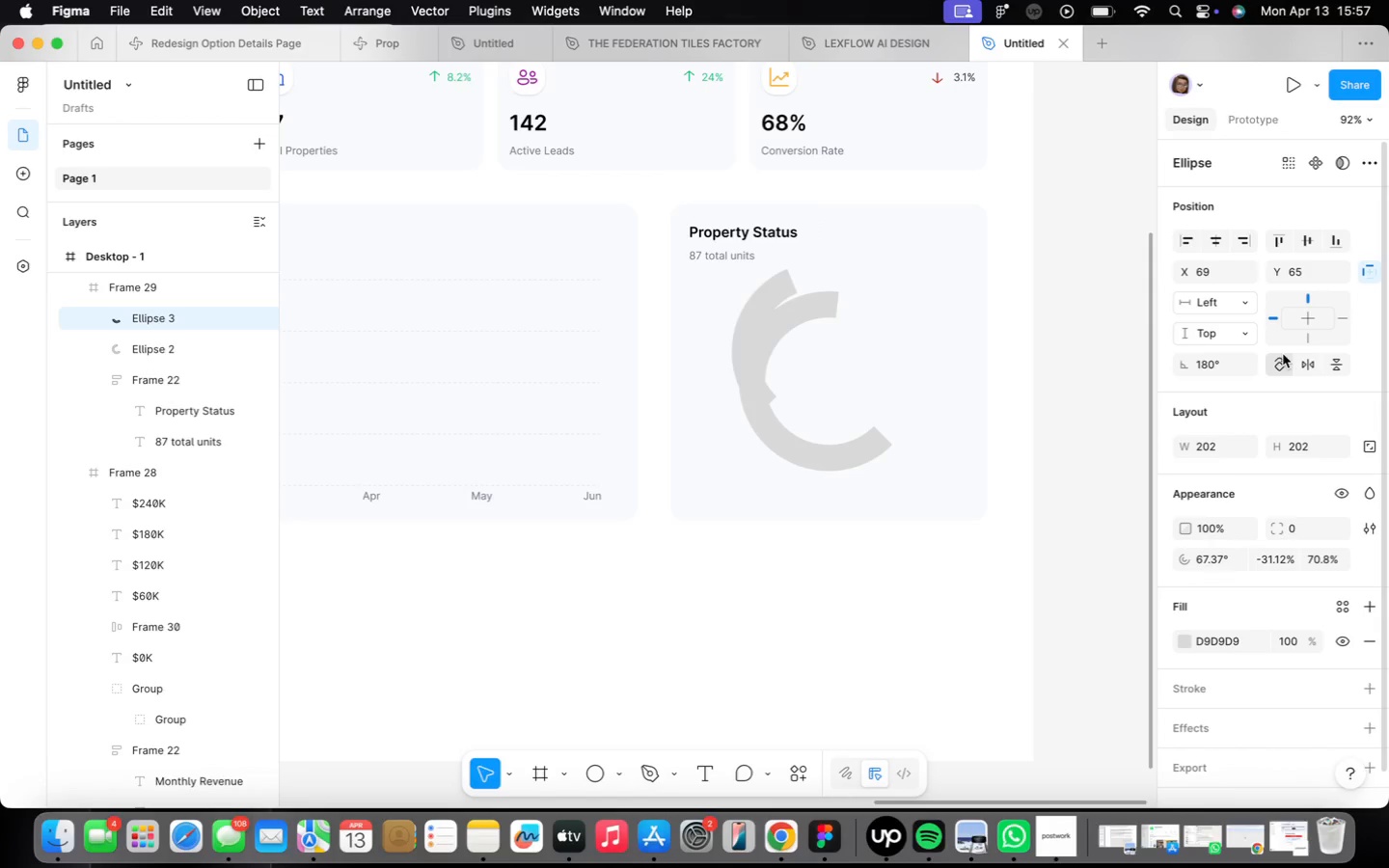 
left_click([1283, 354])
 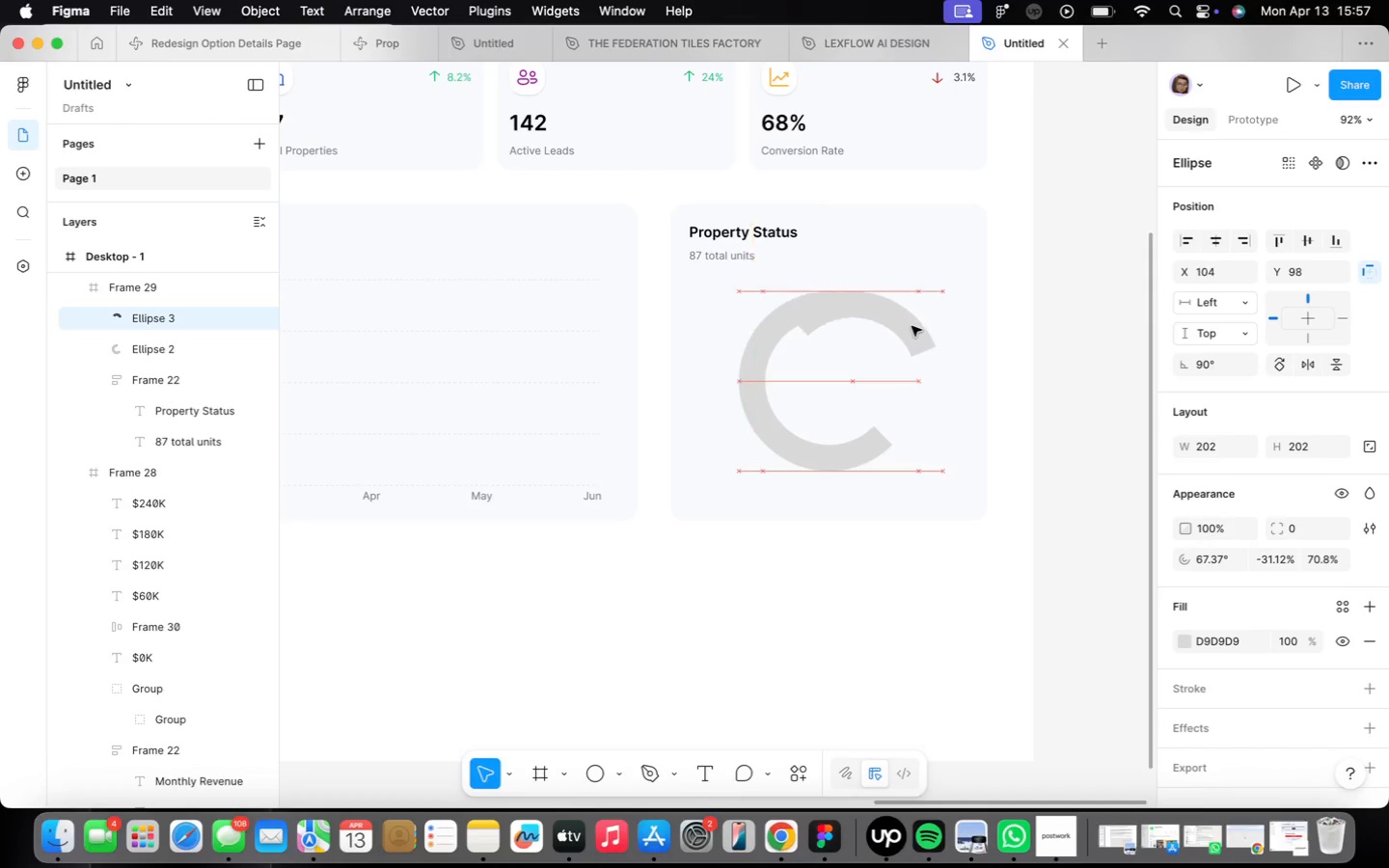 
left_click_drag(start_coordinate=[880, 296], to_coordinate=[952, 311])
 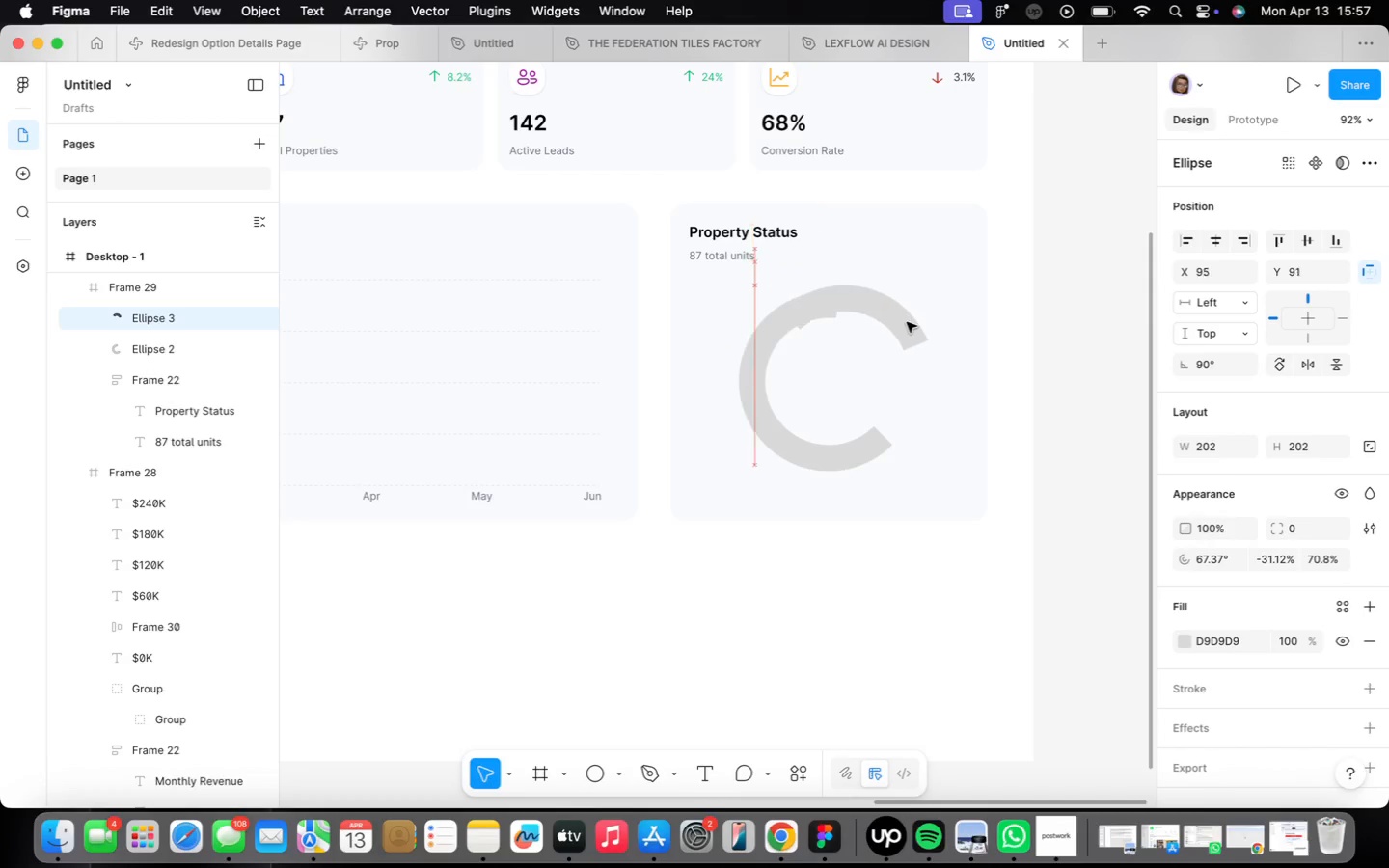 
left_click_drag(start_coordinate=[967, 336], to_coordinate=[939, 401])
 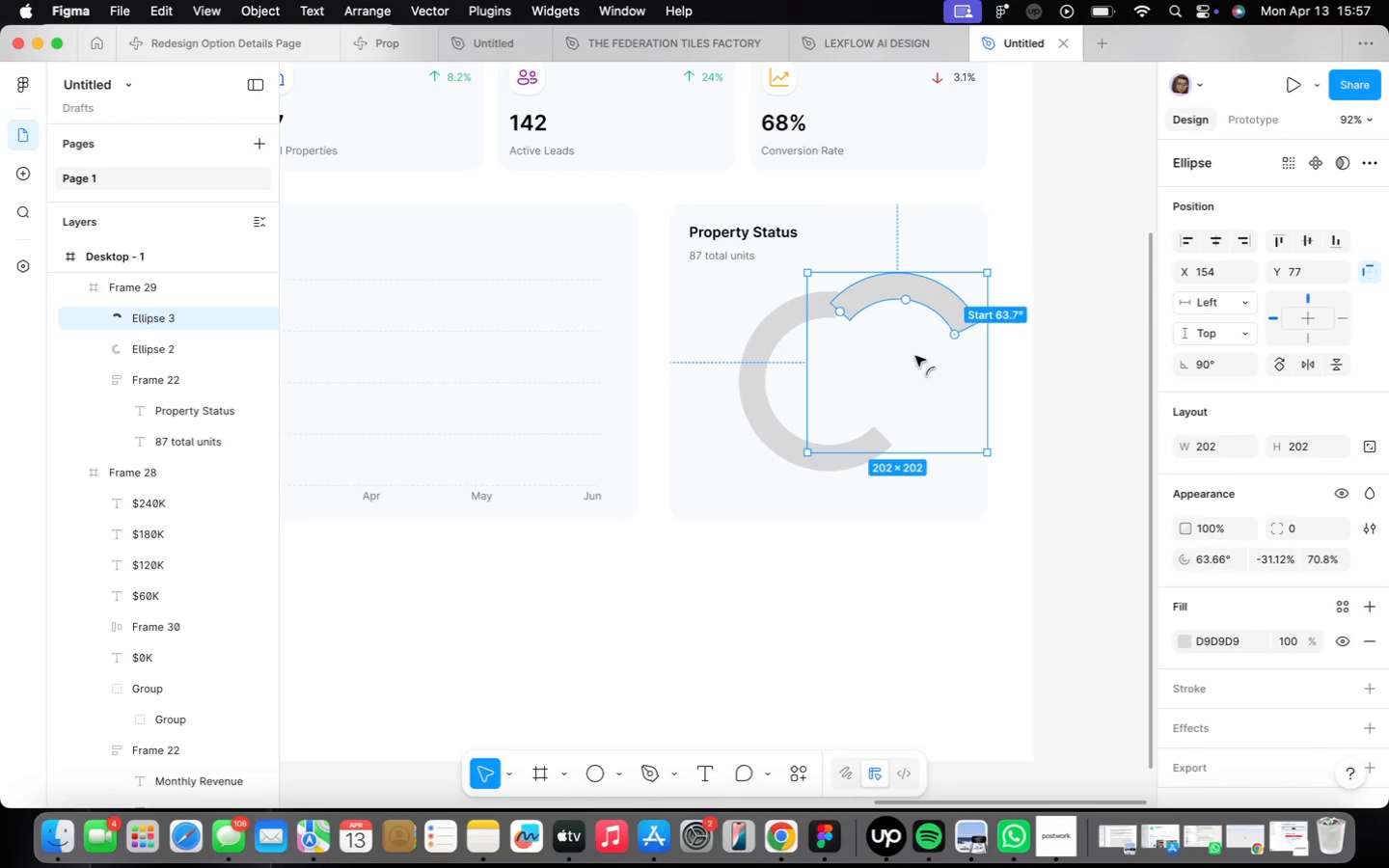 
left_click_drag(start_coordinate=[977, 358], to_coordinate=[910, 372])
 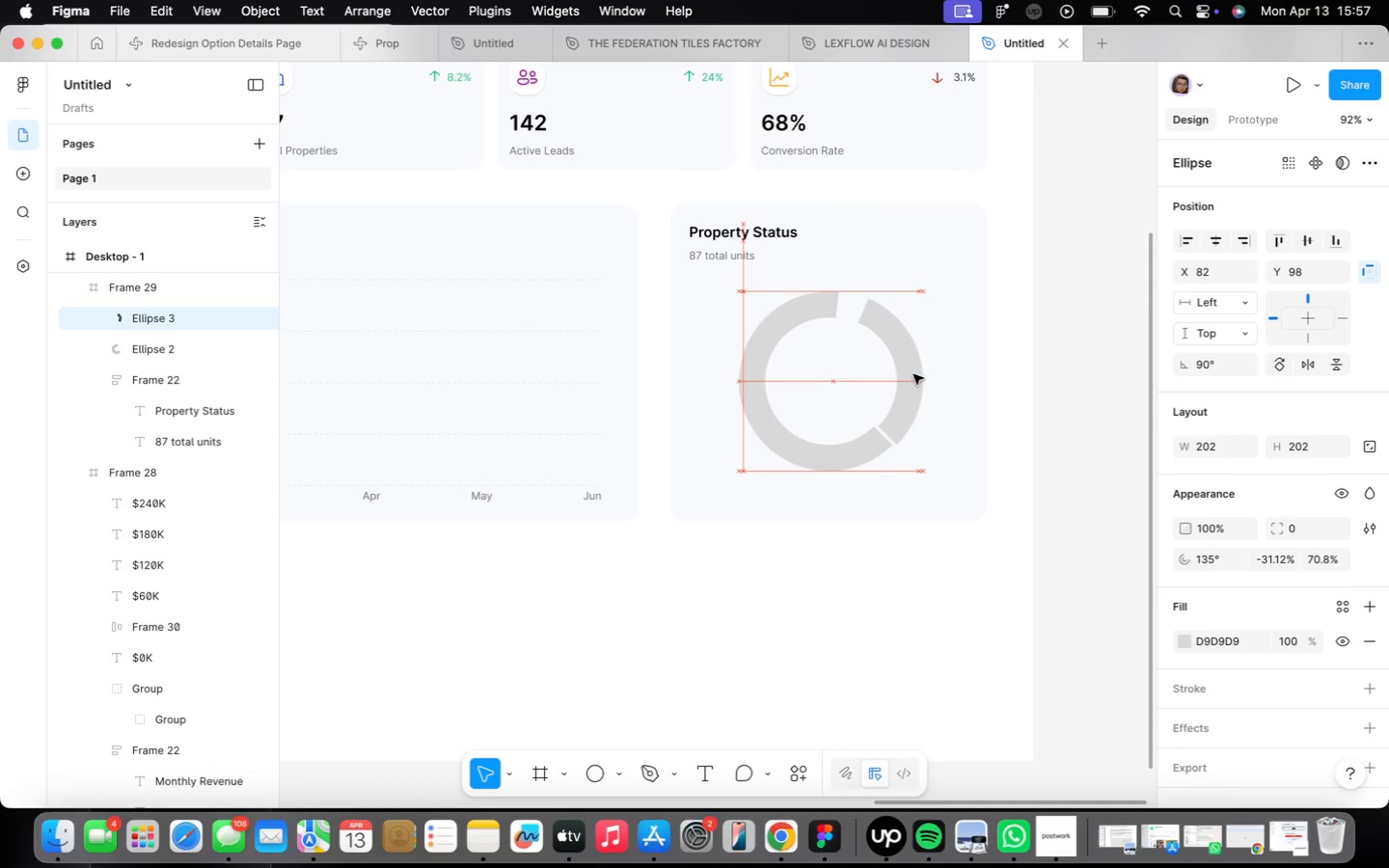 
left_click_drag(start_coordinate=[858, 307], to_coordinate=[895, 354])
 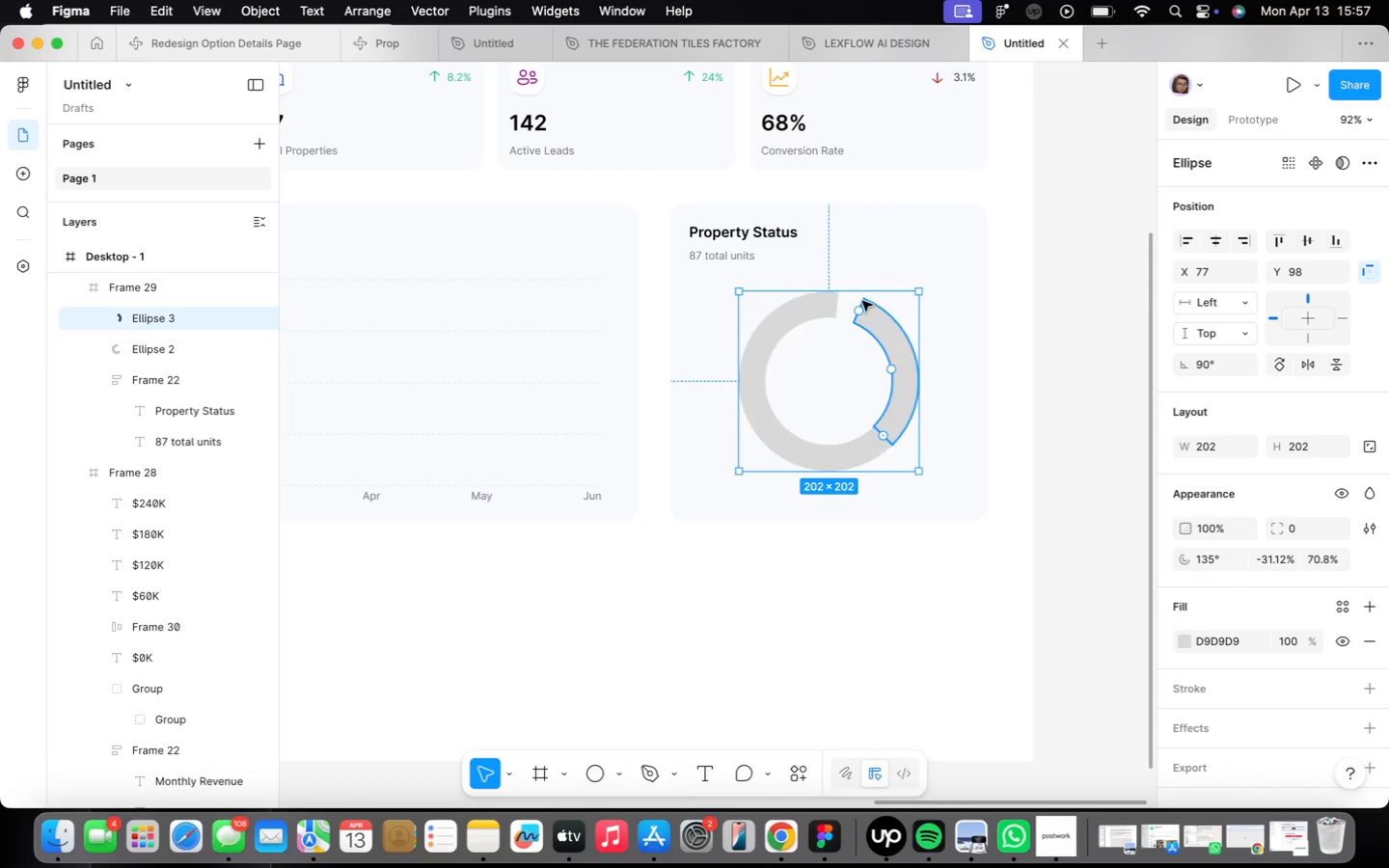 
left_click_drag(start_coordinate=[910, 389], to_coordinate=[912, 382])
 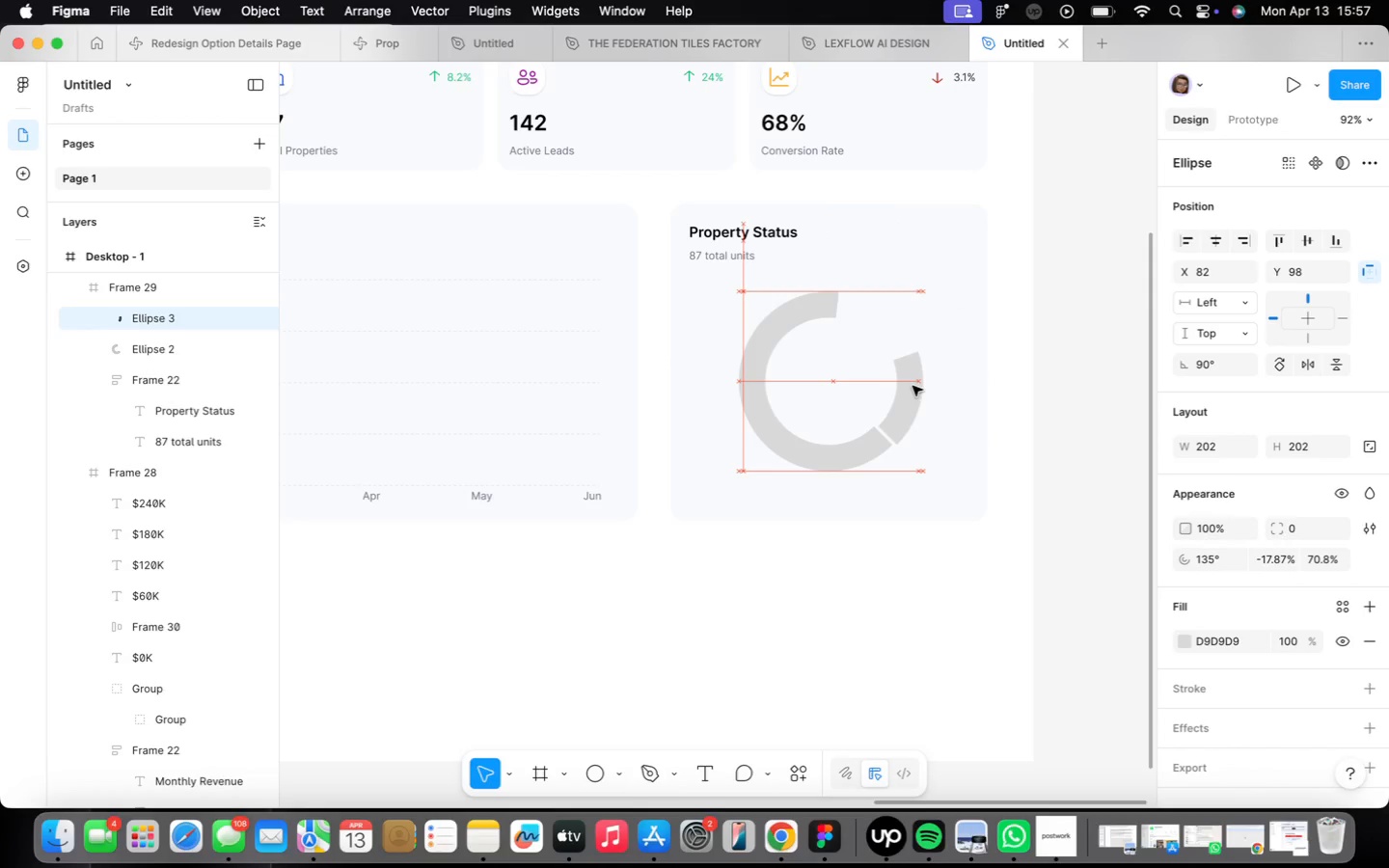 
left_click_drag(start_coordinate=[918, 399], to_coordinate=[919, 407])
 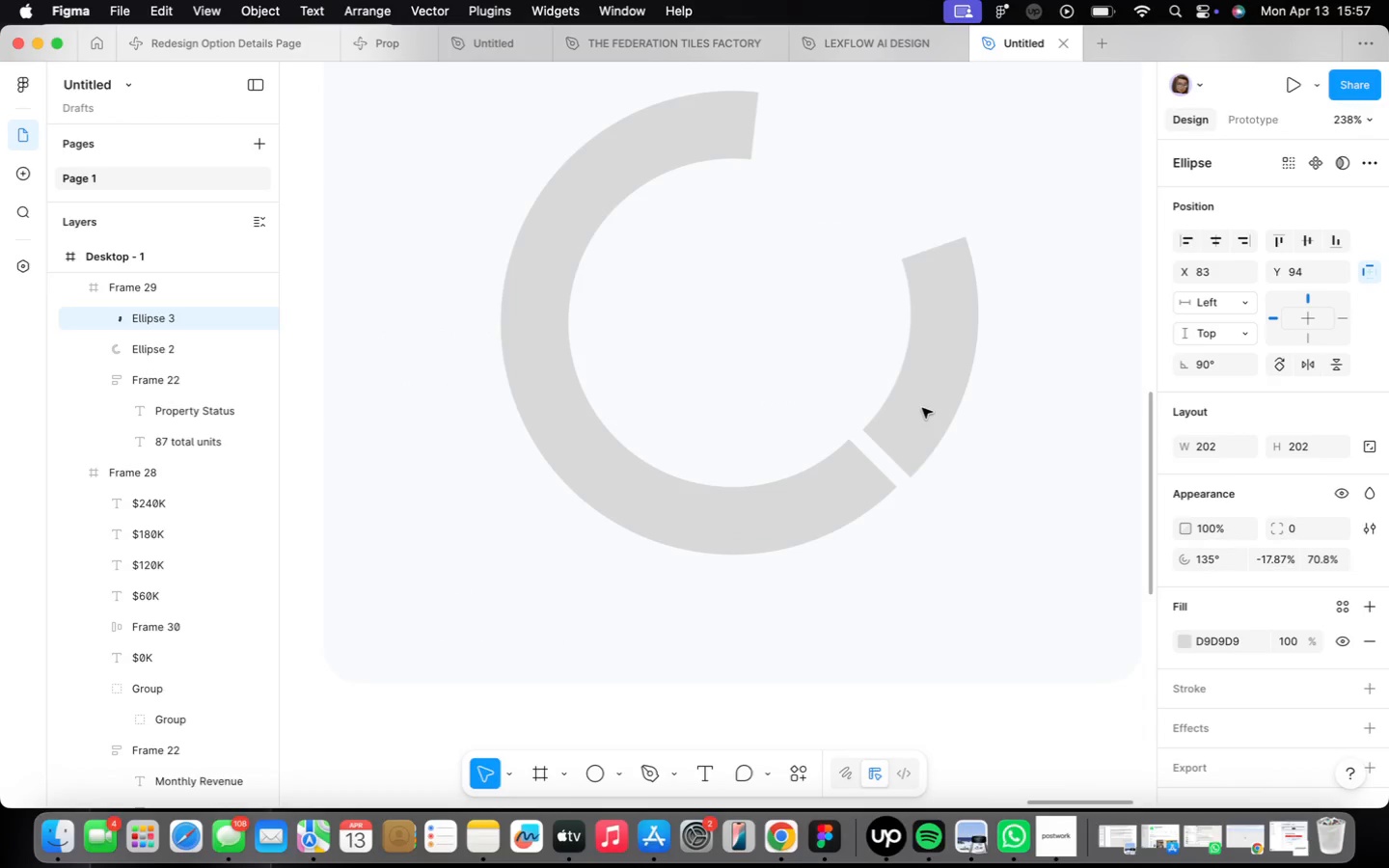 
scroll: coordinate [900, 420], scroll_direction: up, amount: 12.0
 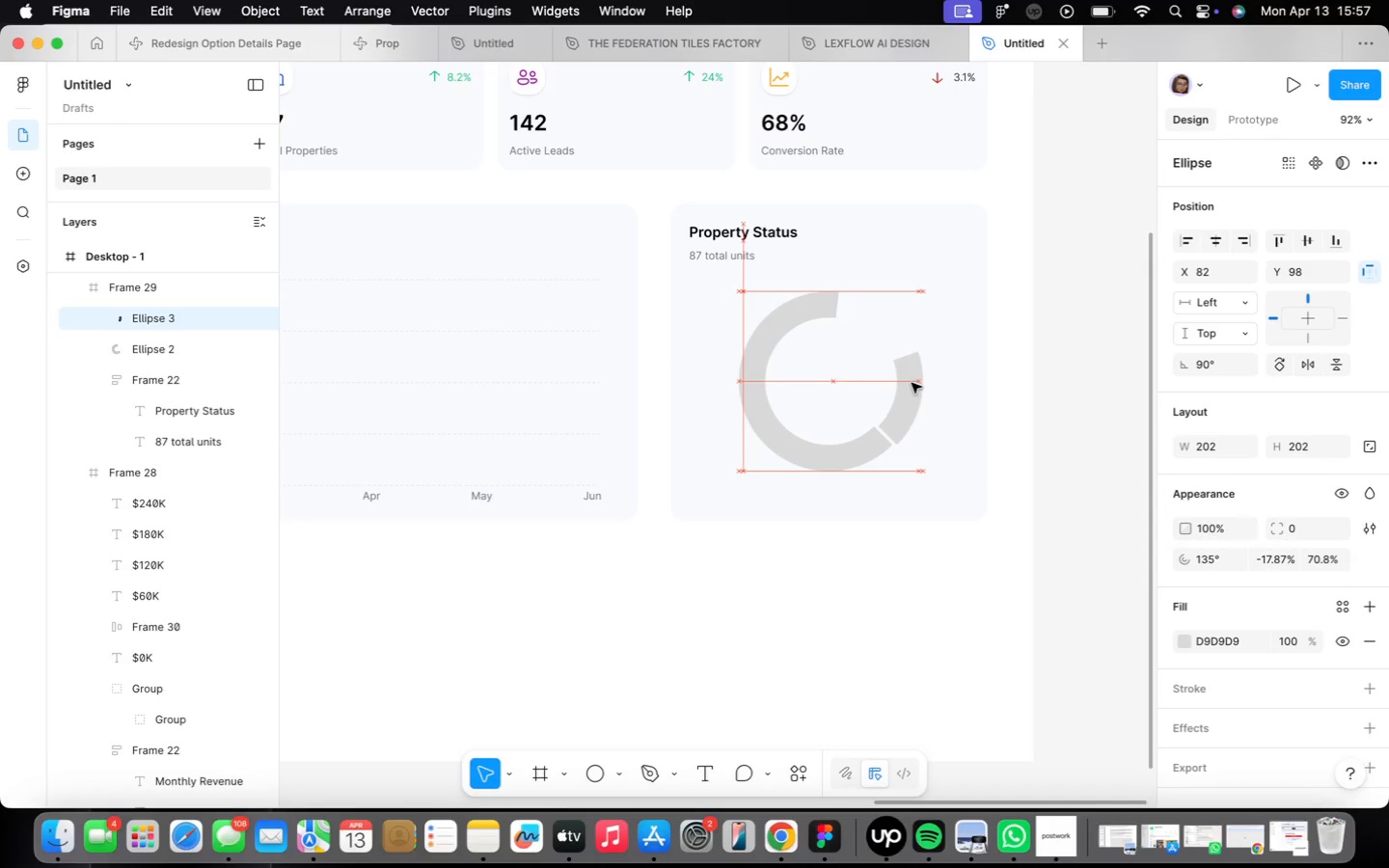 
scroll: coordinate [1022, 375], scroll_direction: down, amount: 15.0
 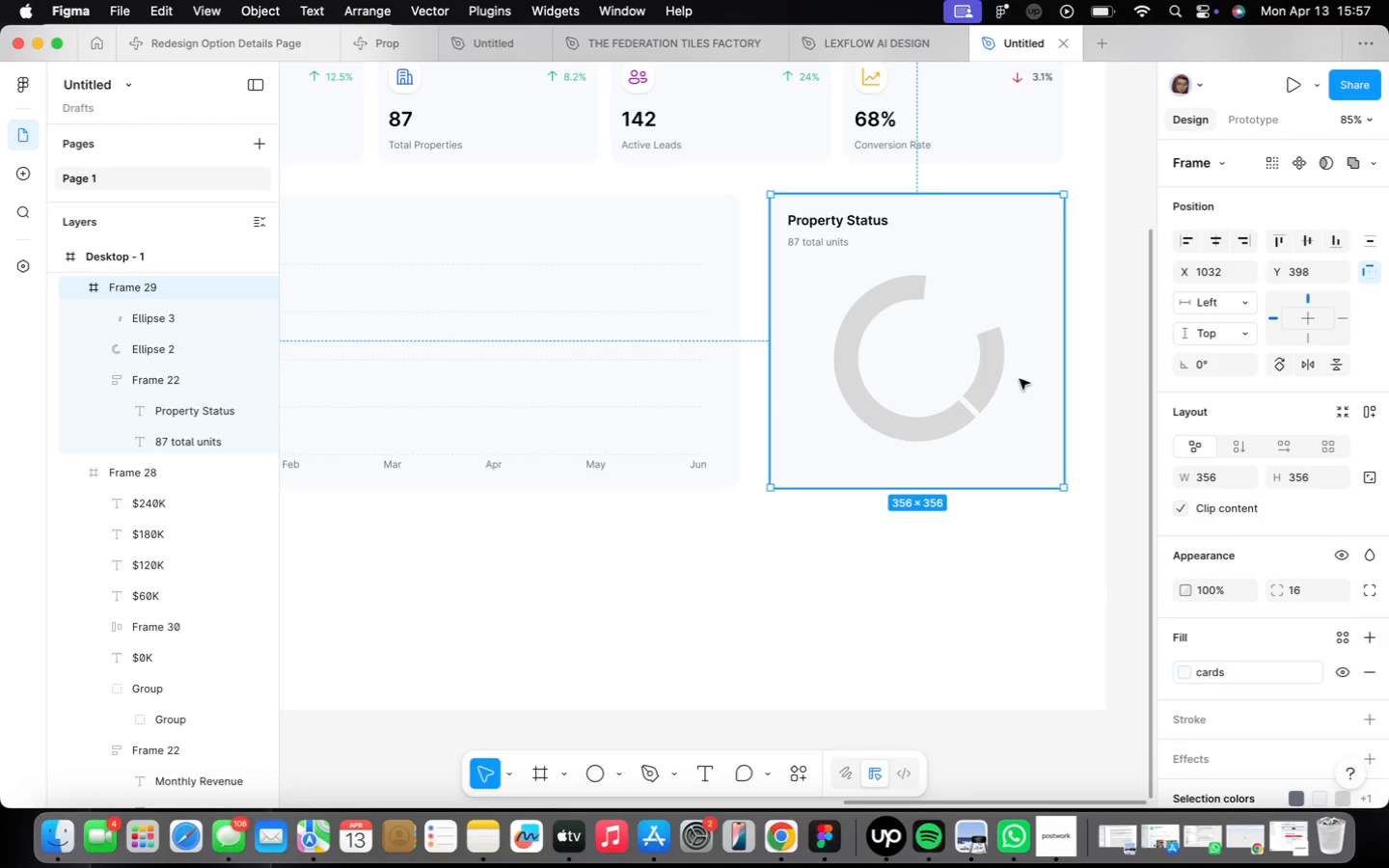 
double_click([986, 355])
 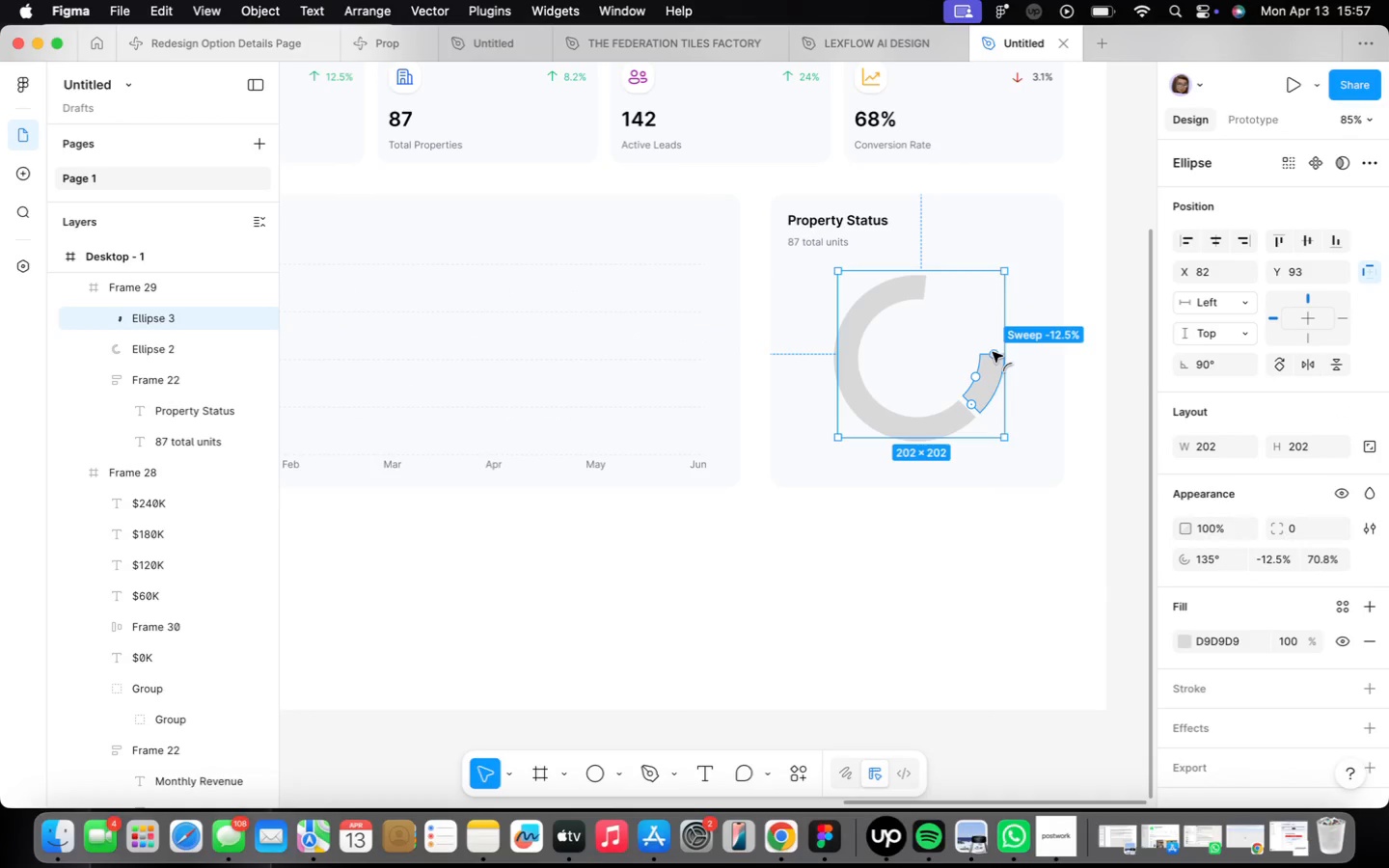 
left_click_drag(start_coordinate=[987, 328], to_coordinate=[994, 363])
 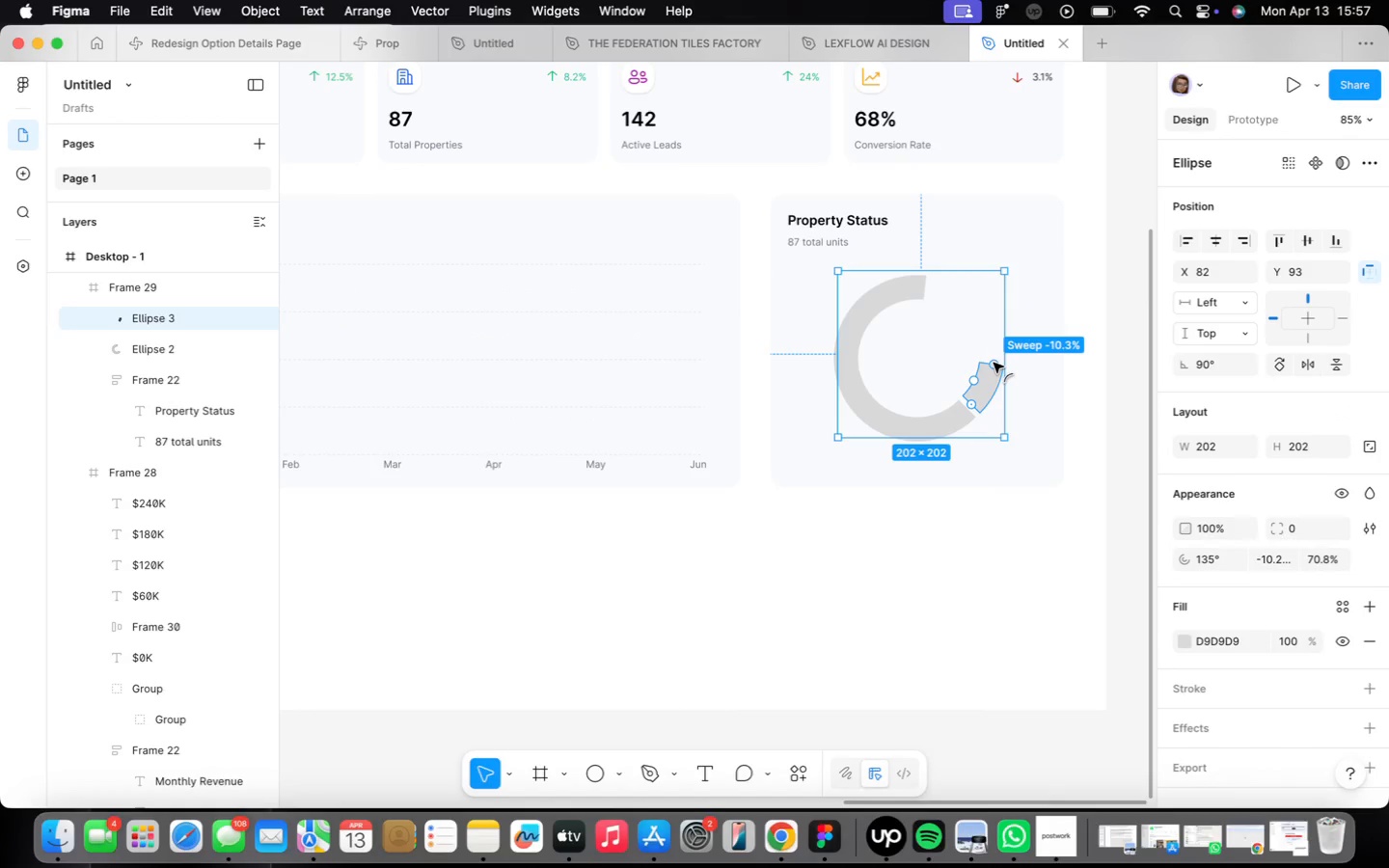 
left_click([994, 363])
 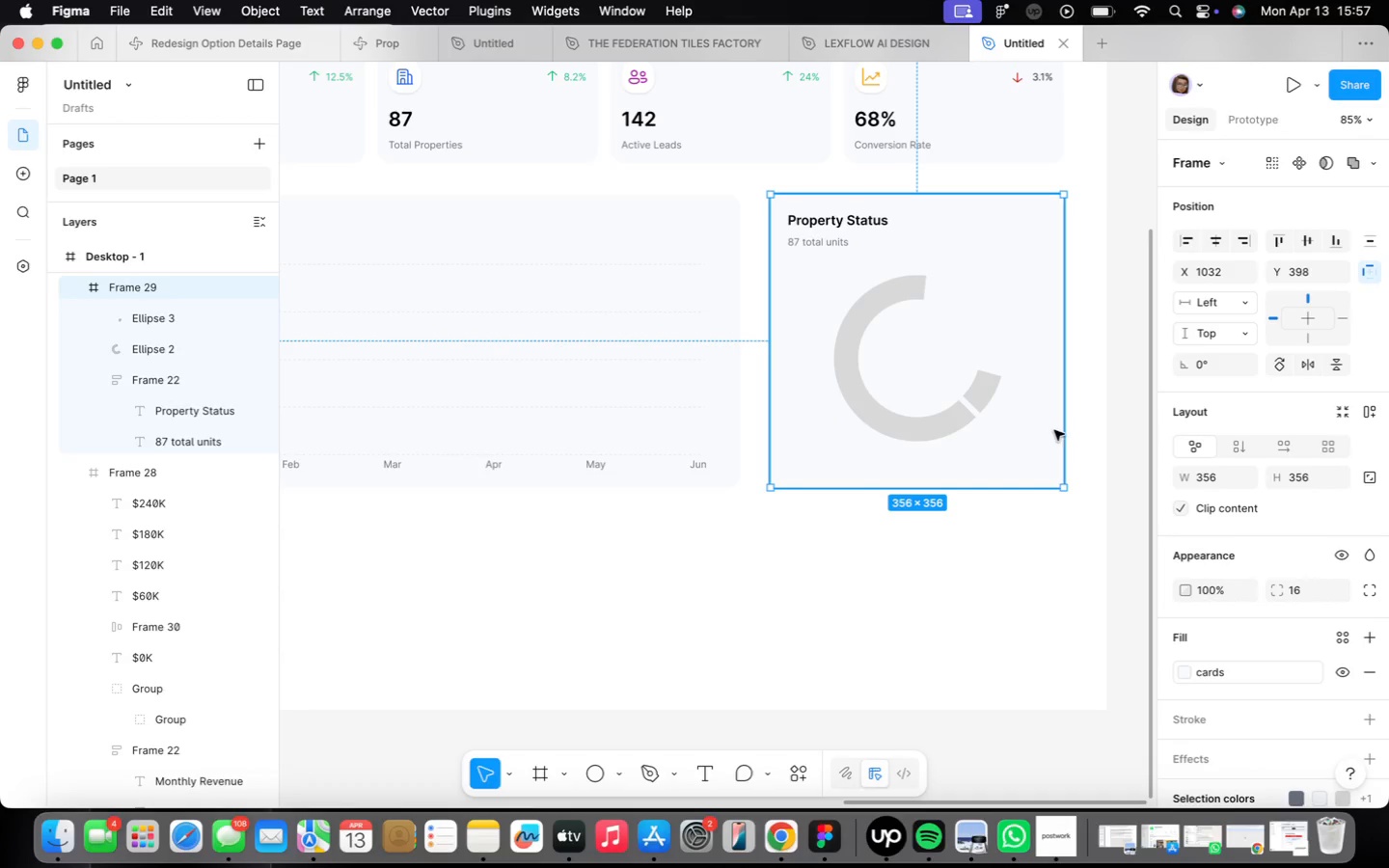 
left_click_drag(start_coordinate=[993, 362], to_coordinate=[990, 370])
 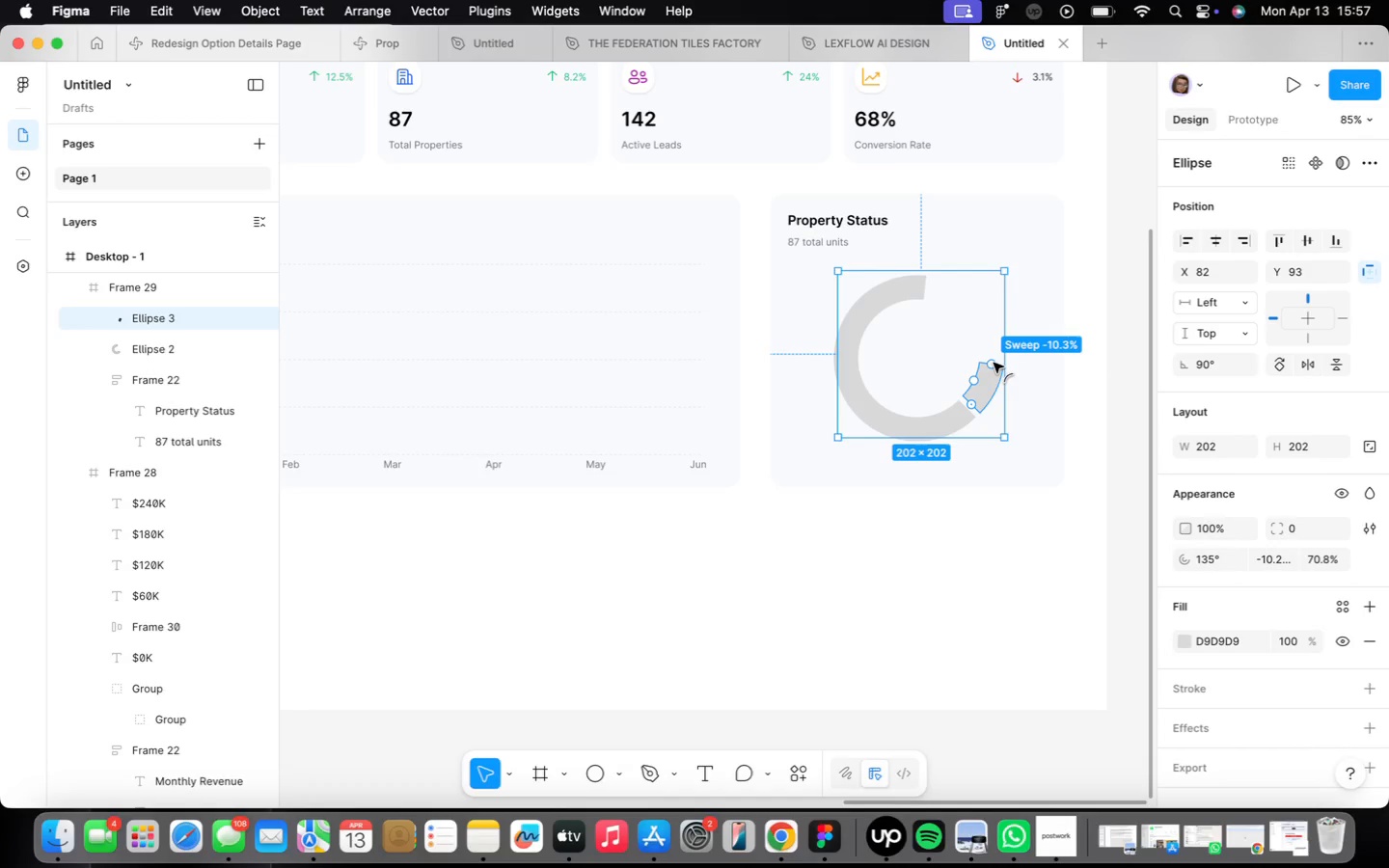 
left_click_drag(start_coordinate=[992, 393], to_coordinate=[1005, 341])
 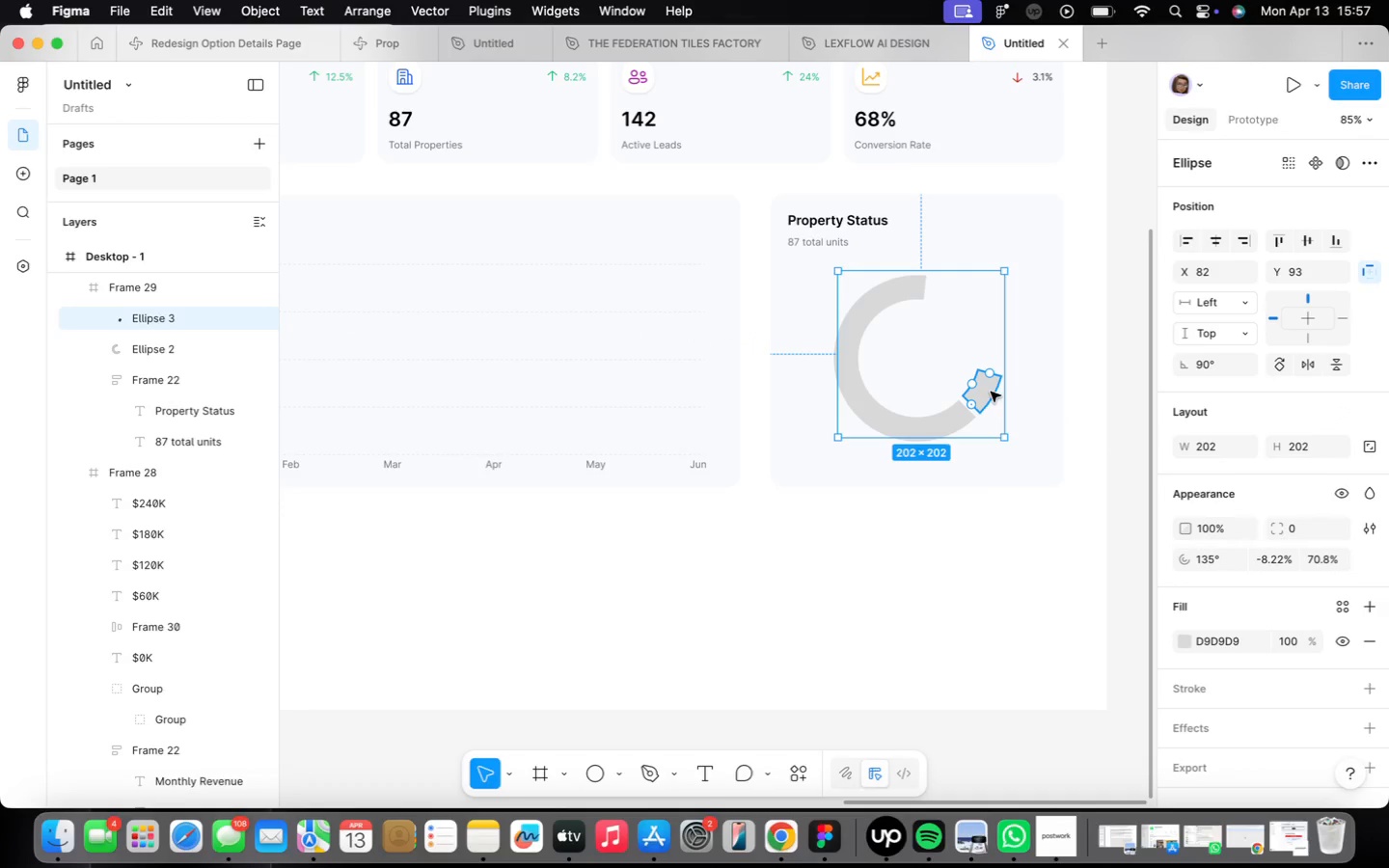 
hold_key(key=OptionLeft, duration=0.97)
 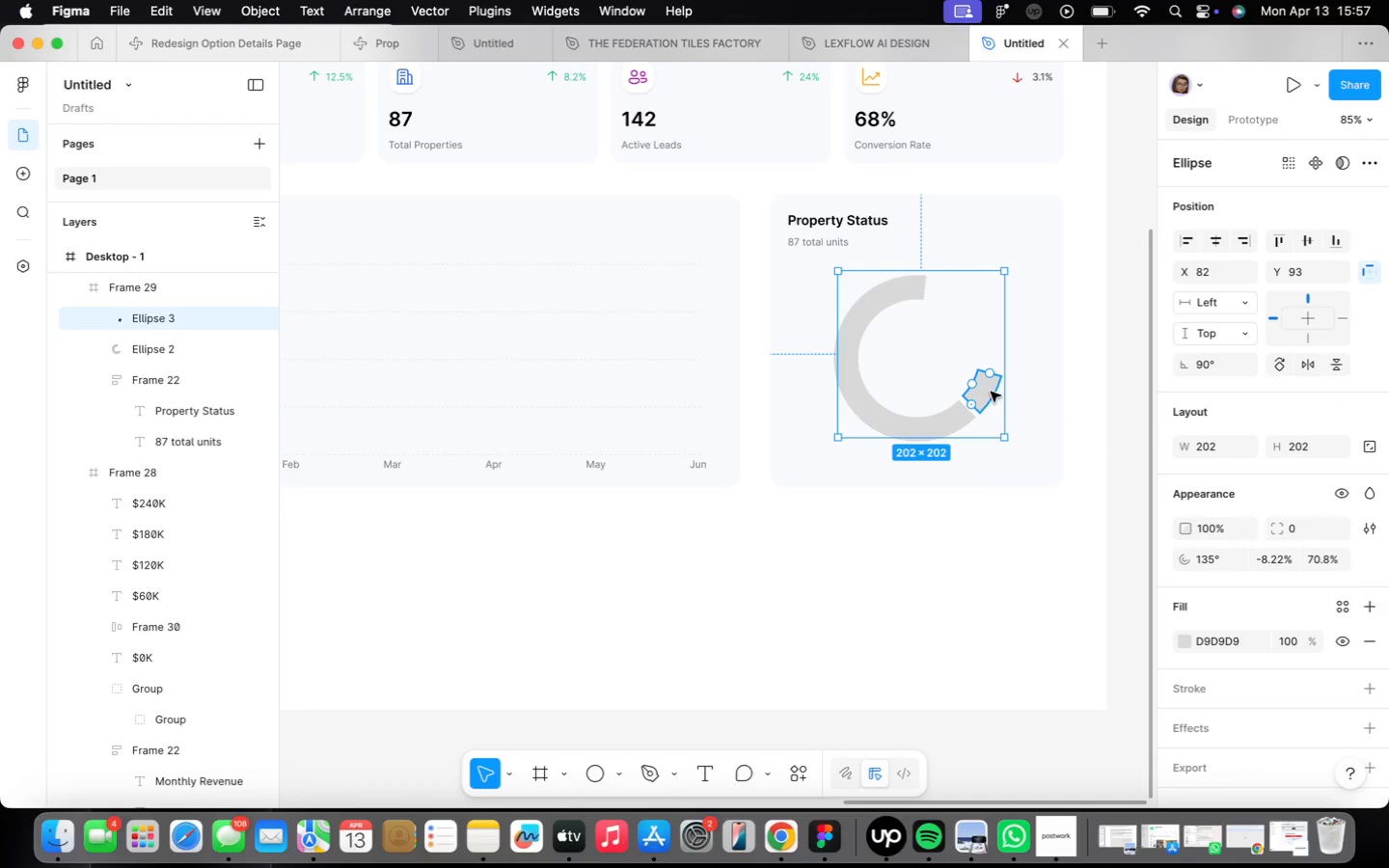 
left_click_drag(start_coordinate=[1001, 322], to_coordinate=[984, 255])
 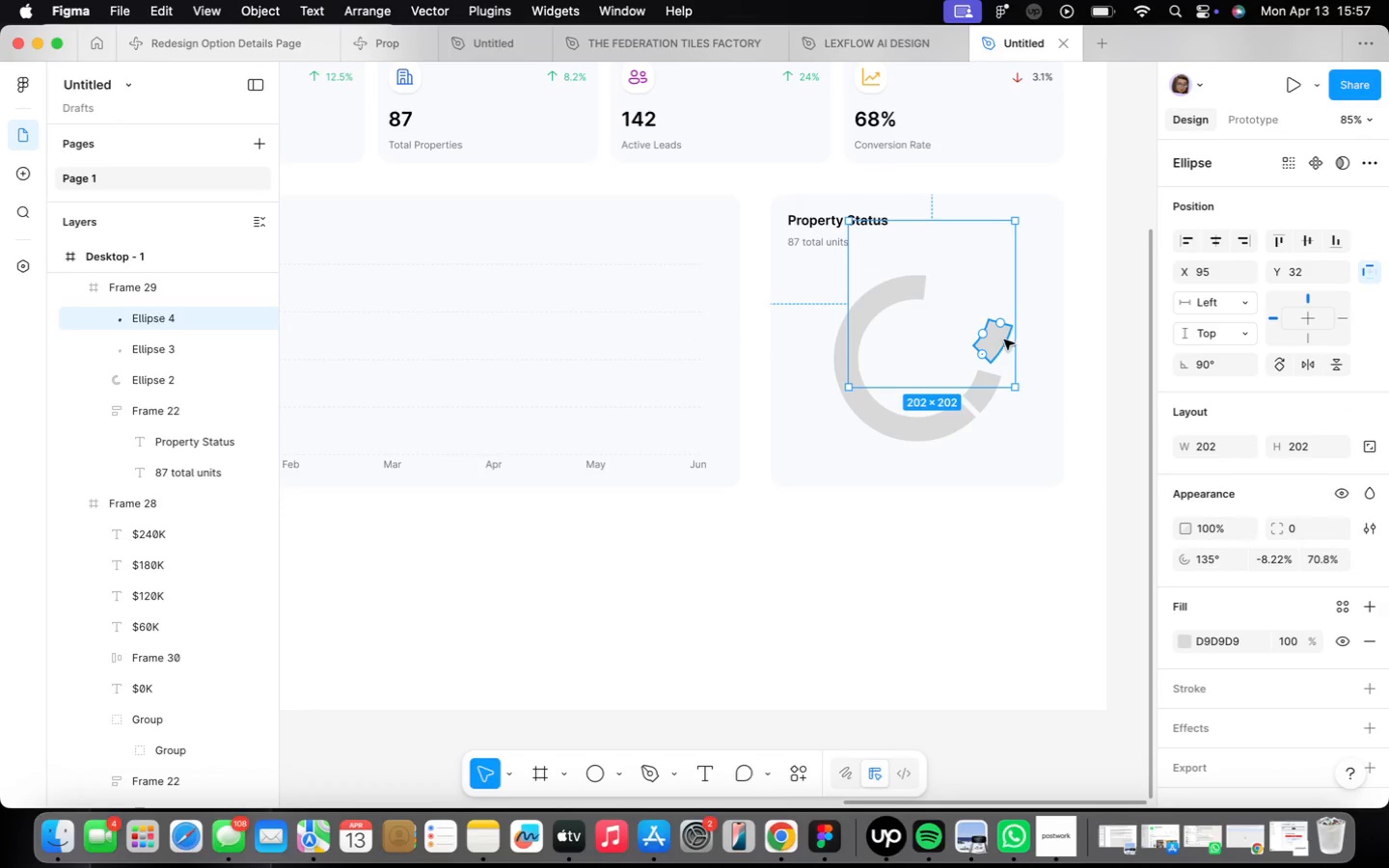 
left_click_drag(start_coordinate=[997, 290], to_coordinate=[968, 290])
 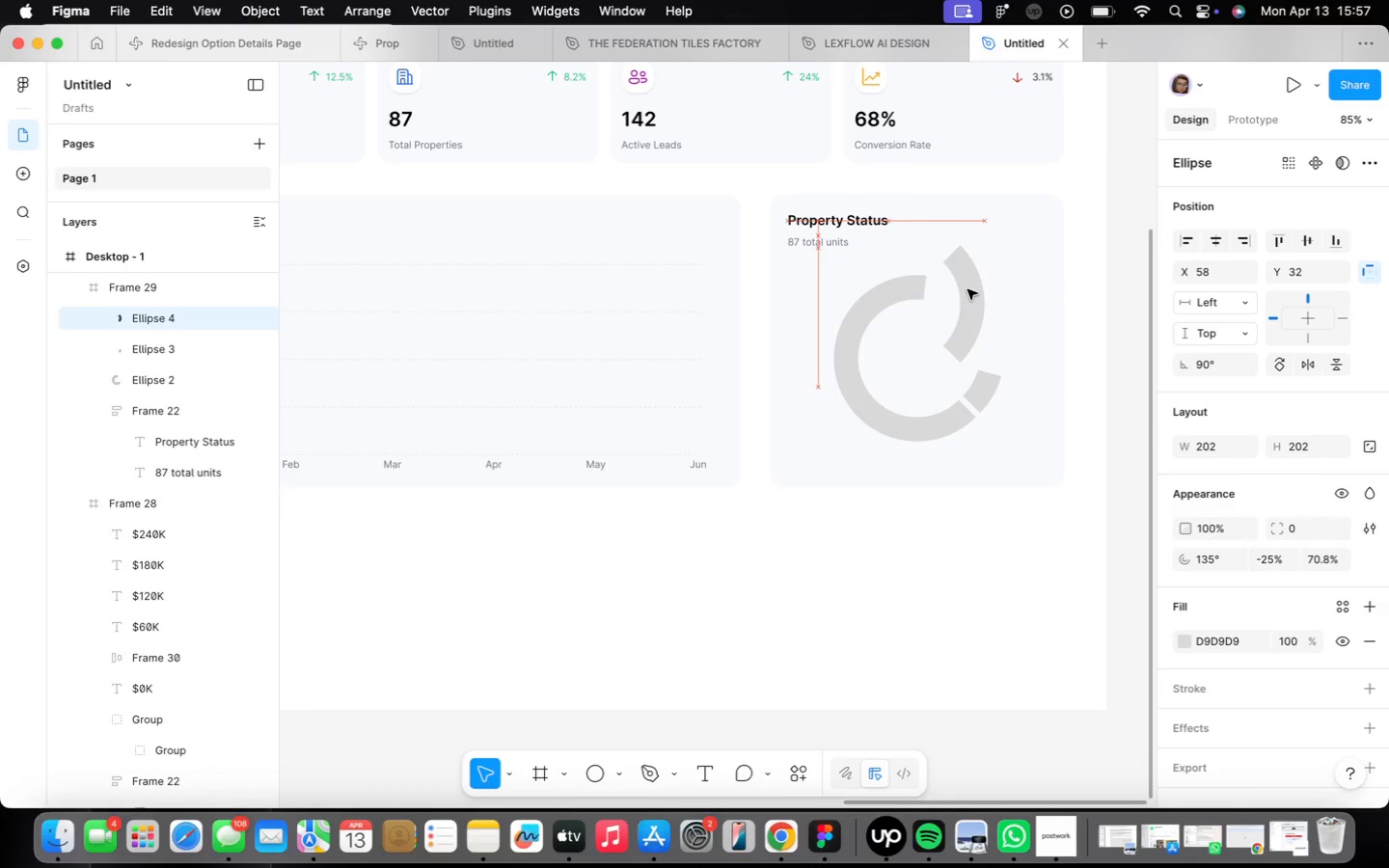 
left_click_drag(start_coordinate=[952, 357], to_coordinate=[1009, 278])
 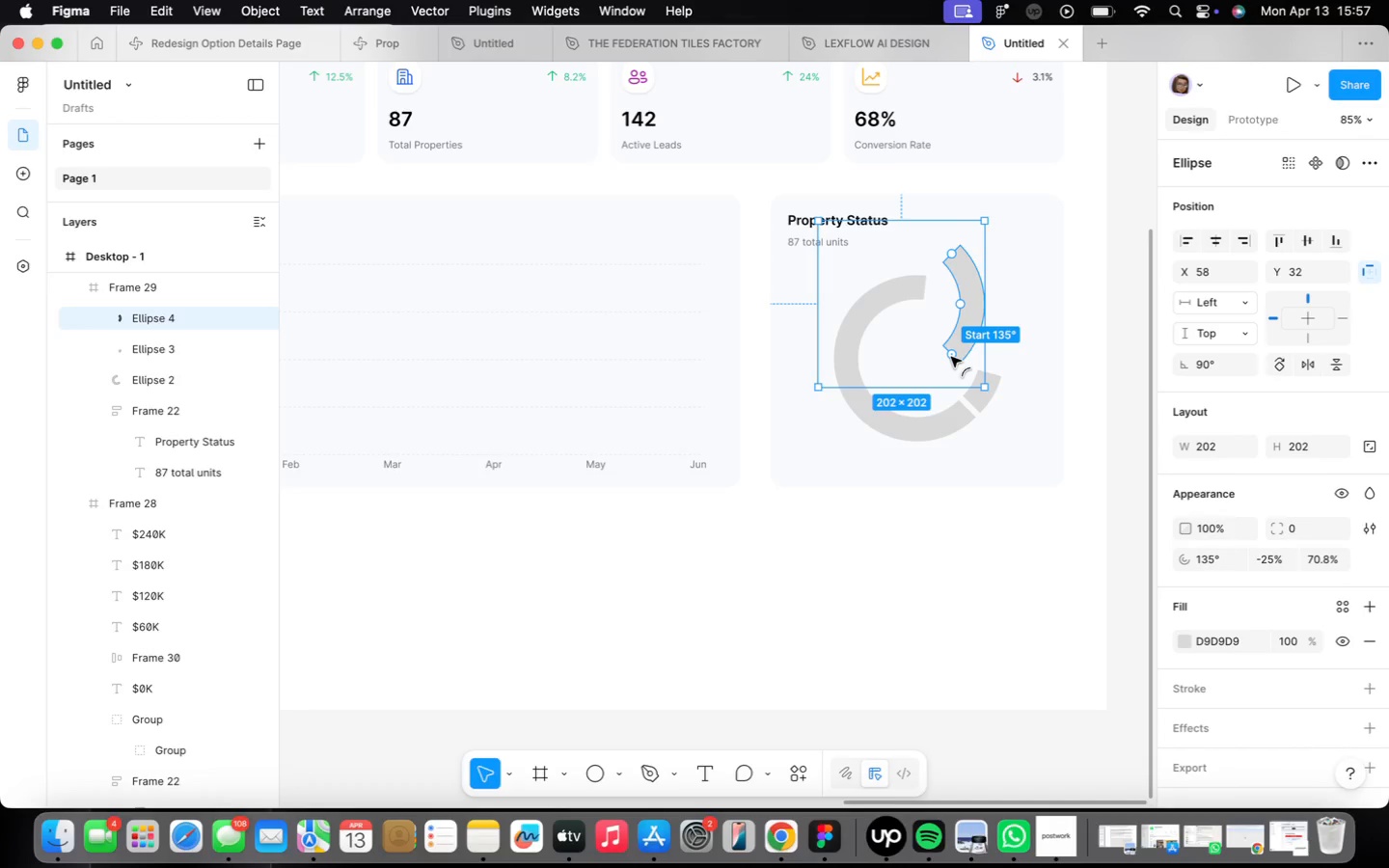 
left_click_drag(start_coordinate=[937, 258], to_coordinate=[974, 313])
 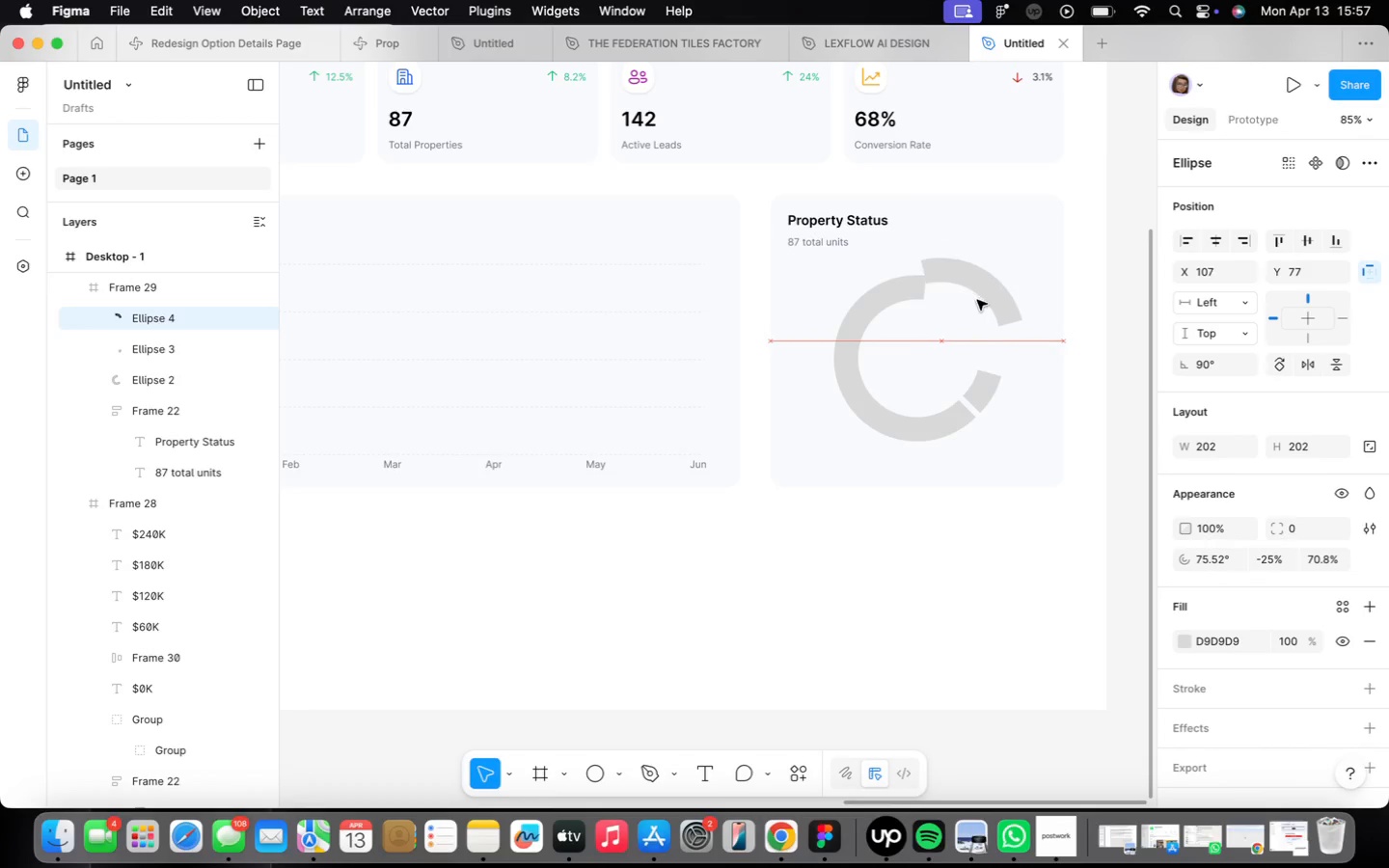 
left_click_drag(start_coordinate=[974, 313], to_coordinate=[978, 325])
 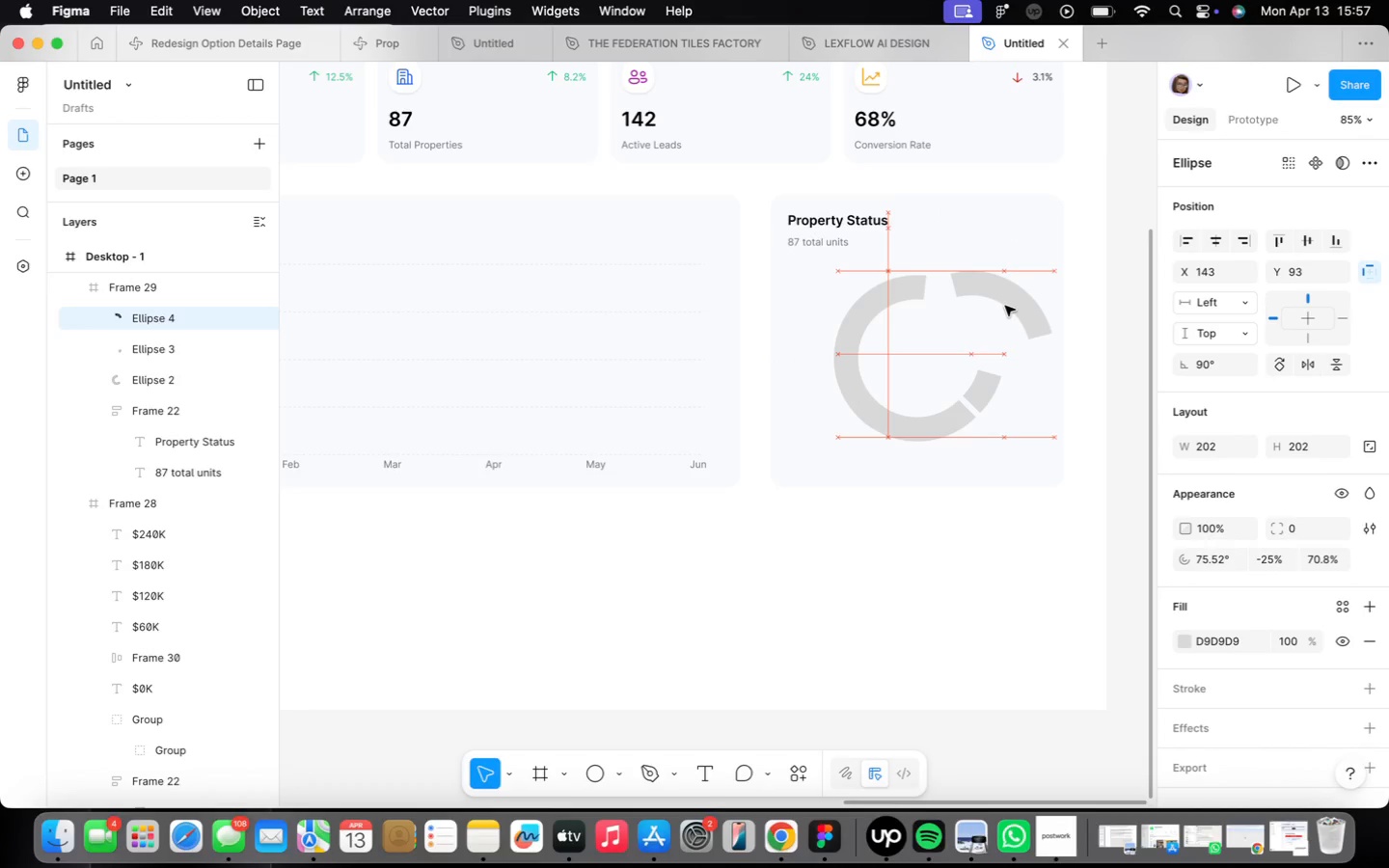 
left_click_drag(start_coordinate=[1009, 351], to_coordinate=[992, 365])
 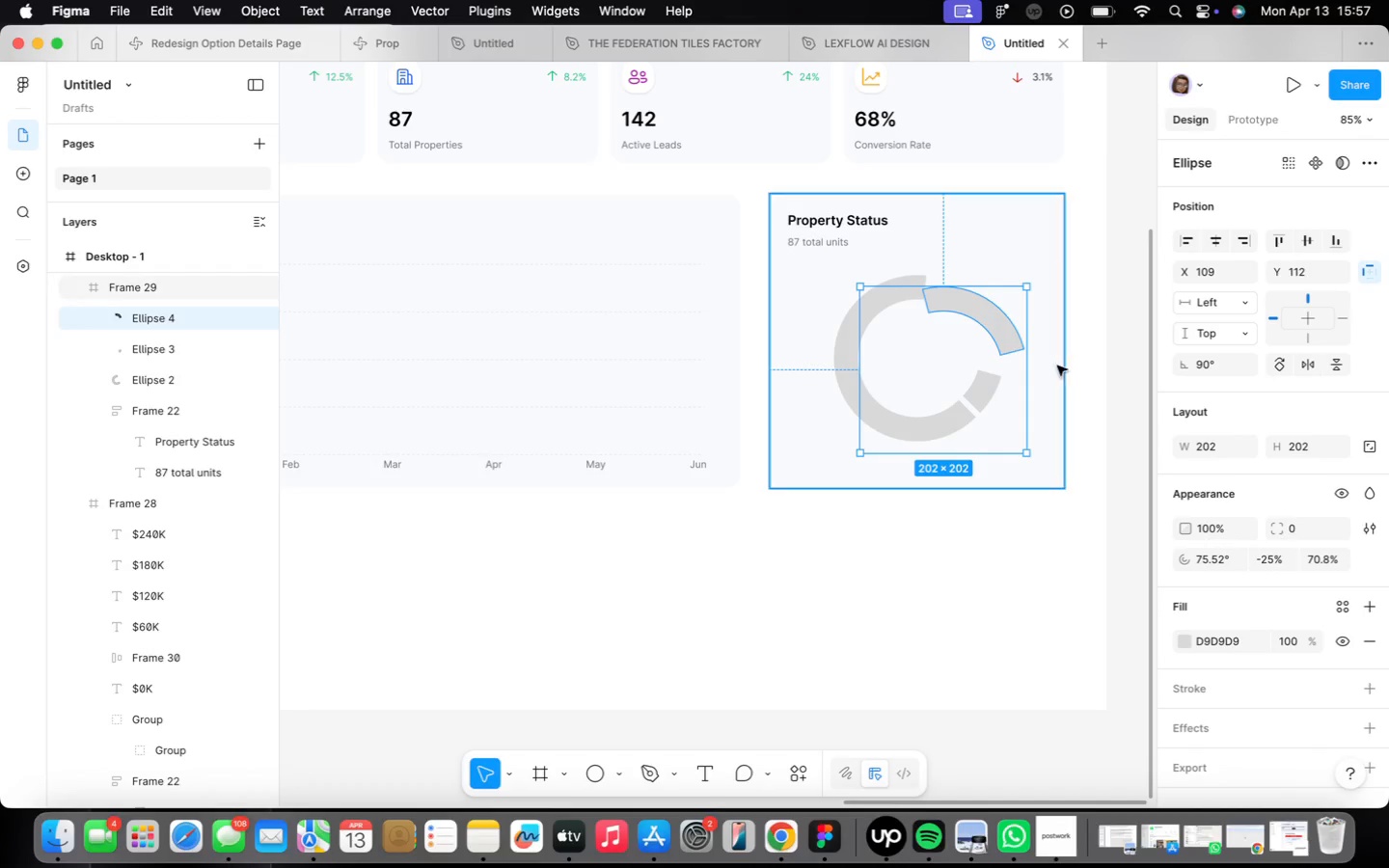 
left_click_drag(start_coordinate=[990, 324], to_coordinate=[1009, 288])
 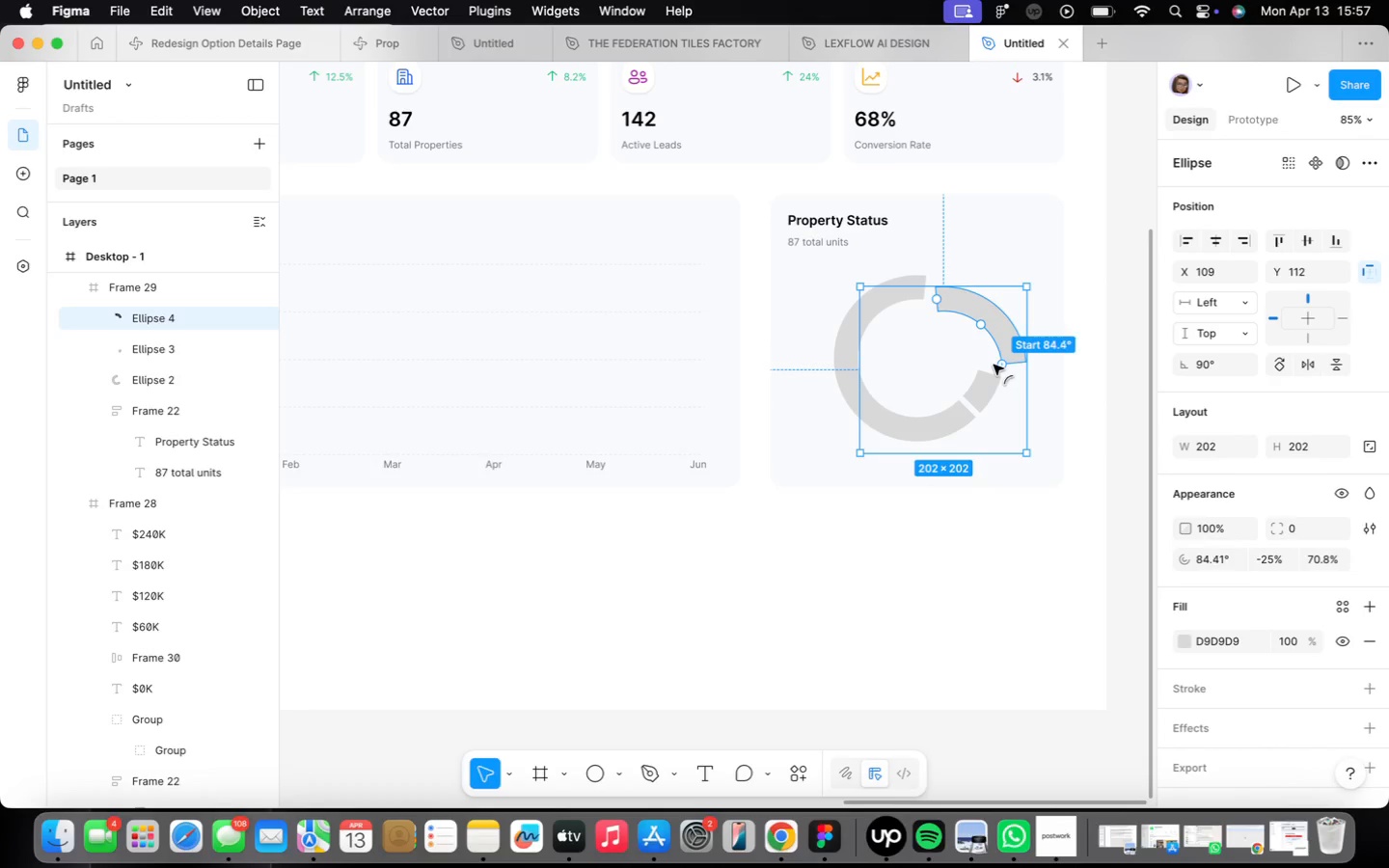 
left_click_drag(start_coordinate=[1032, 321], to_coordinate=[995, 348])
 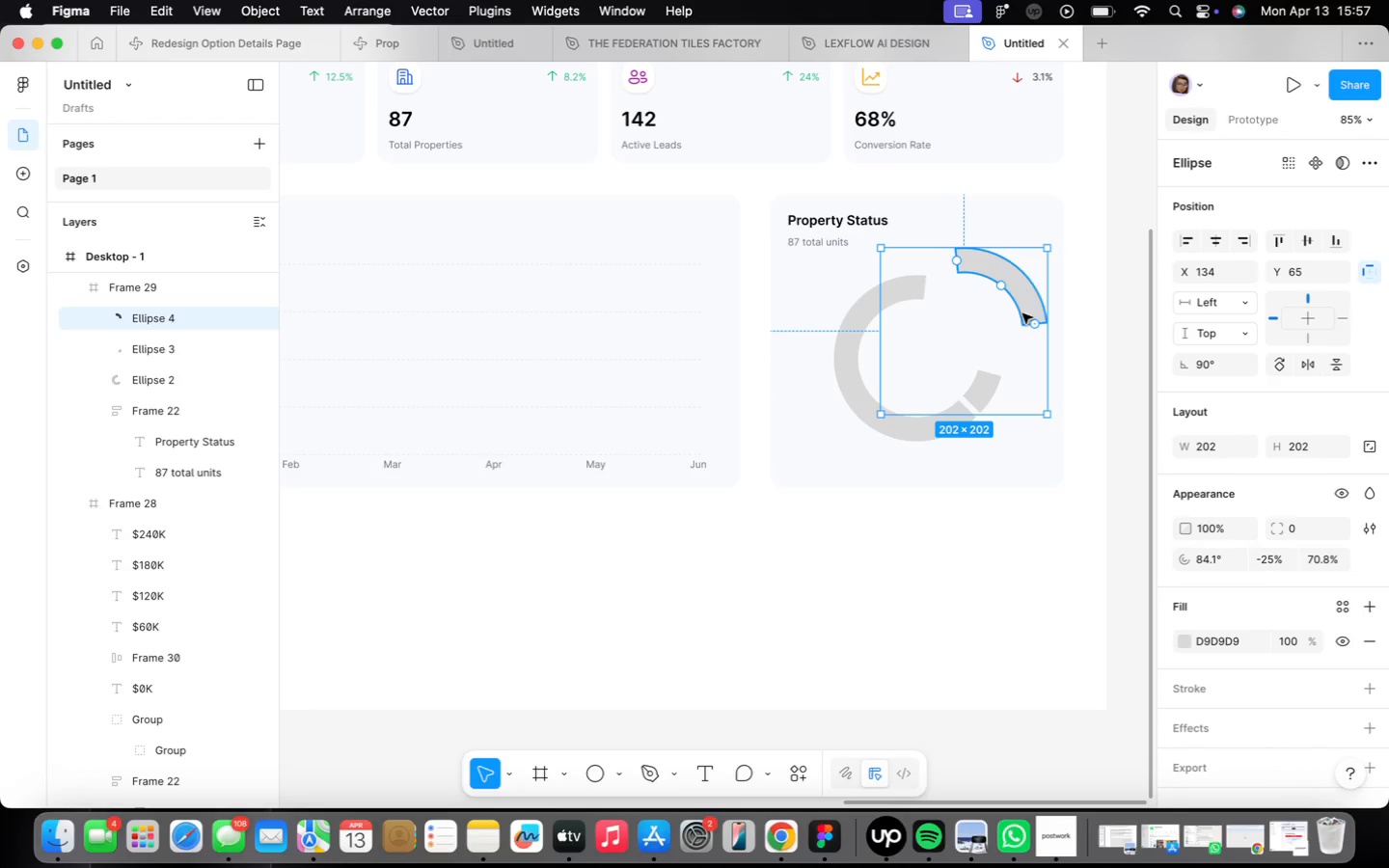 
left_click_drag(start_coordinate=[1037, 321], to_coordinate=[1003, 320])
 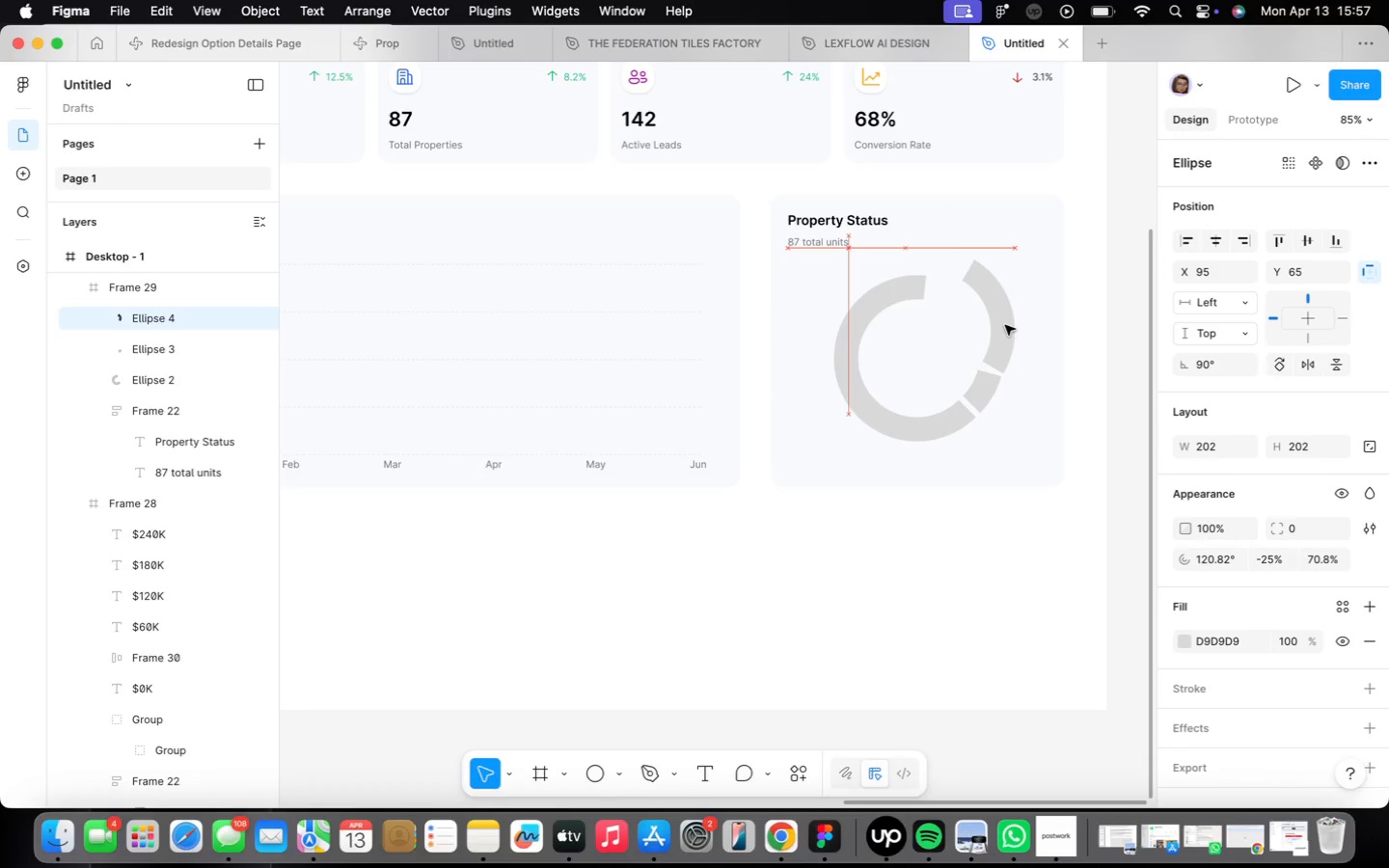 
scroll: coordinate [991, 336], scroll_direction: up, amount: 2.0
 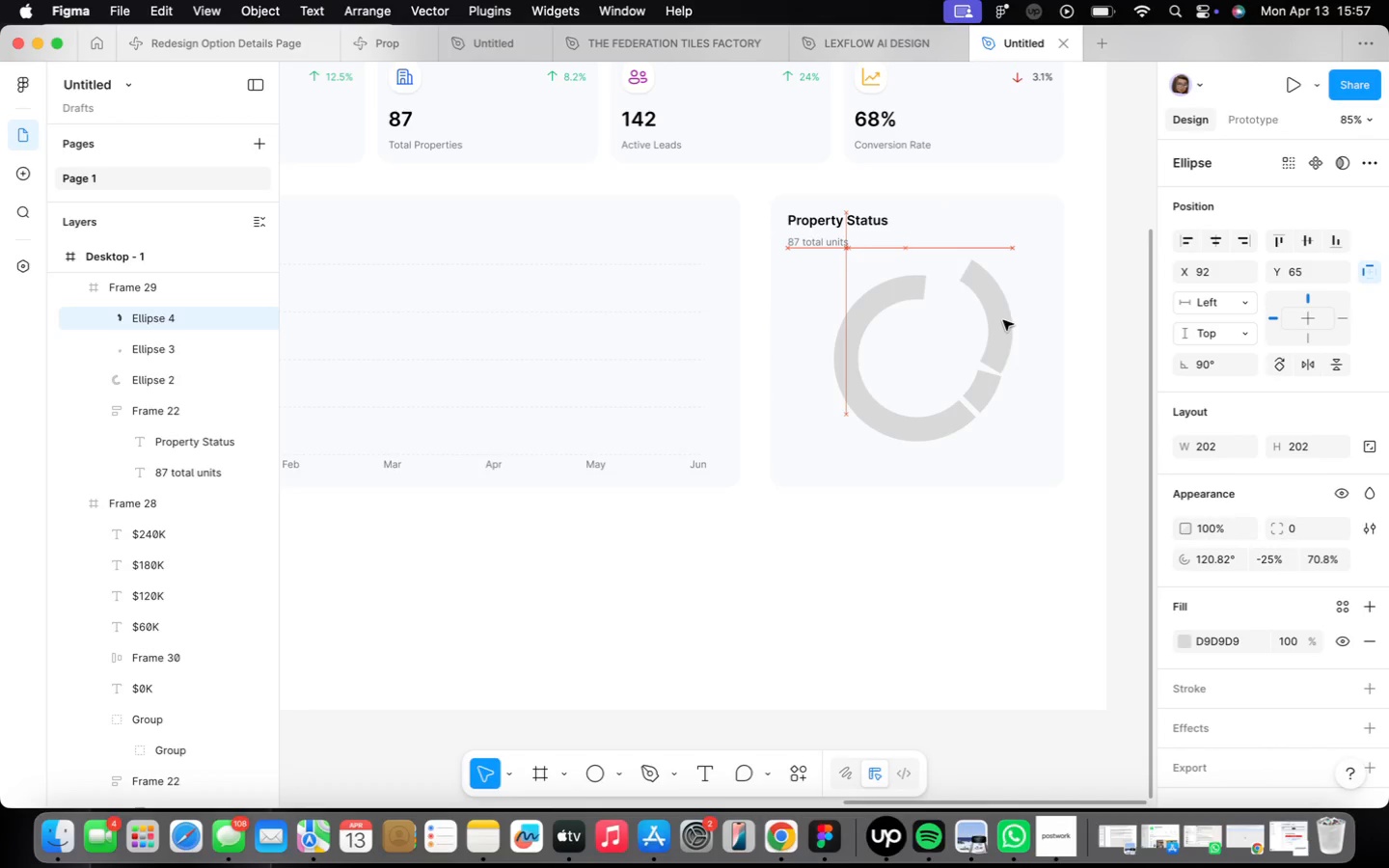 
left_click_drag(start_coordinate=[962, 260], to_coordinate=[964, 296])
 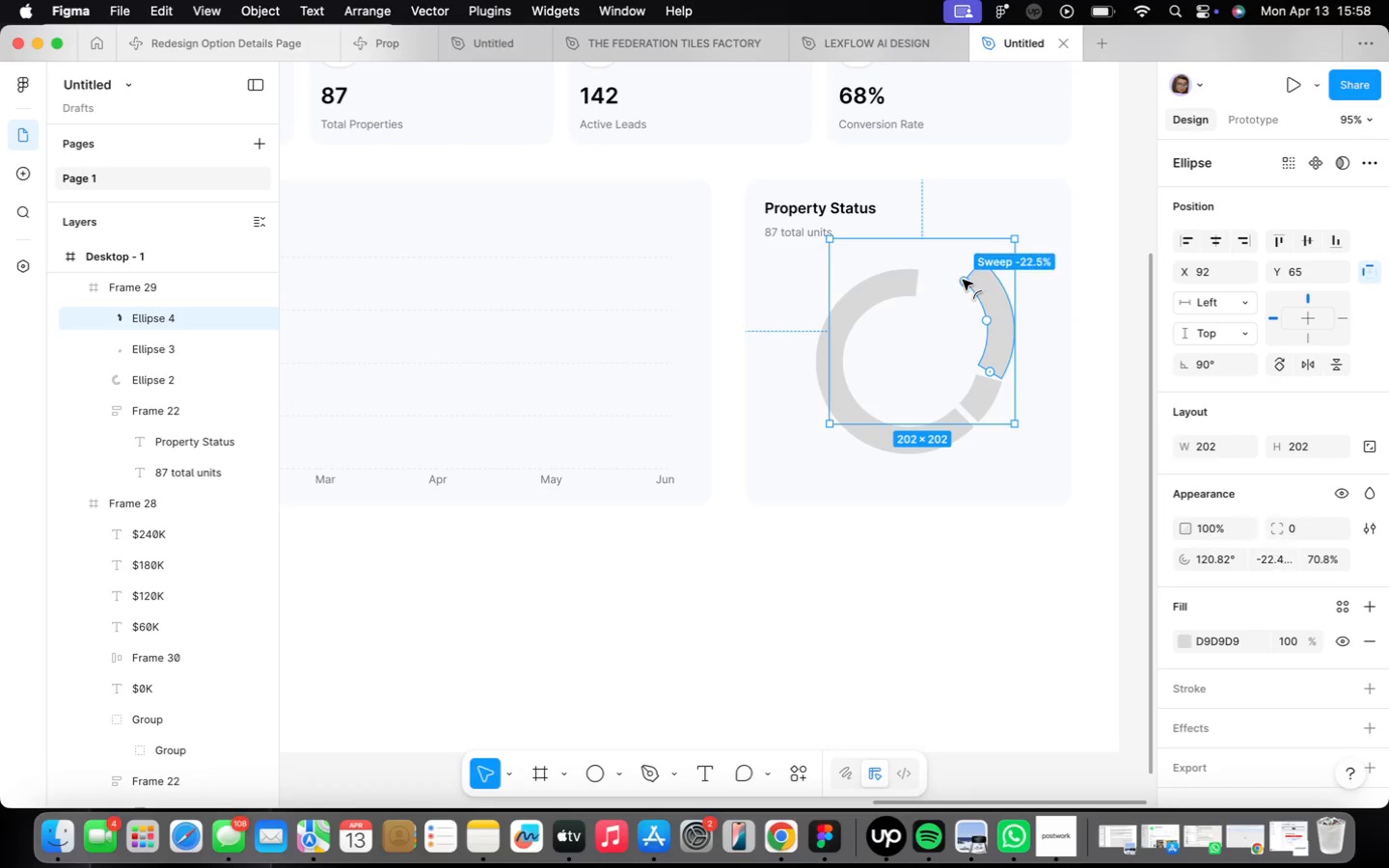 
left_click([899, 292])
 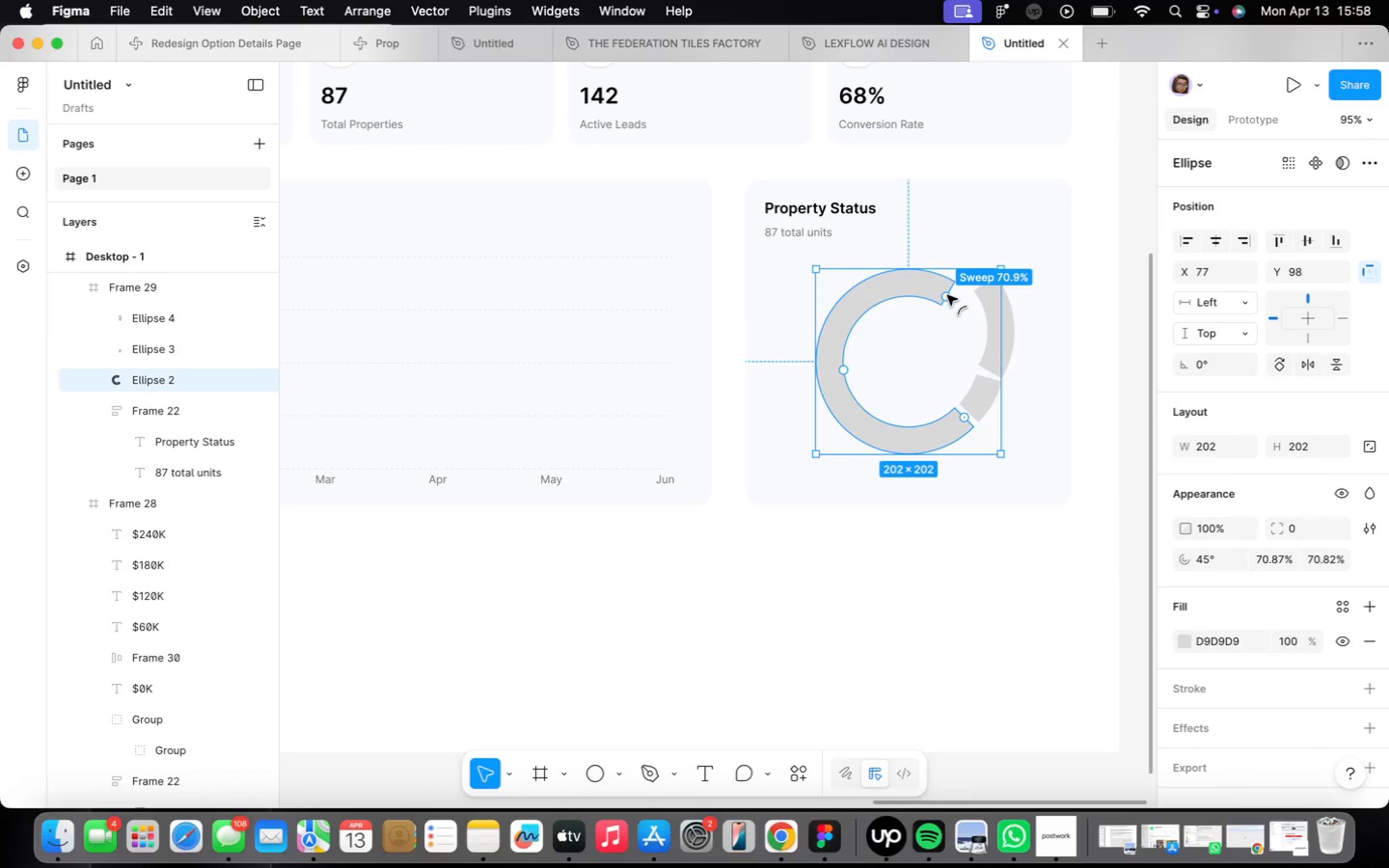 
left_click_drag(start_coordinate=[917, 282], to_coordinate=[947, 295])
 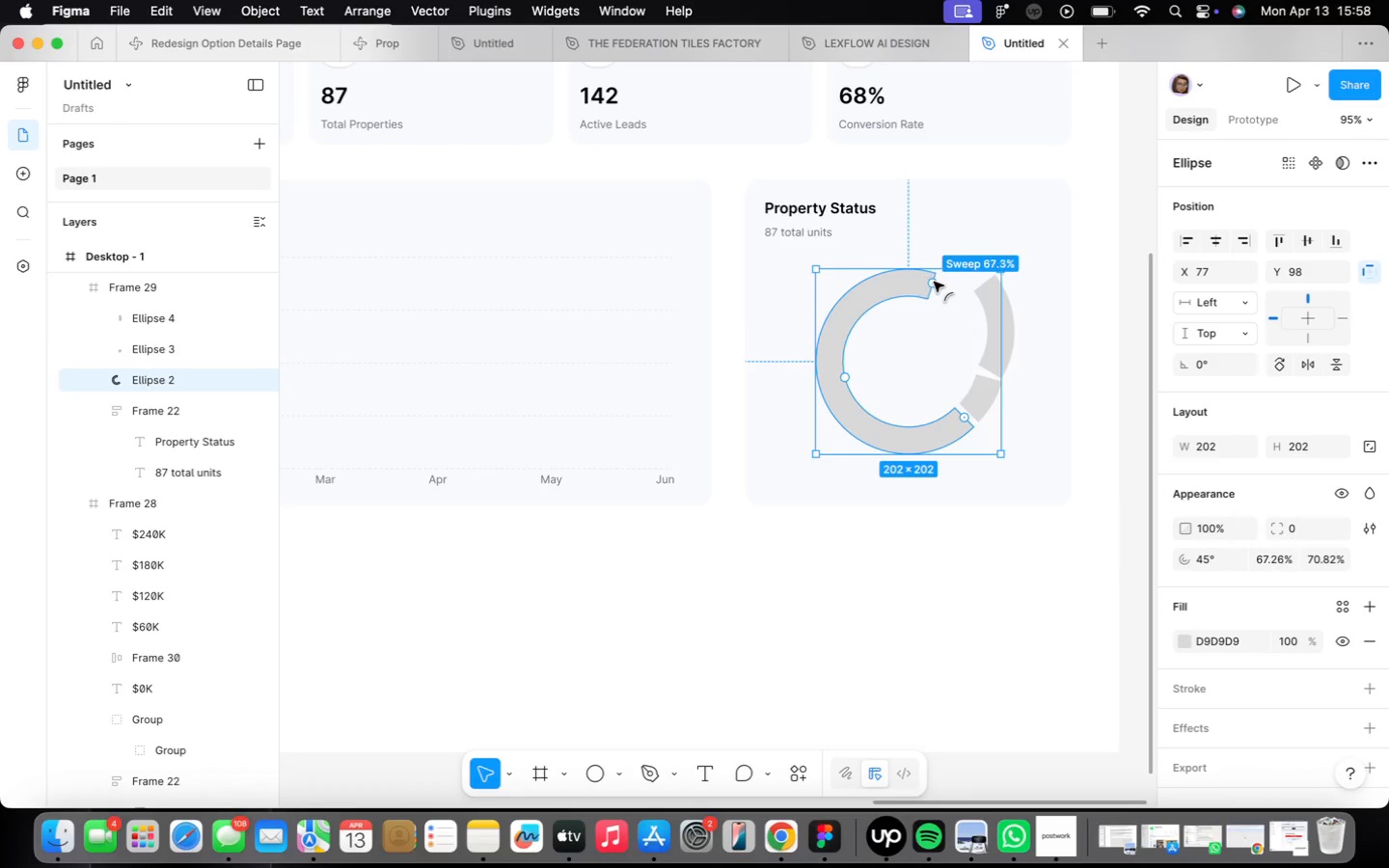 
left_click([1001, 301])
 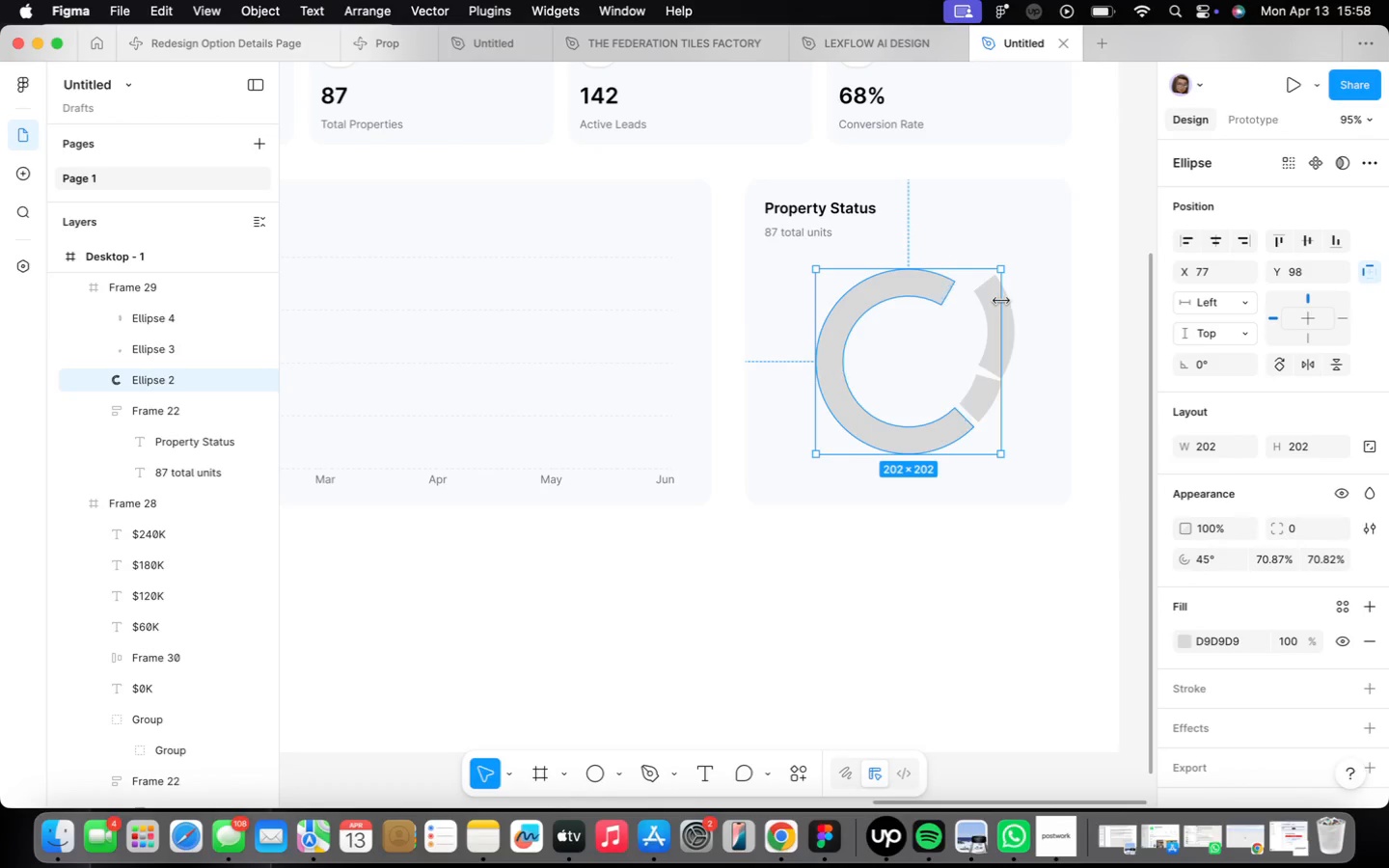 
left_click([1014, 314])
 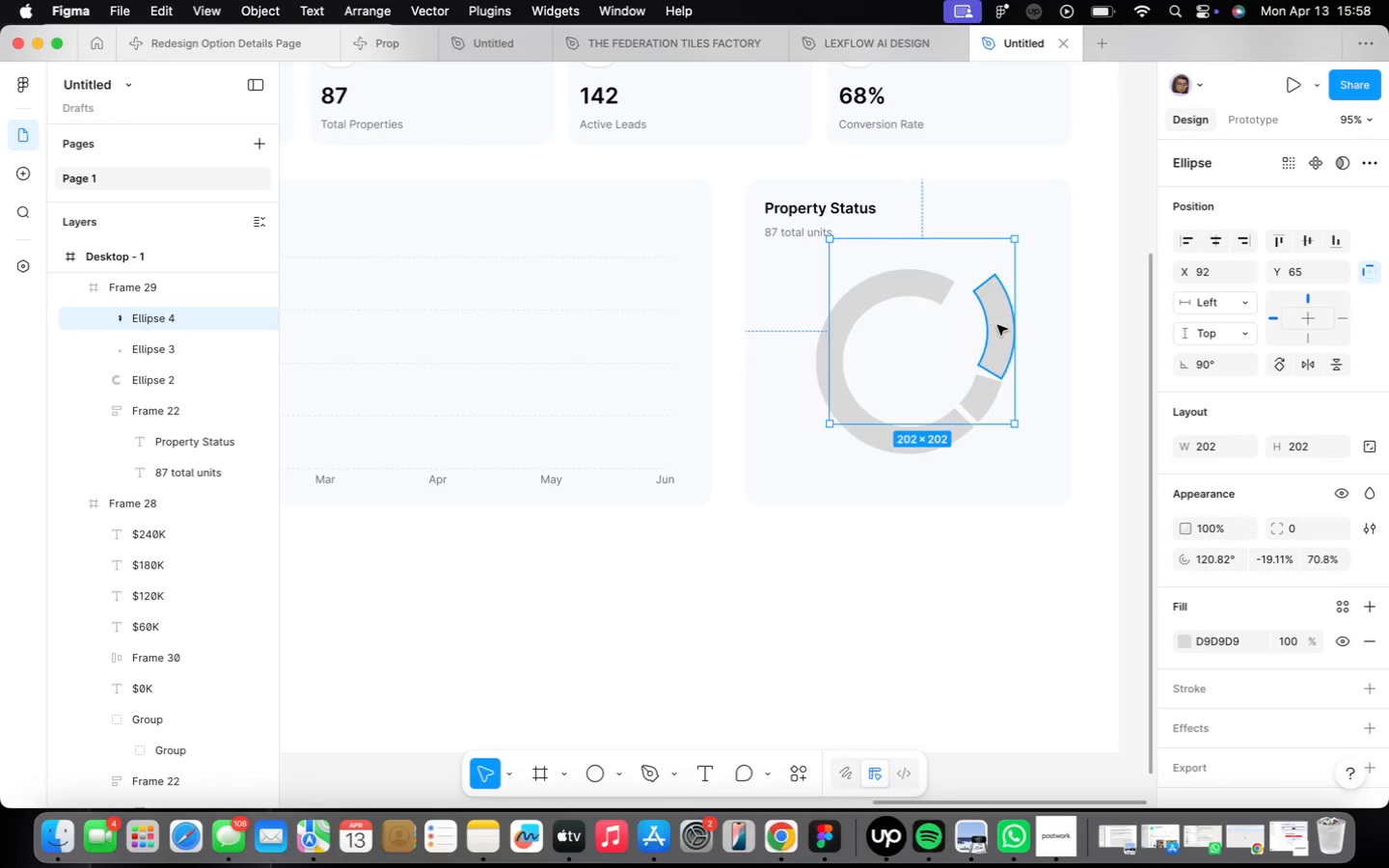 
left_click_drag(start_coordinate=[1003, 320], to_coordinate=[971, 329])
 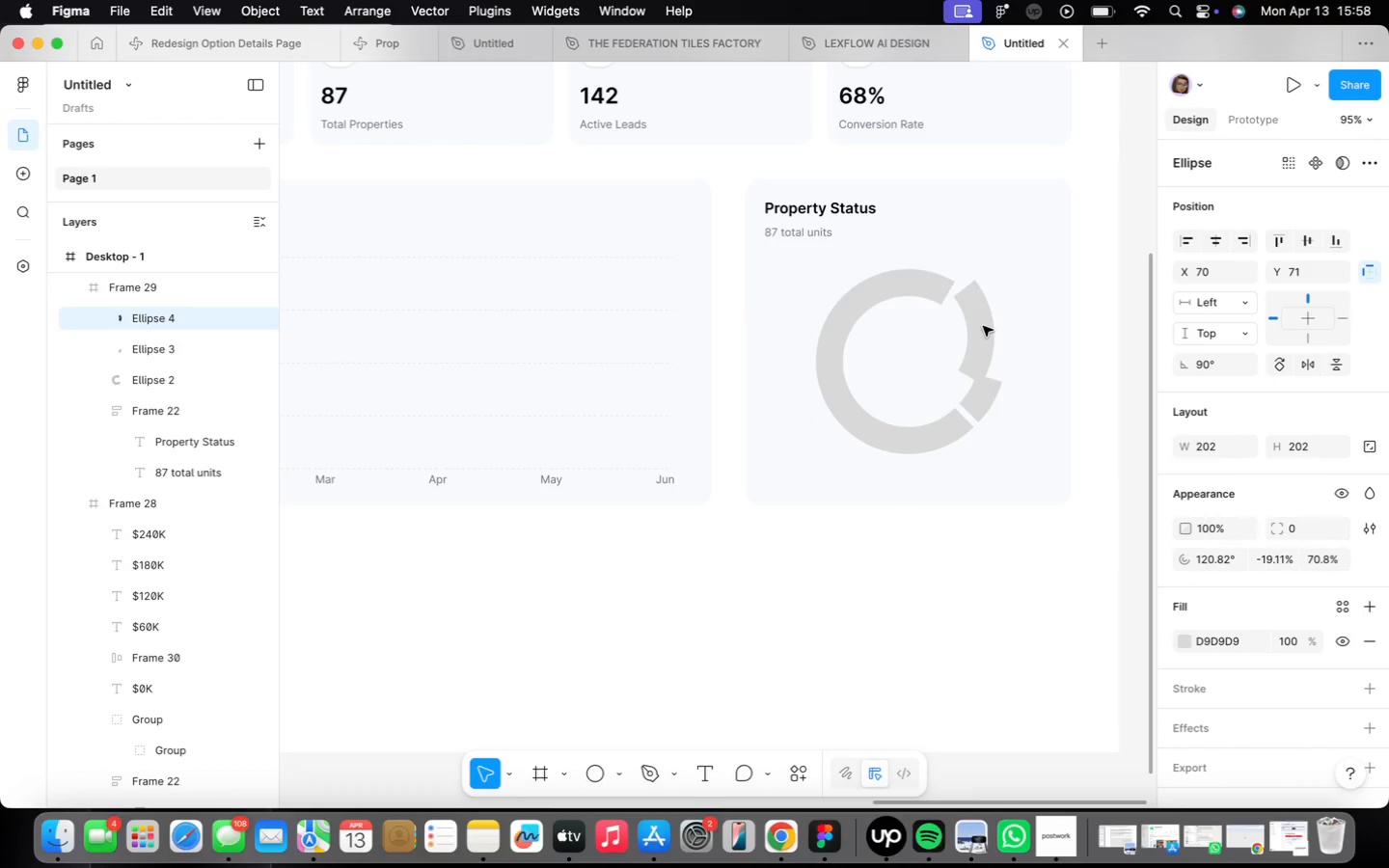 
scroll: coordinate [975, 315], scroll_direction: up, amount: 4.0
 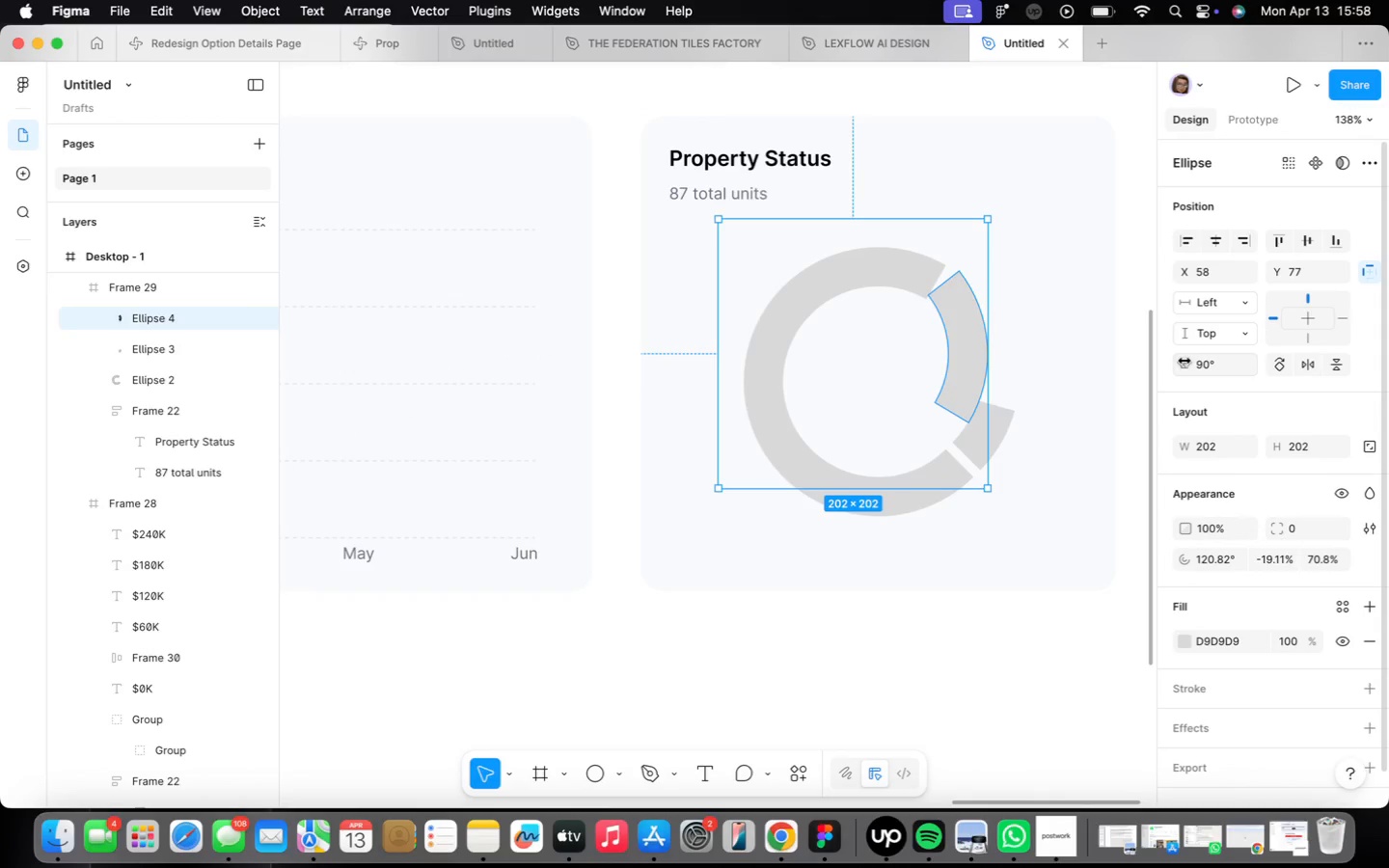 
left_click_drag(start_coordinate=[963, 335], to_coordinate=[1006, 374])
 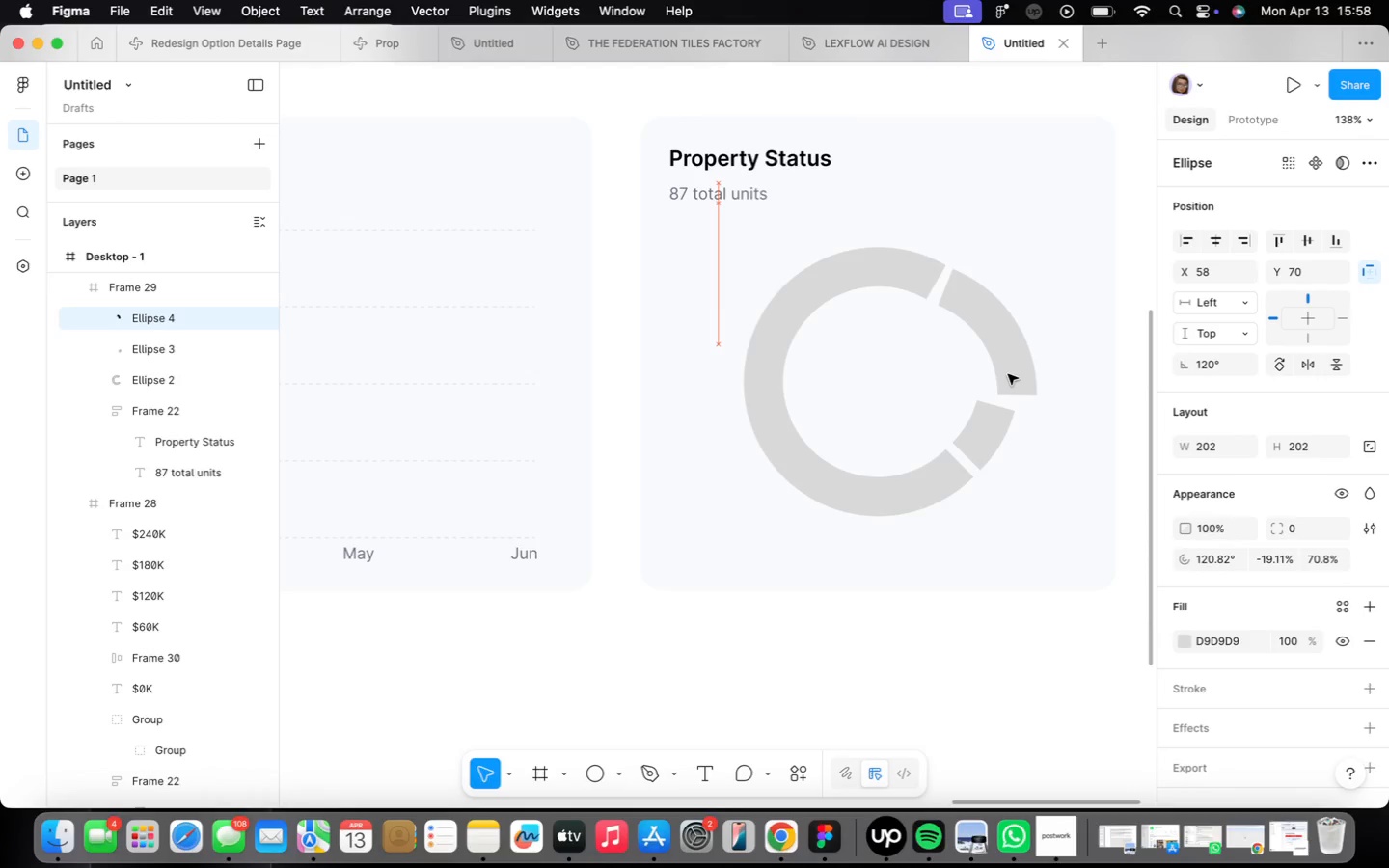 
left_click_drag(start_coordinate=[1012, 398], to_coordinate=[1011, 423])
 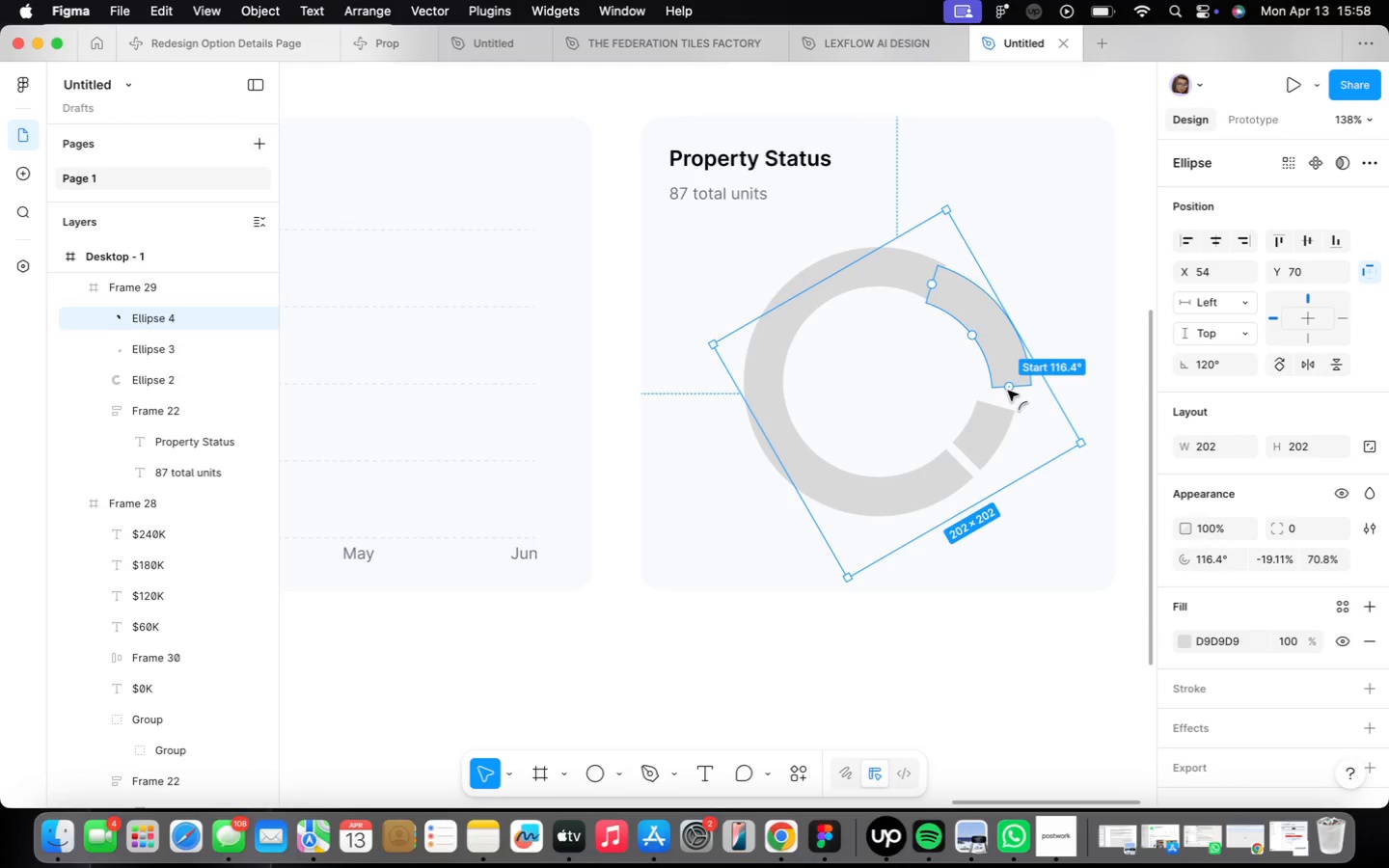 
left_click_drag(start_coordinate=[967, 305], to_coordinate=[985, 331])
 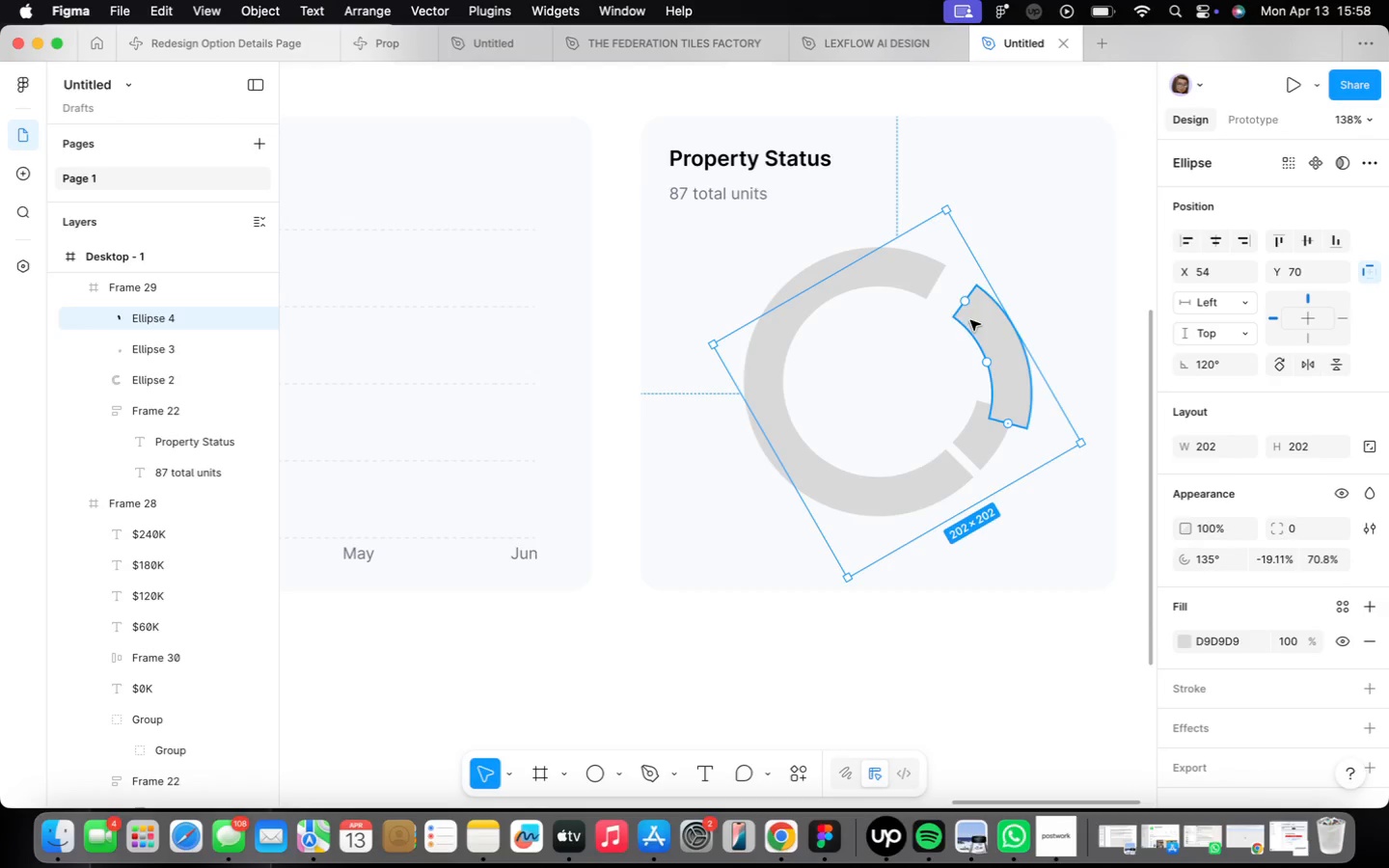 
left_click_drag(start_coordinate=[1013, 359], to_coordinate=[981, 329])
 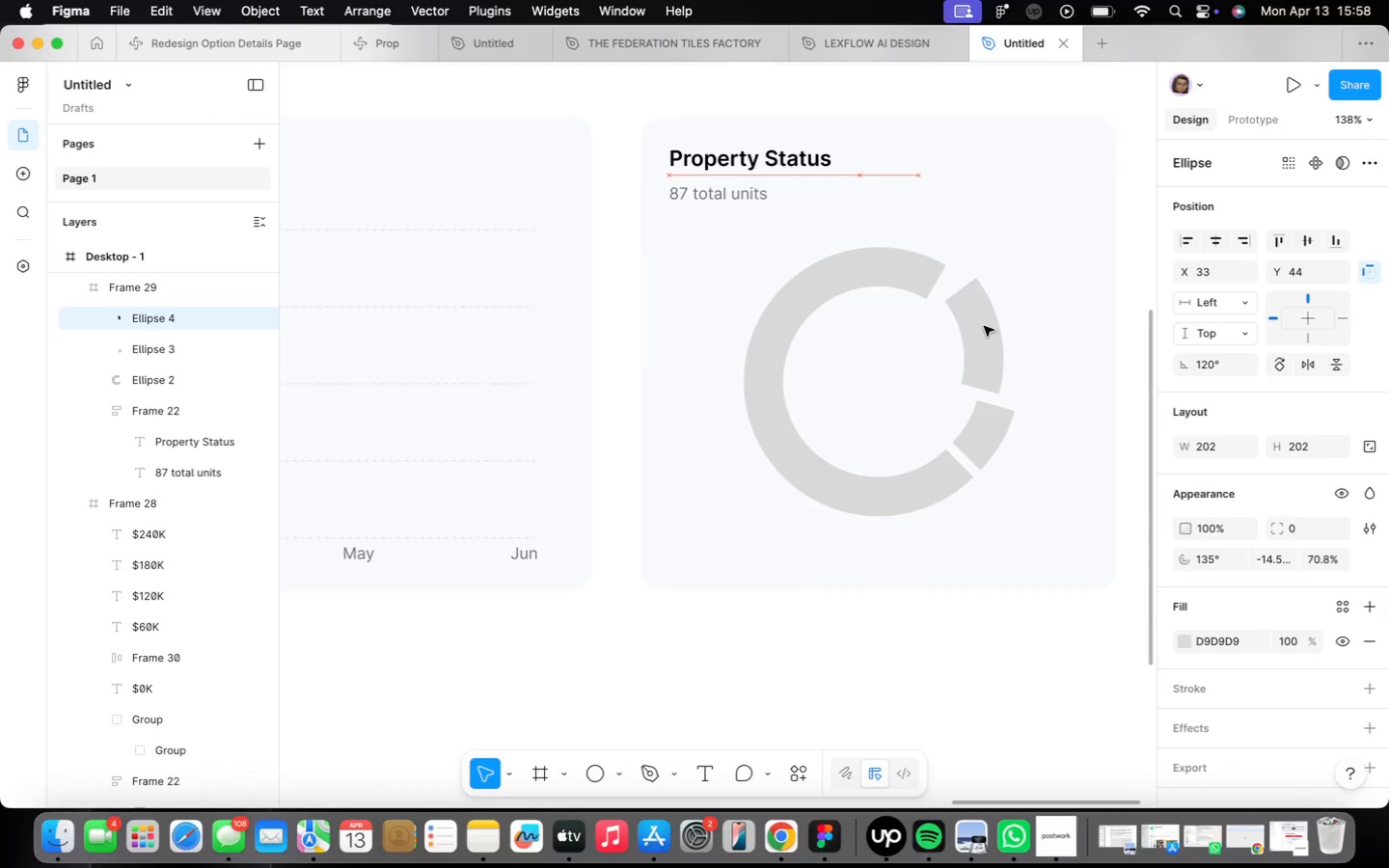 
key(Meta+CommandLeft)
 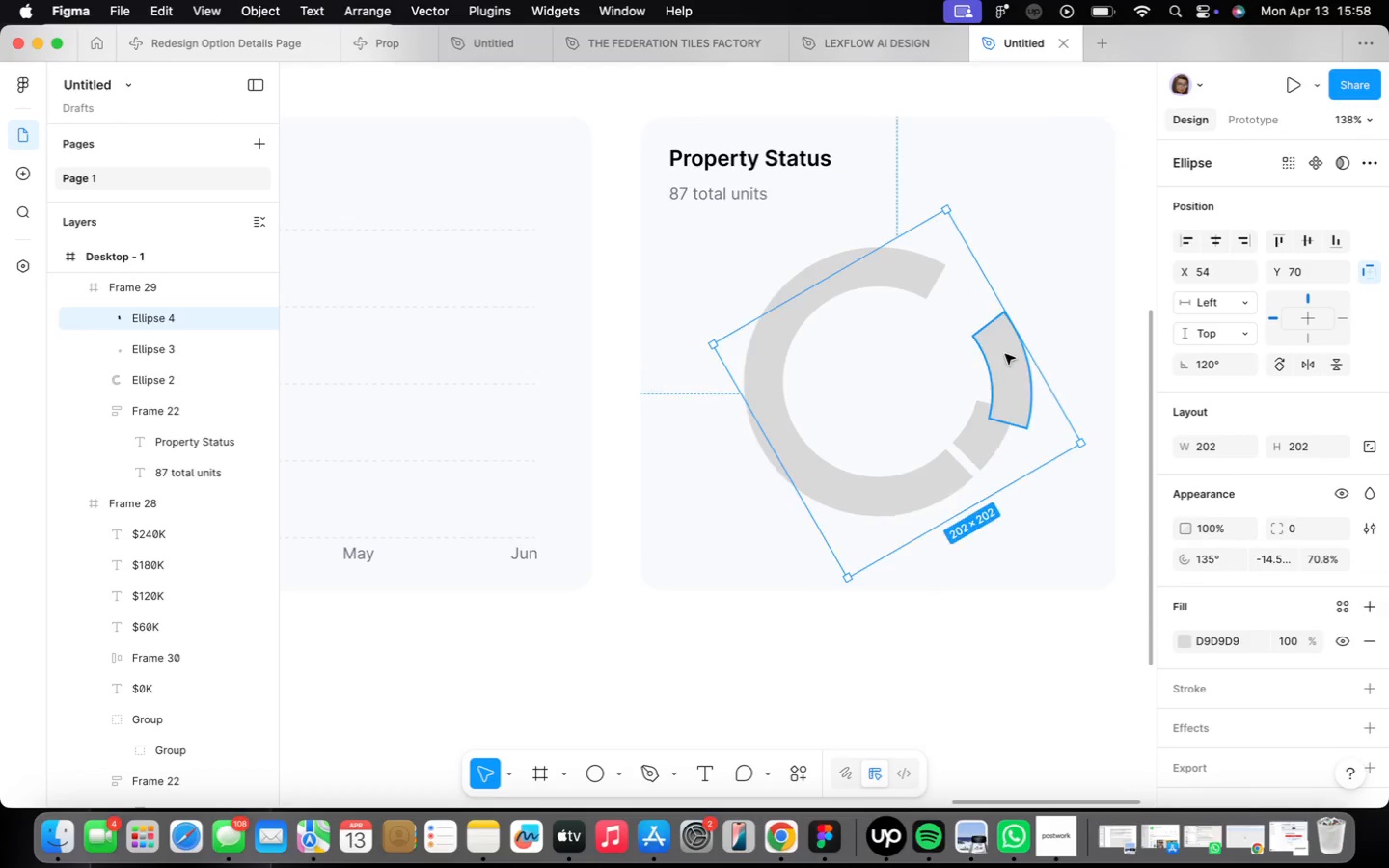 
key(Meta+Z)
 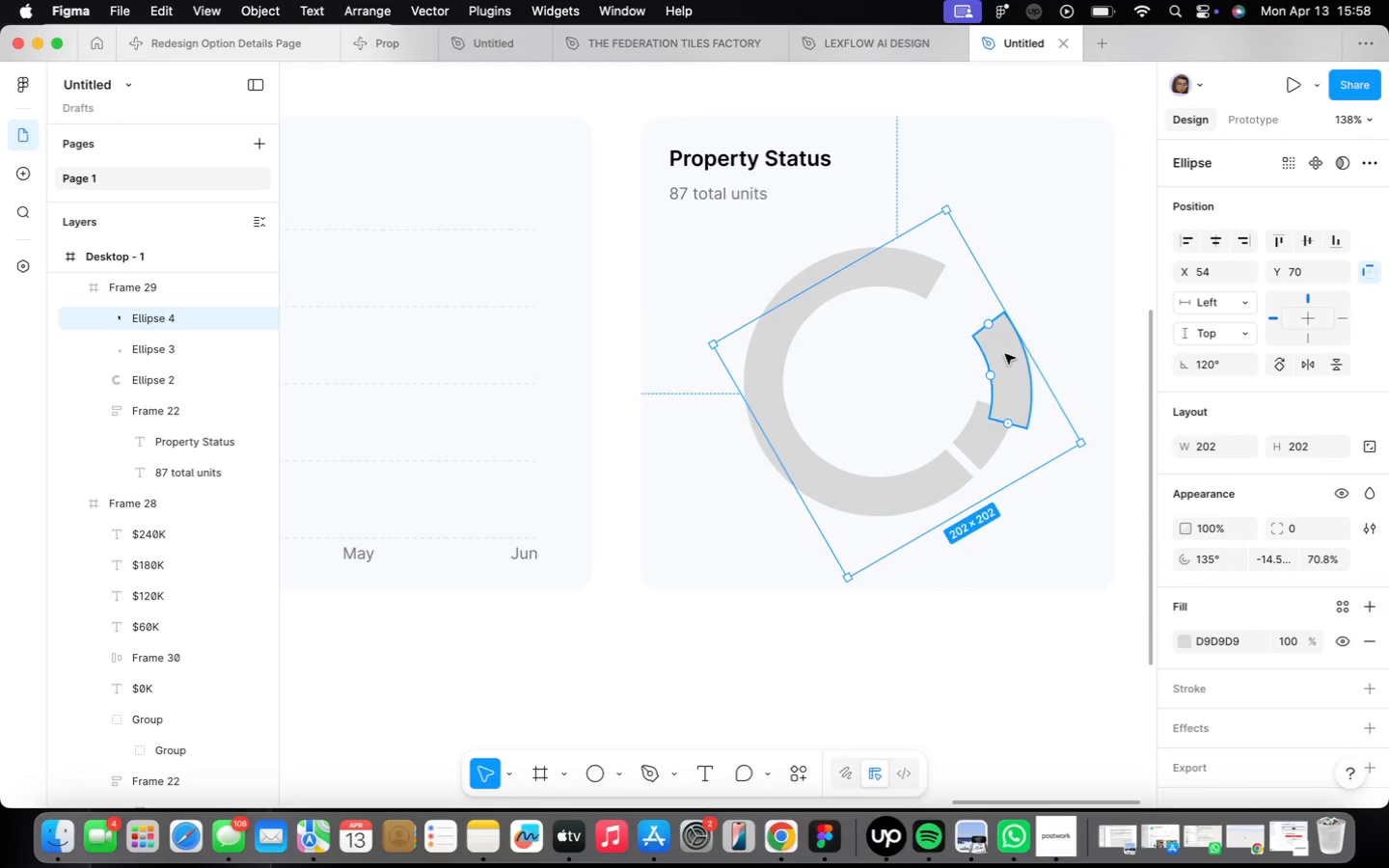 
key(Meta+Z)
 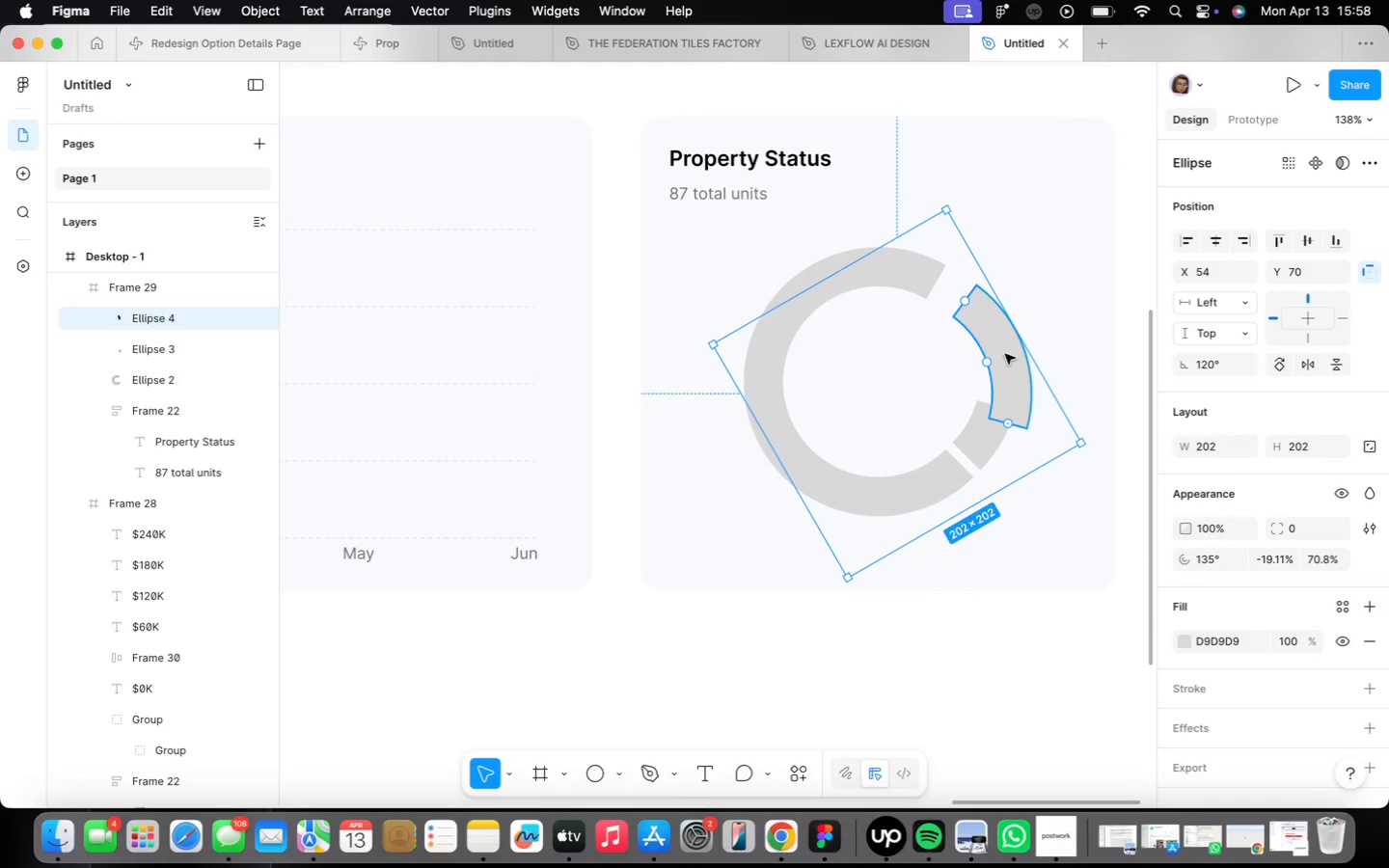 
key(Meta+Z)
 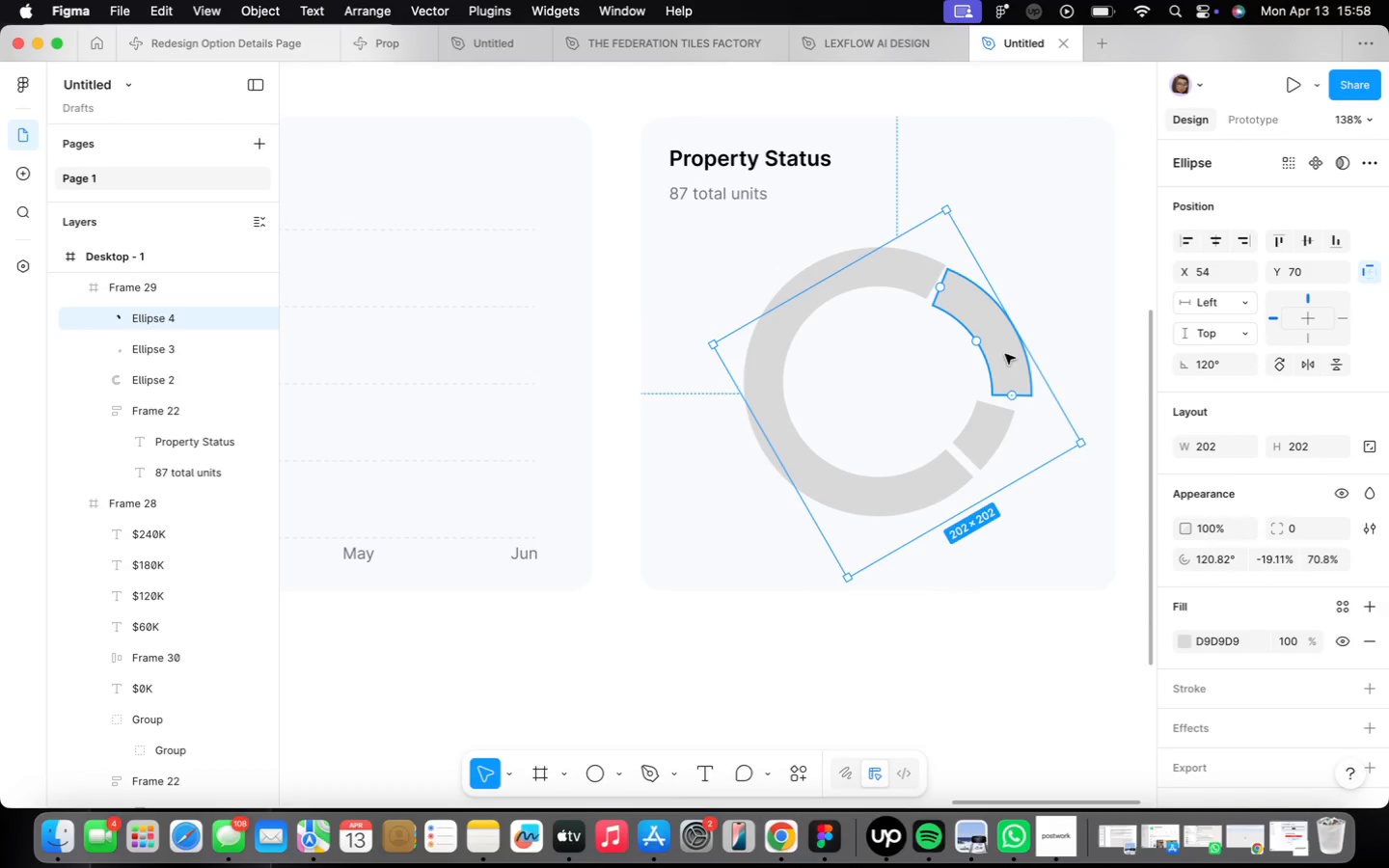 
left_click_drag(start_coordinate=[841, 577], to_coordinate=[846, 577])
 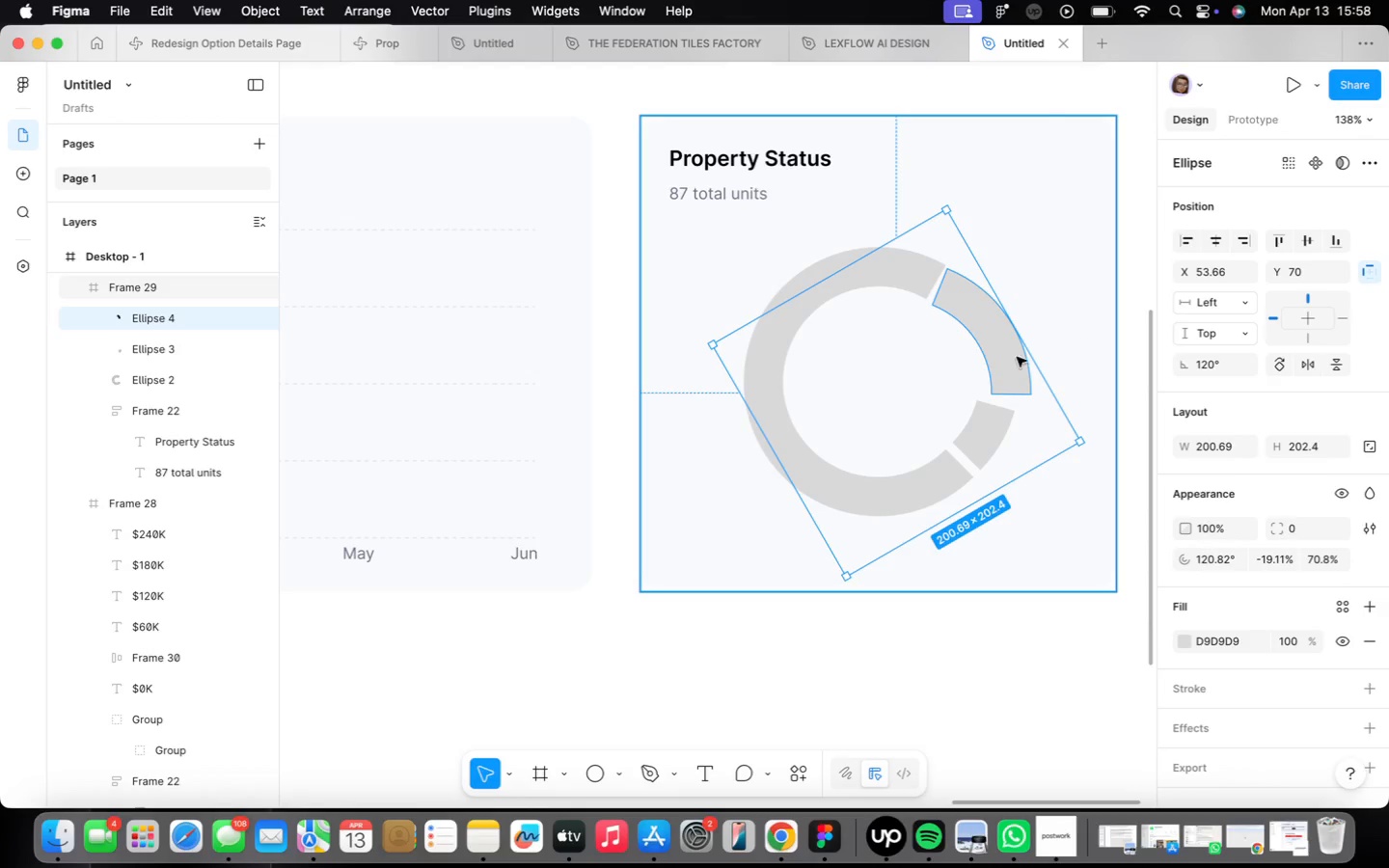 
key(Meta+CommandLeft)
 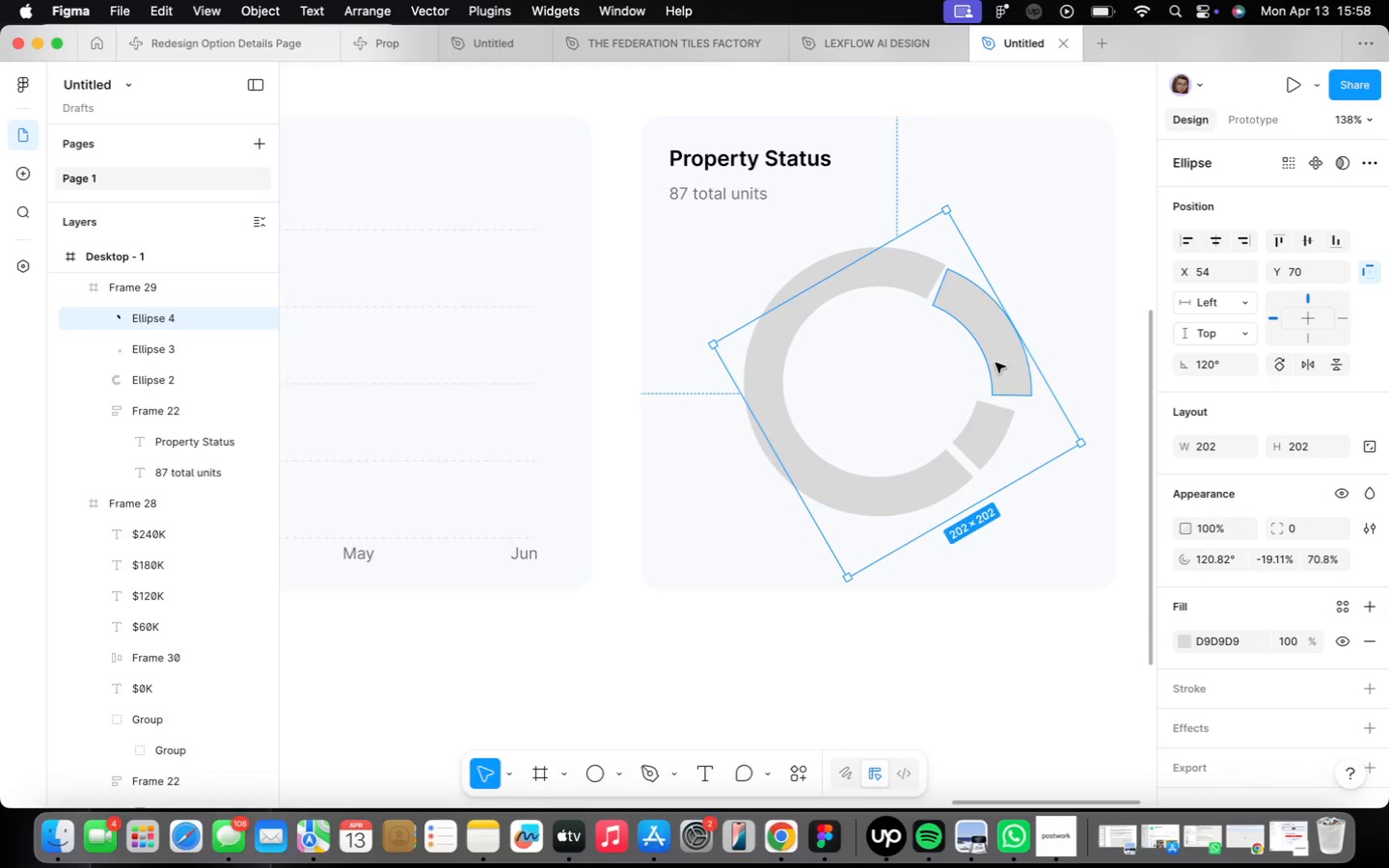 
key(Meta+Z)
 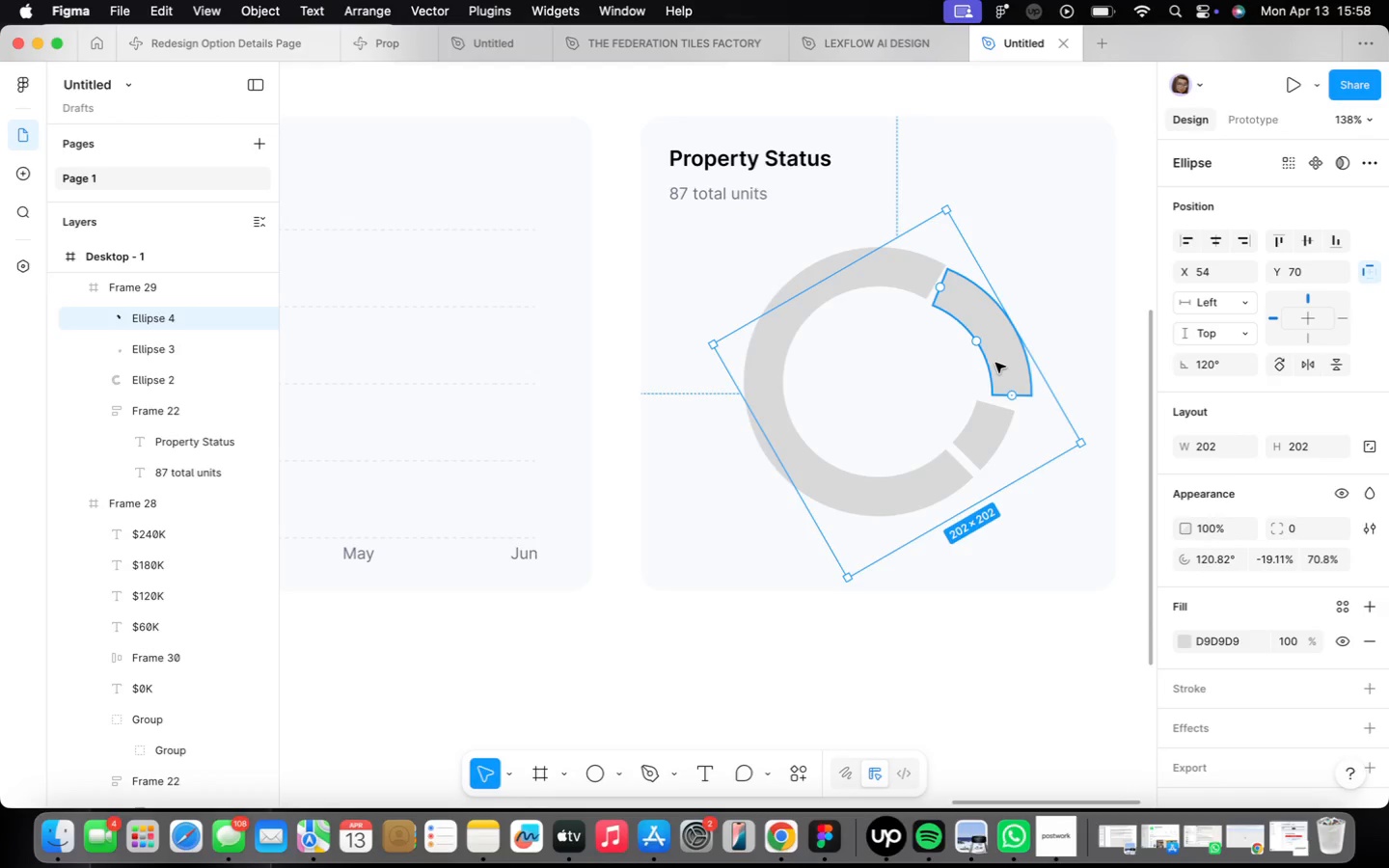 
key(Meta+CommandLeft)
 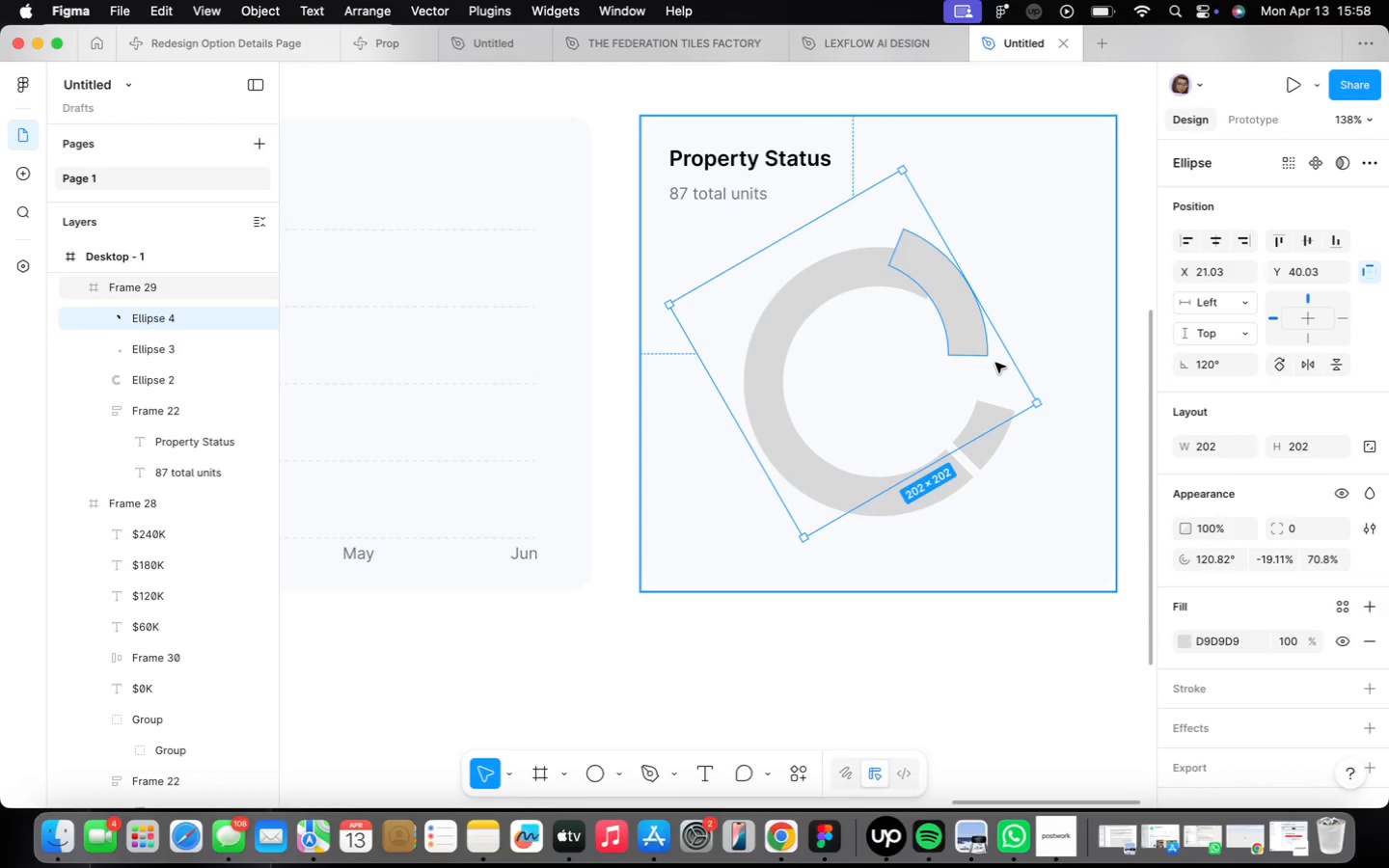 
key(Meta+Z)
 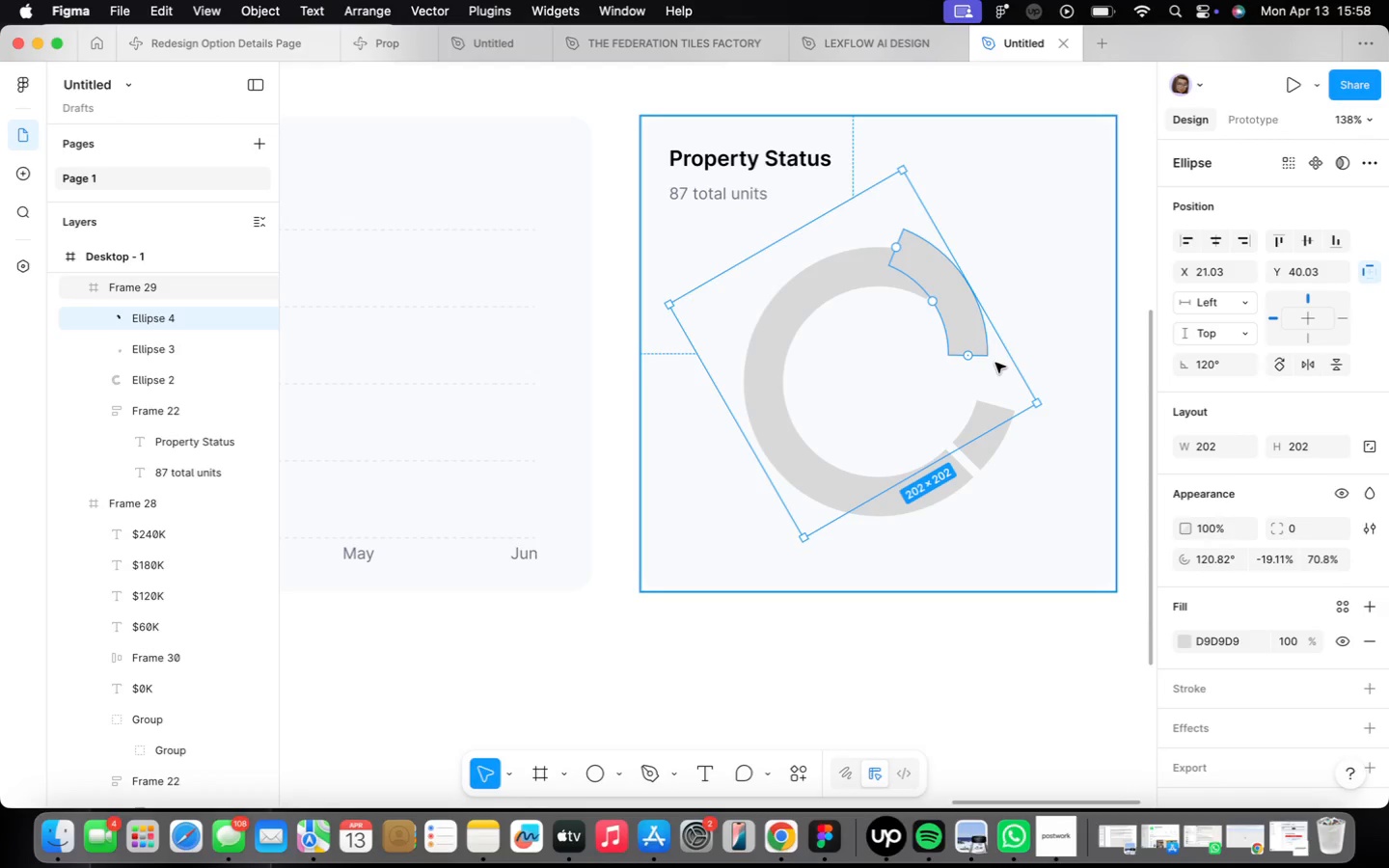 
left_click_drag(start_coordinate=[977, 326], to_coordinate=[1051, 336])
 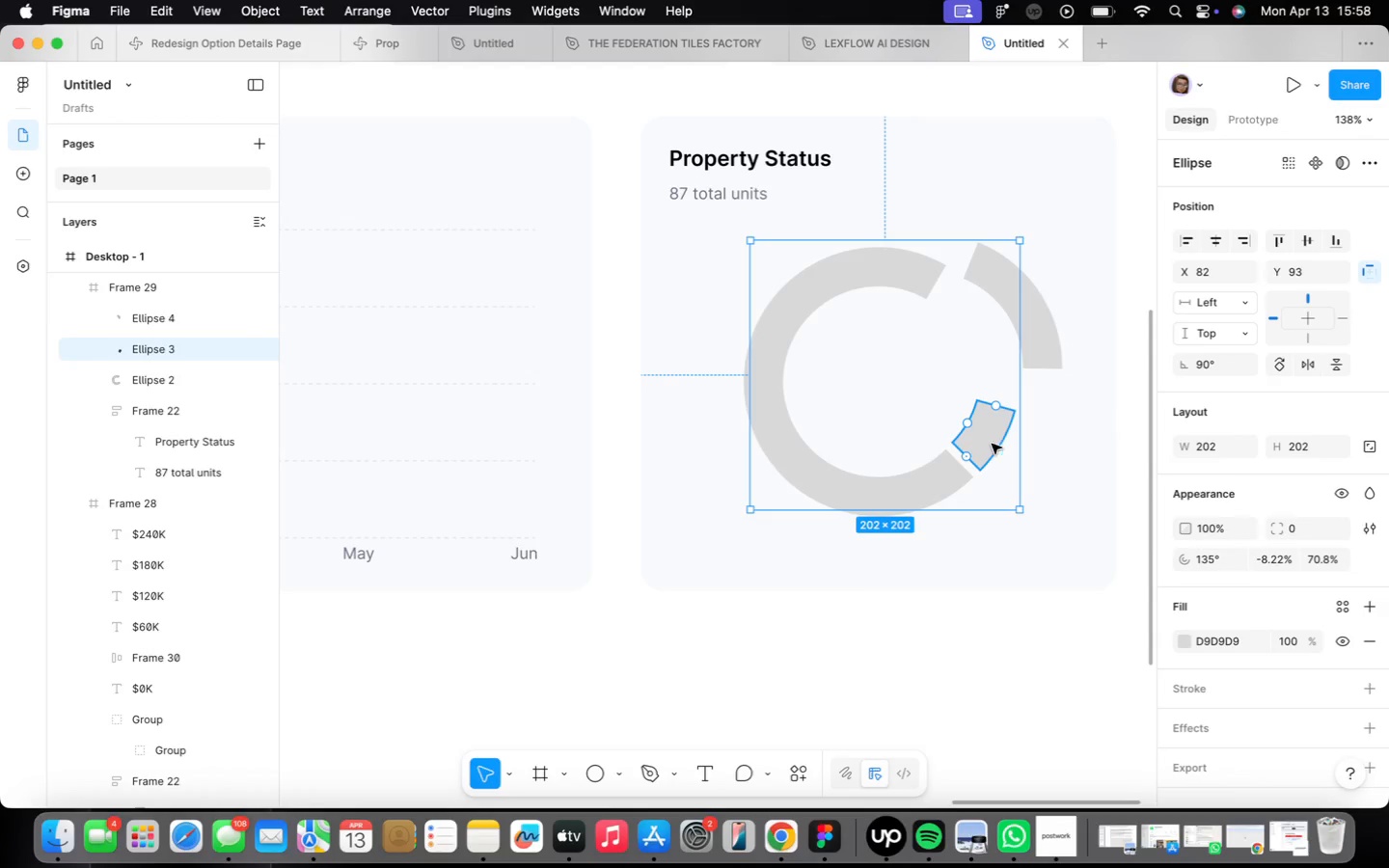 
key(ArrowLeft)
 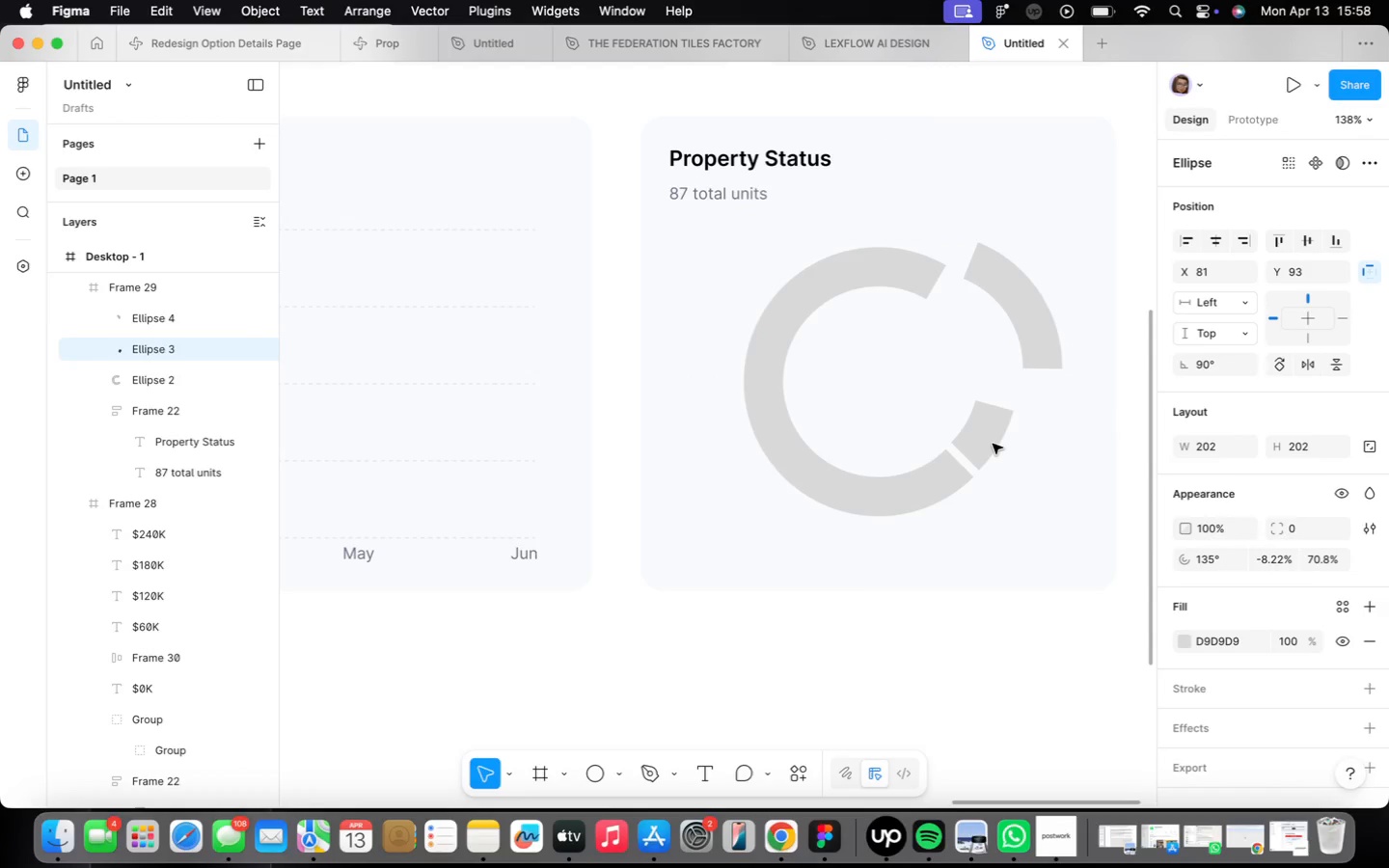 
key(ArrowLeft)
 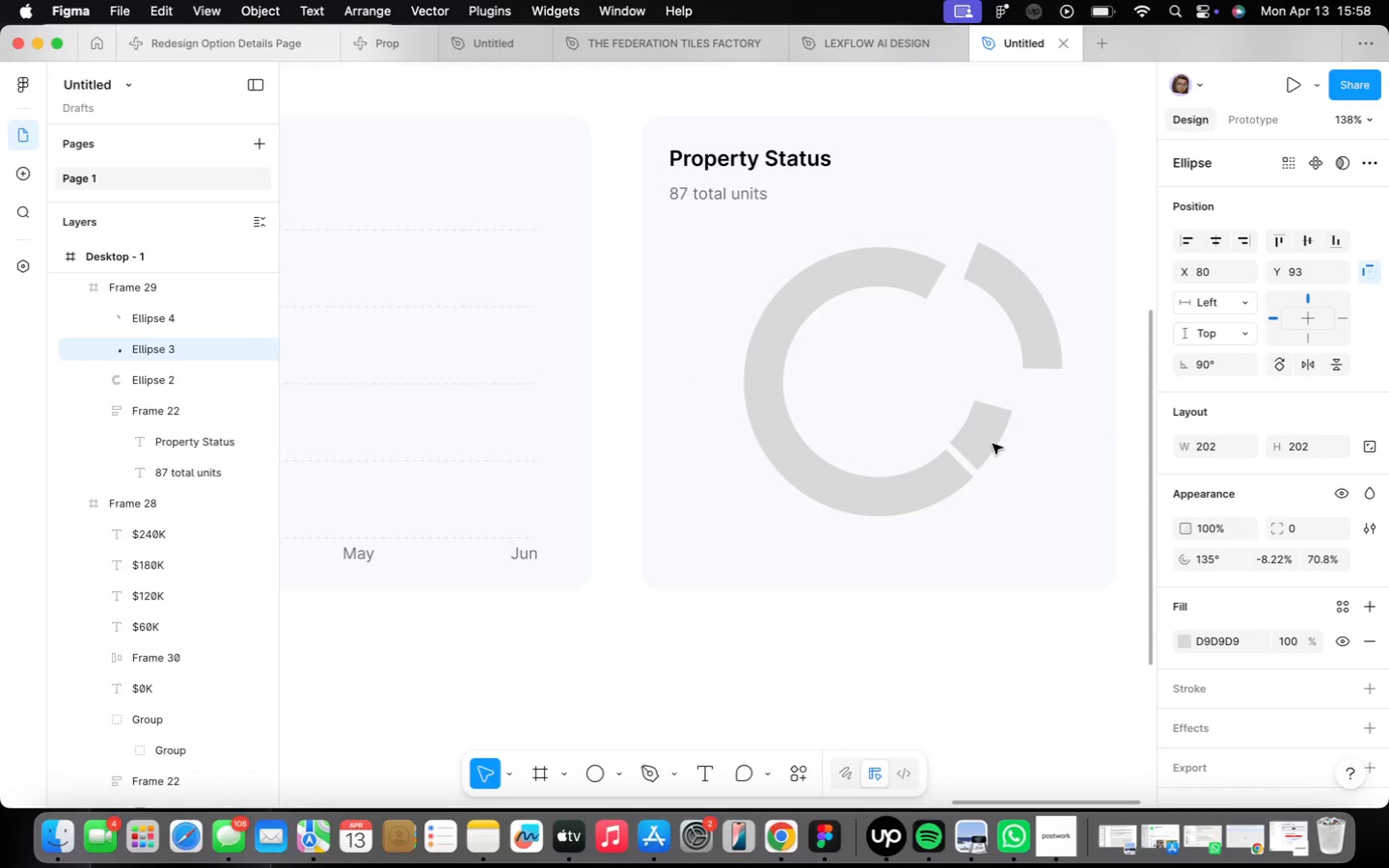 
key(ArrowRight)
 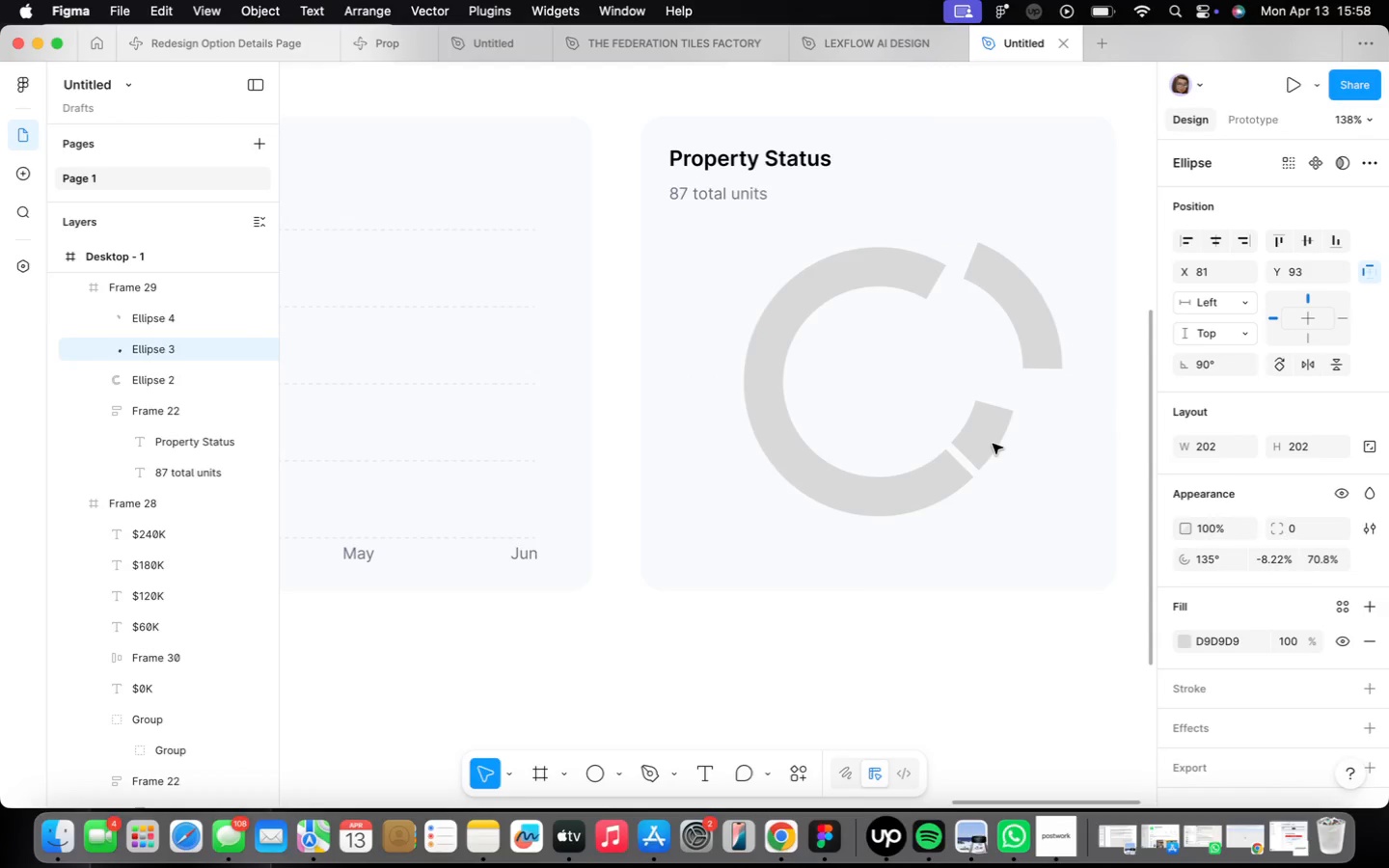 
key(ArrowDown)
 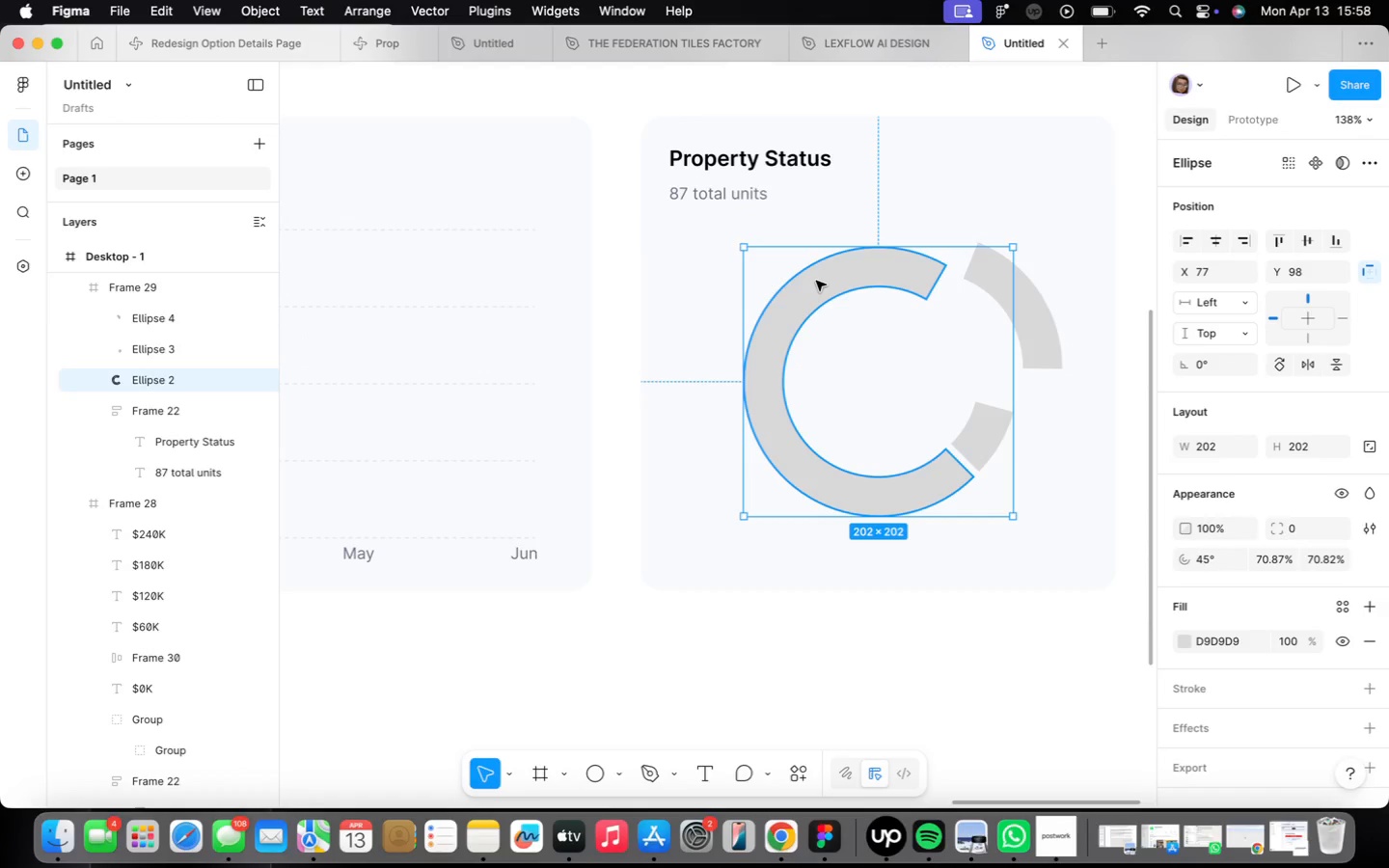 
wait(9.64)
 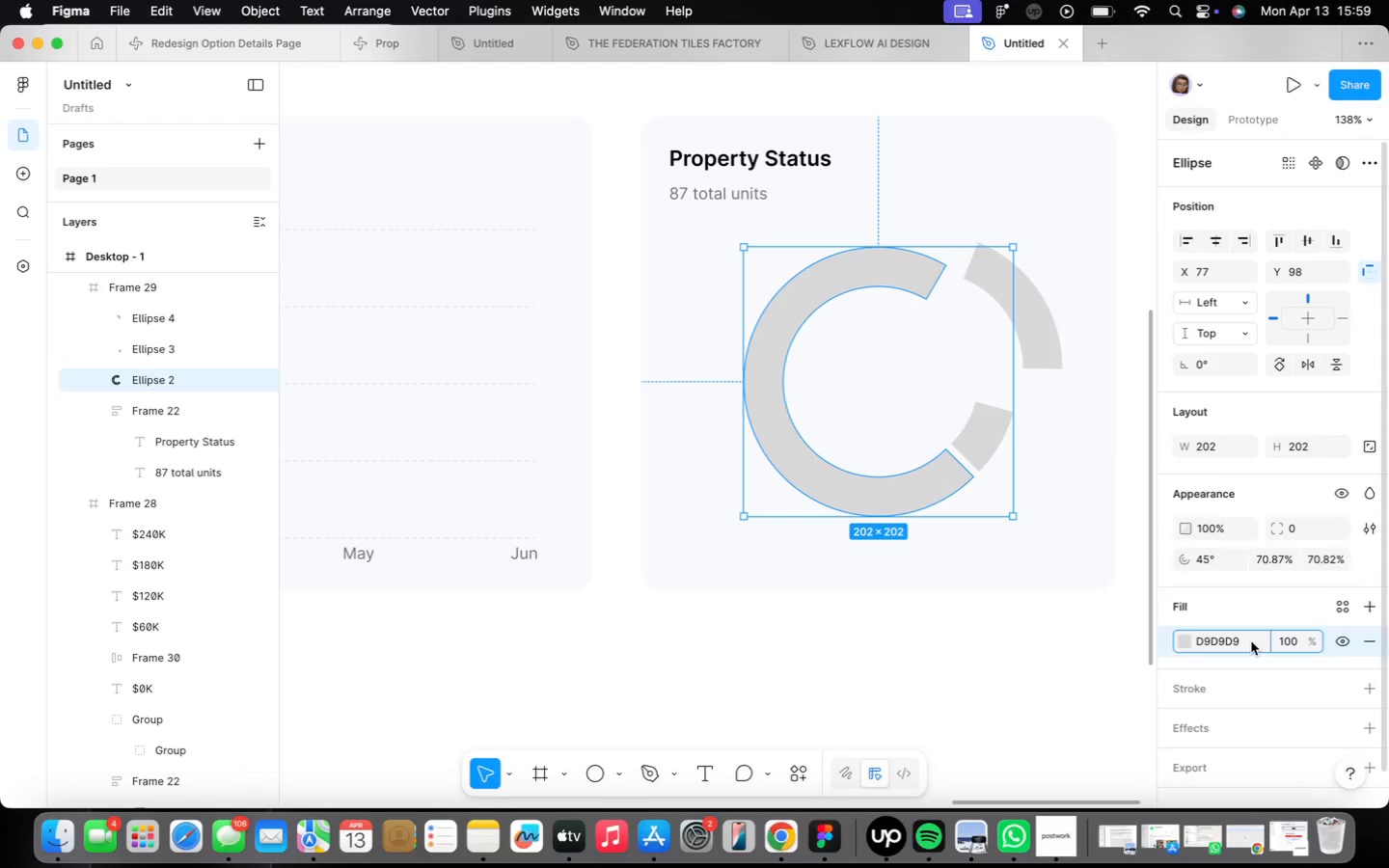 
left_click([1251, 641])
 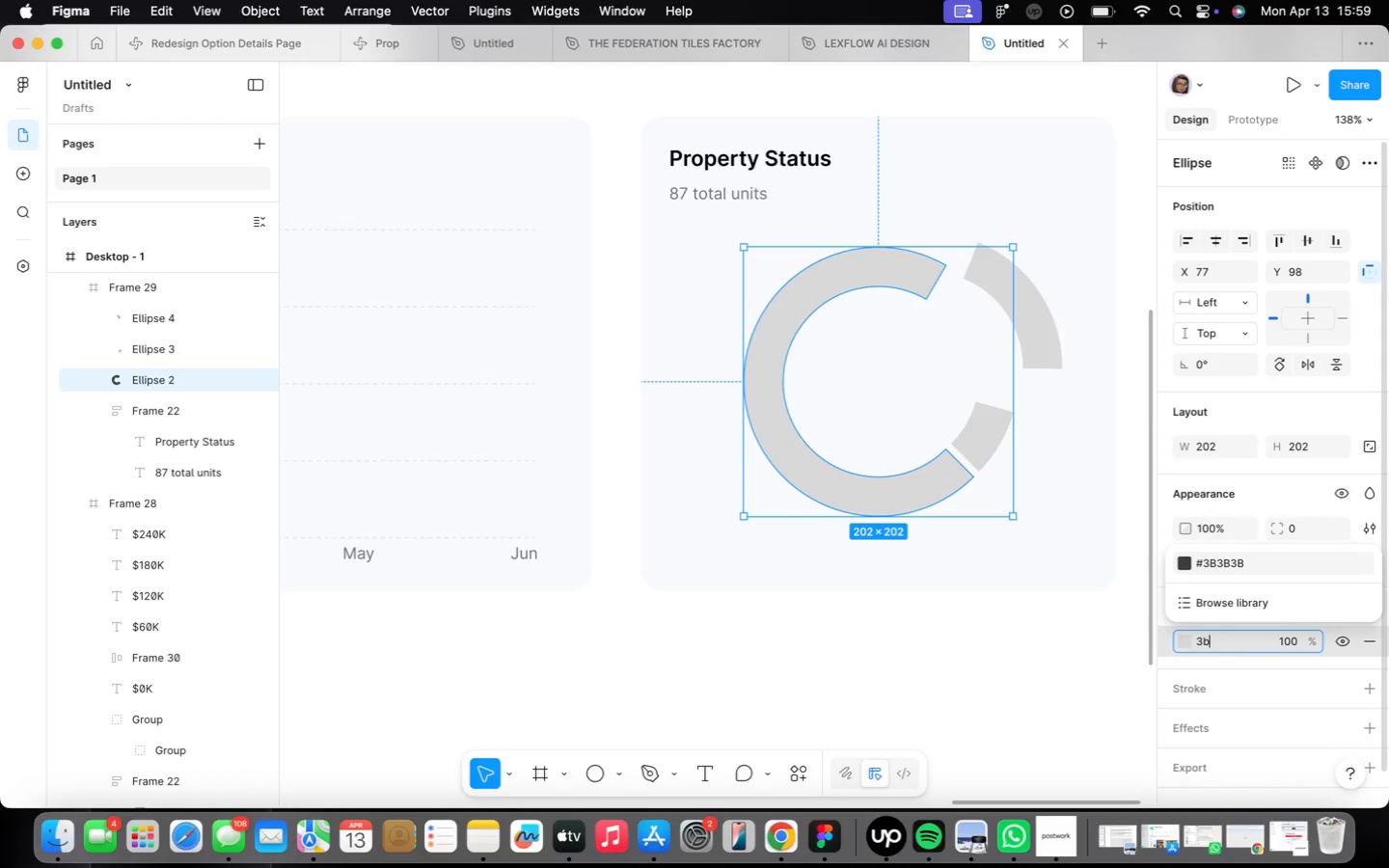 
type(3b)
 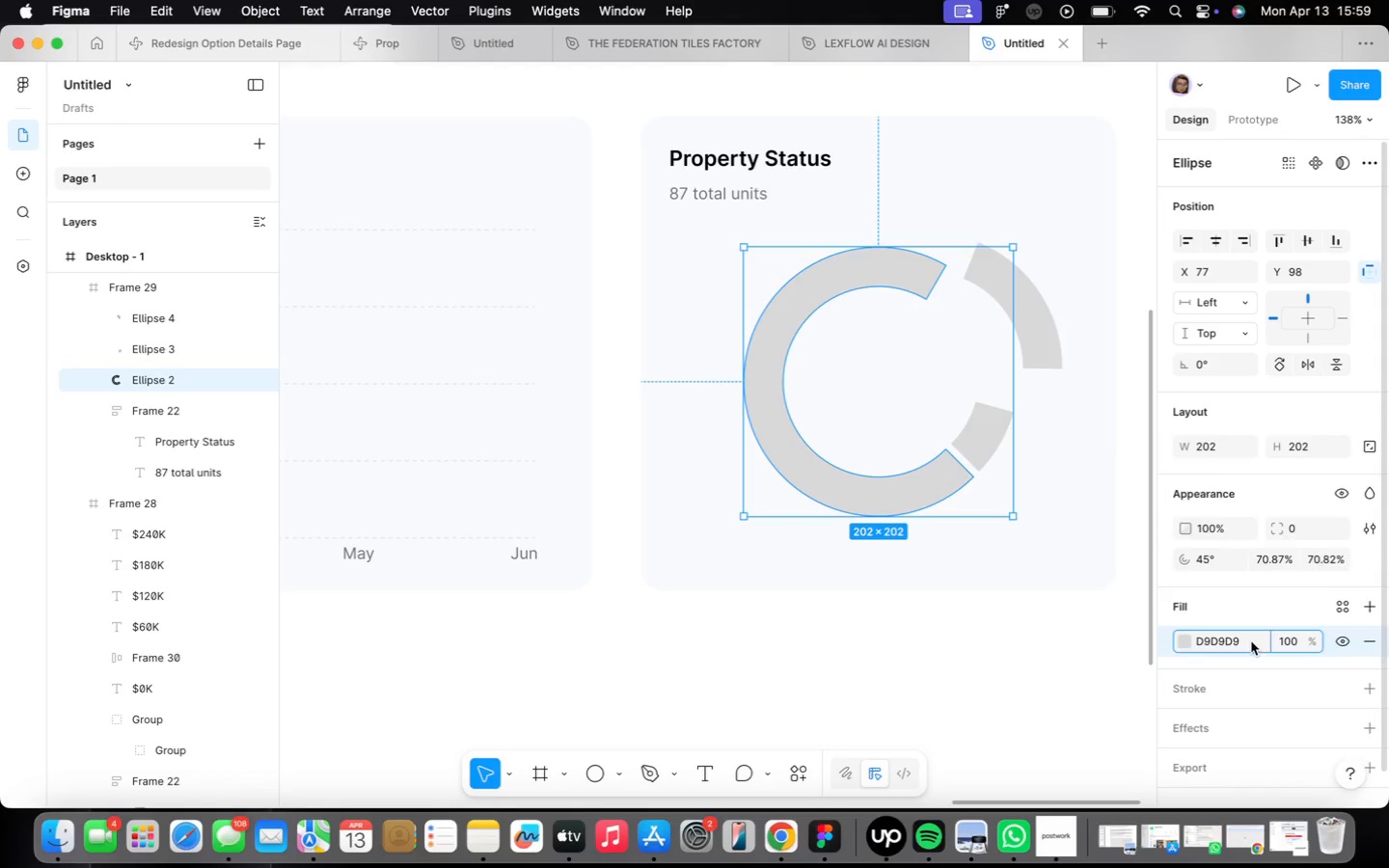 
type(82f6)
 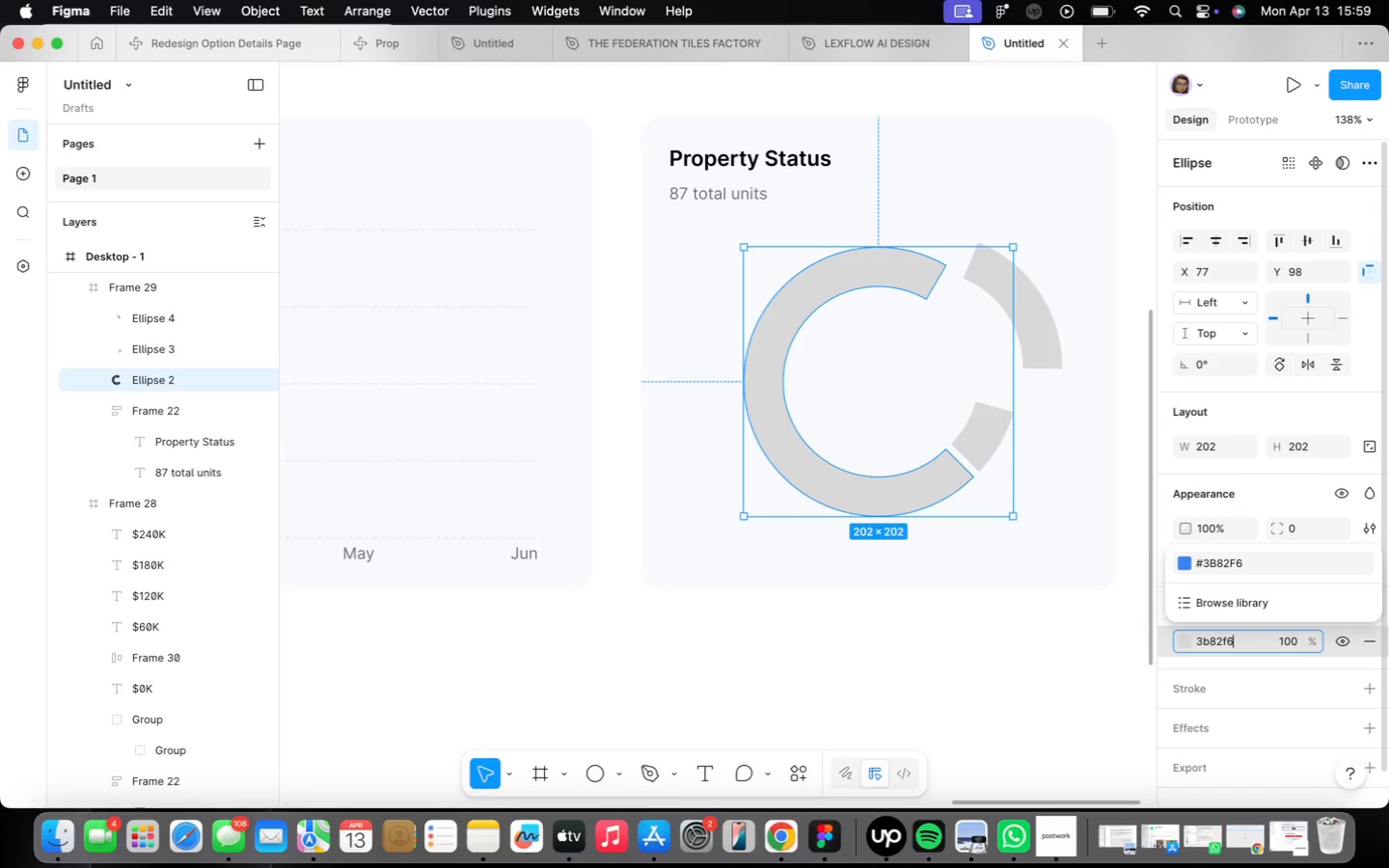 
key(Enter)
 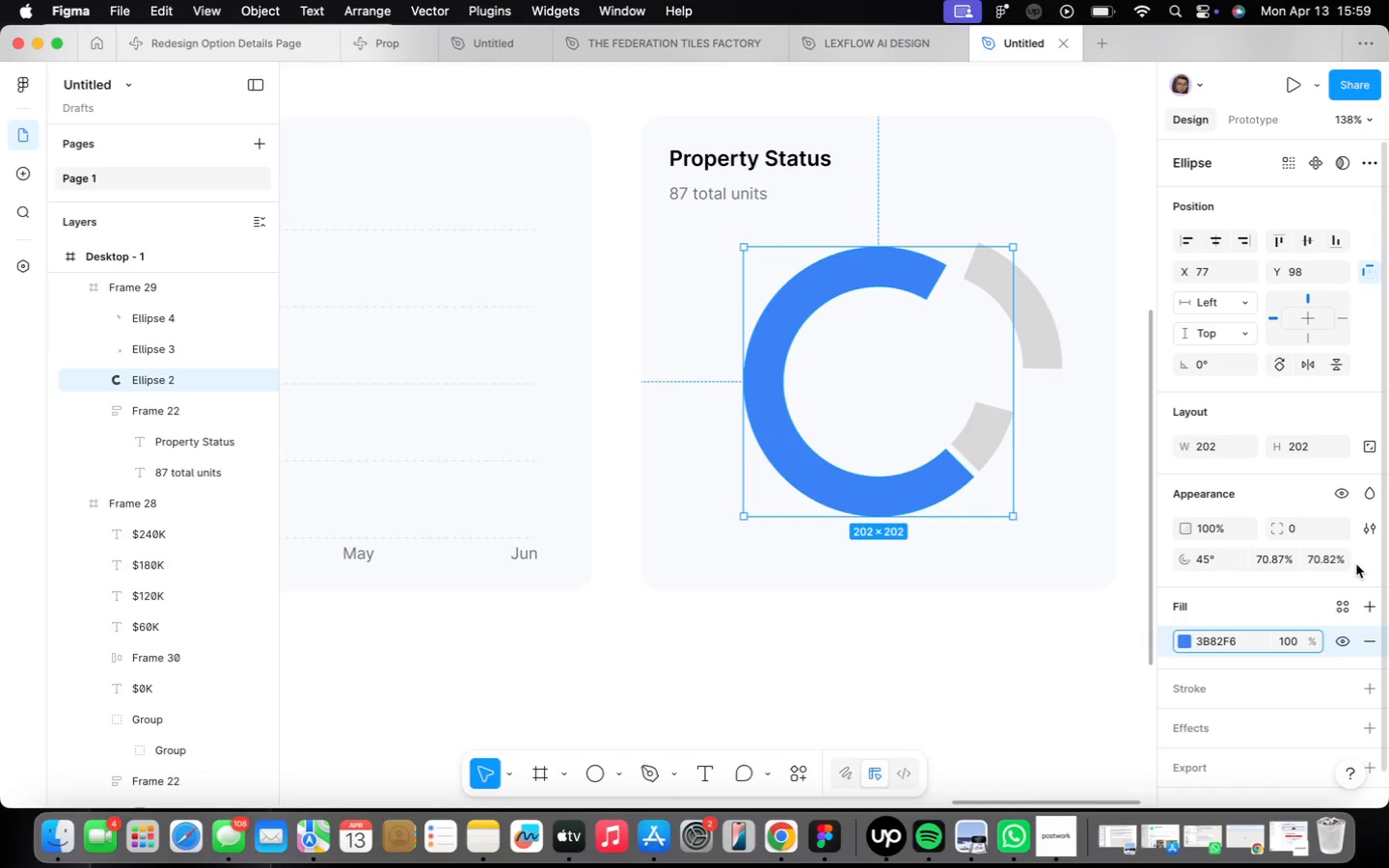 
wait(7.3)
 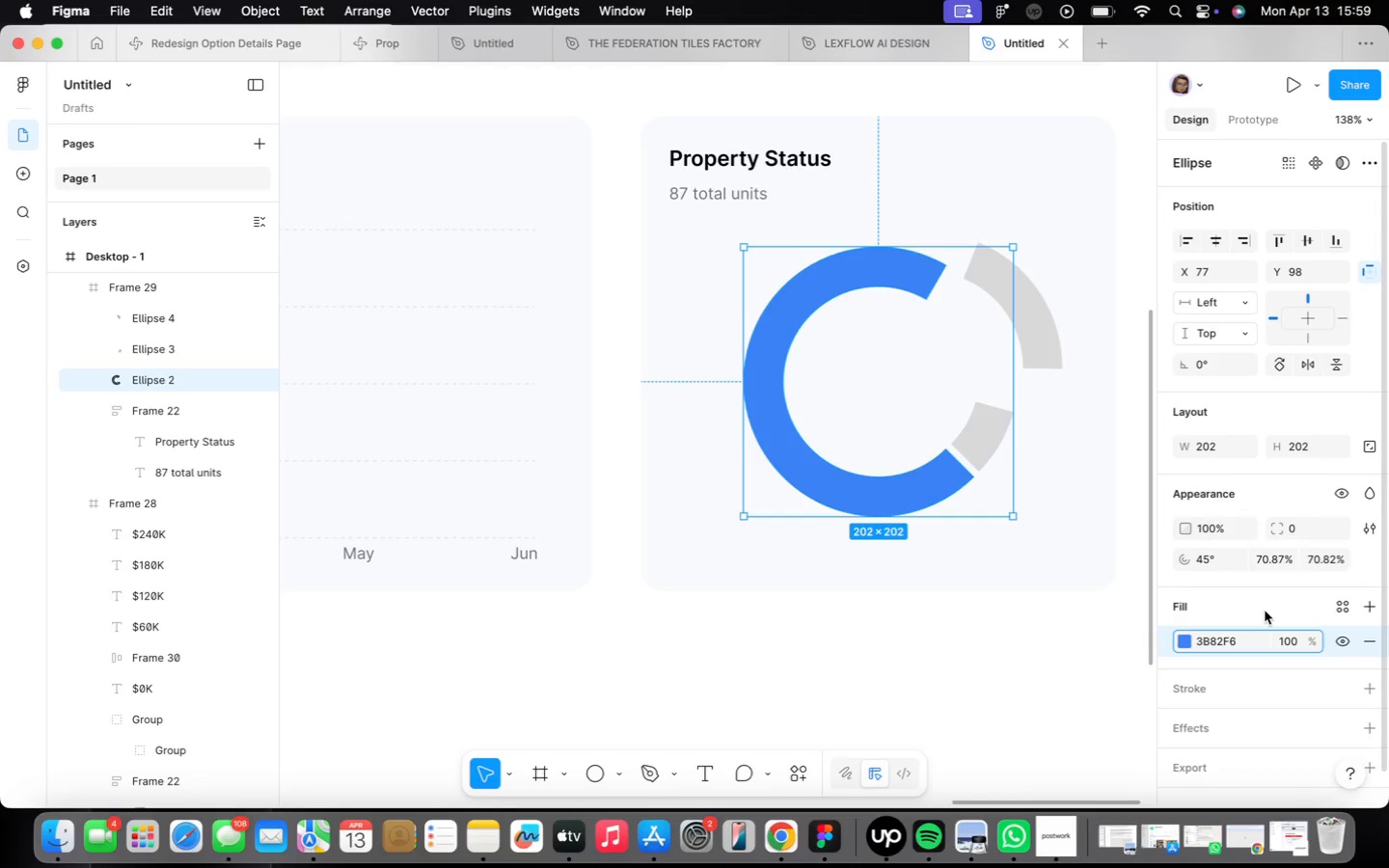 
left_click([968, 435])
 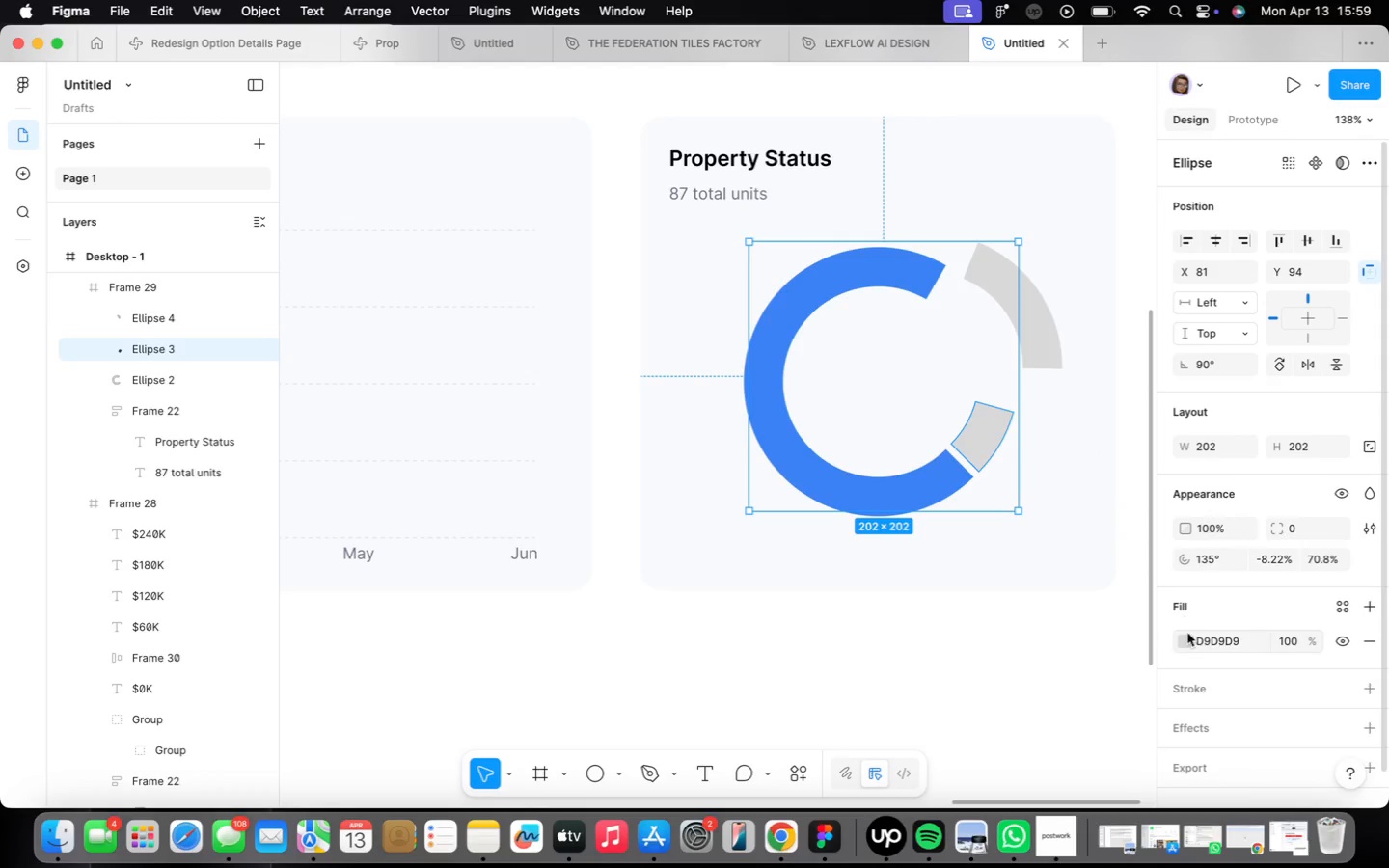 
left_click([1185, 643])
 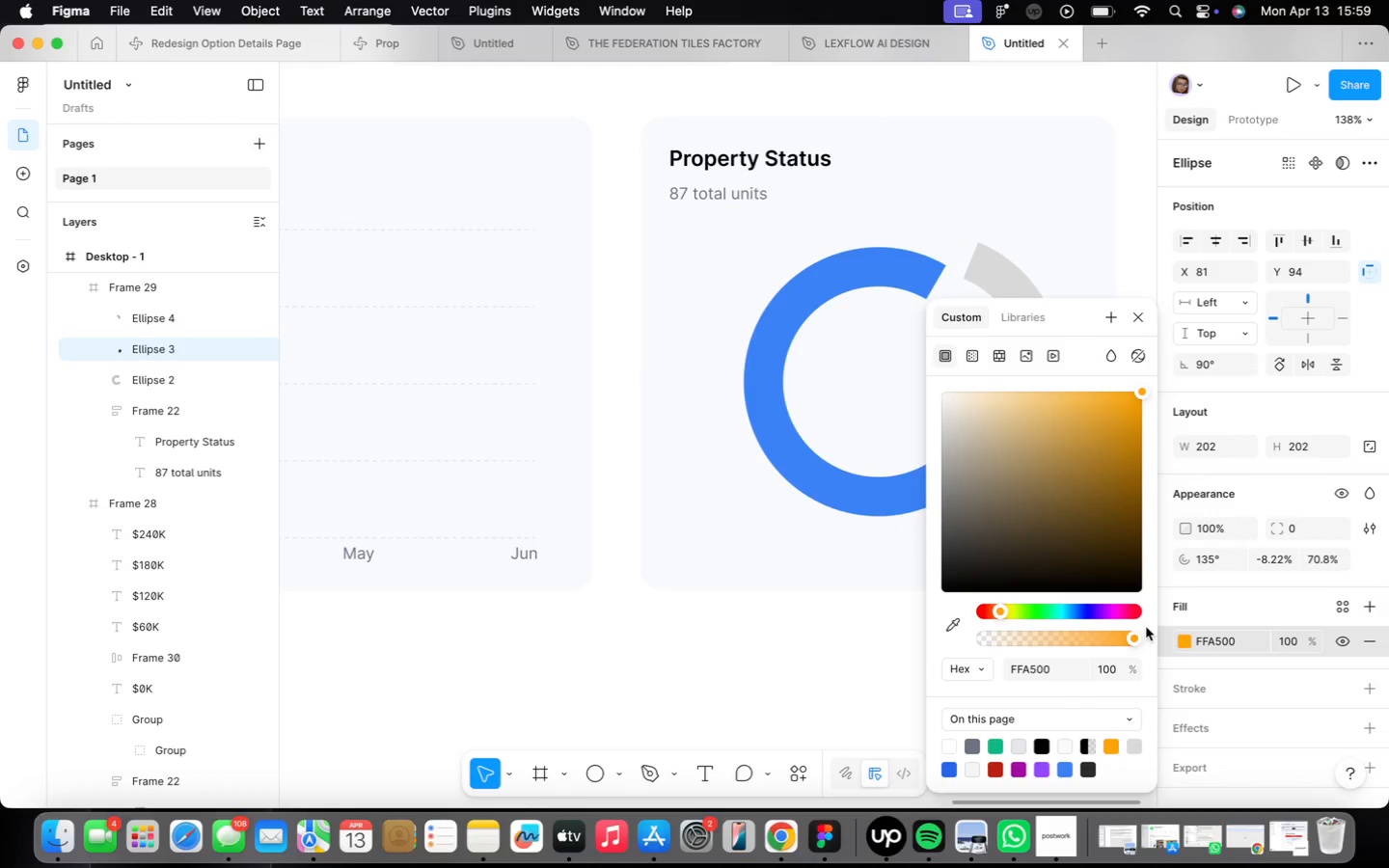 
left_click([1131, 316])
 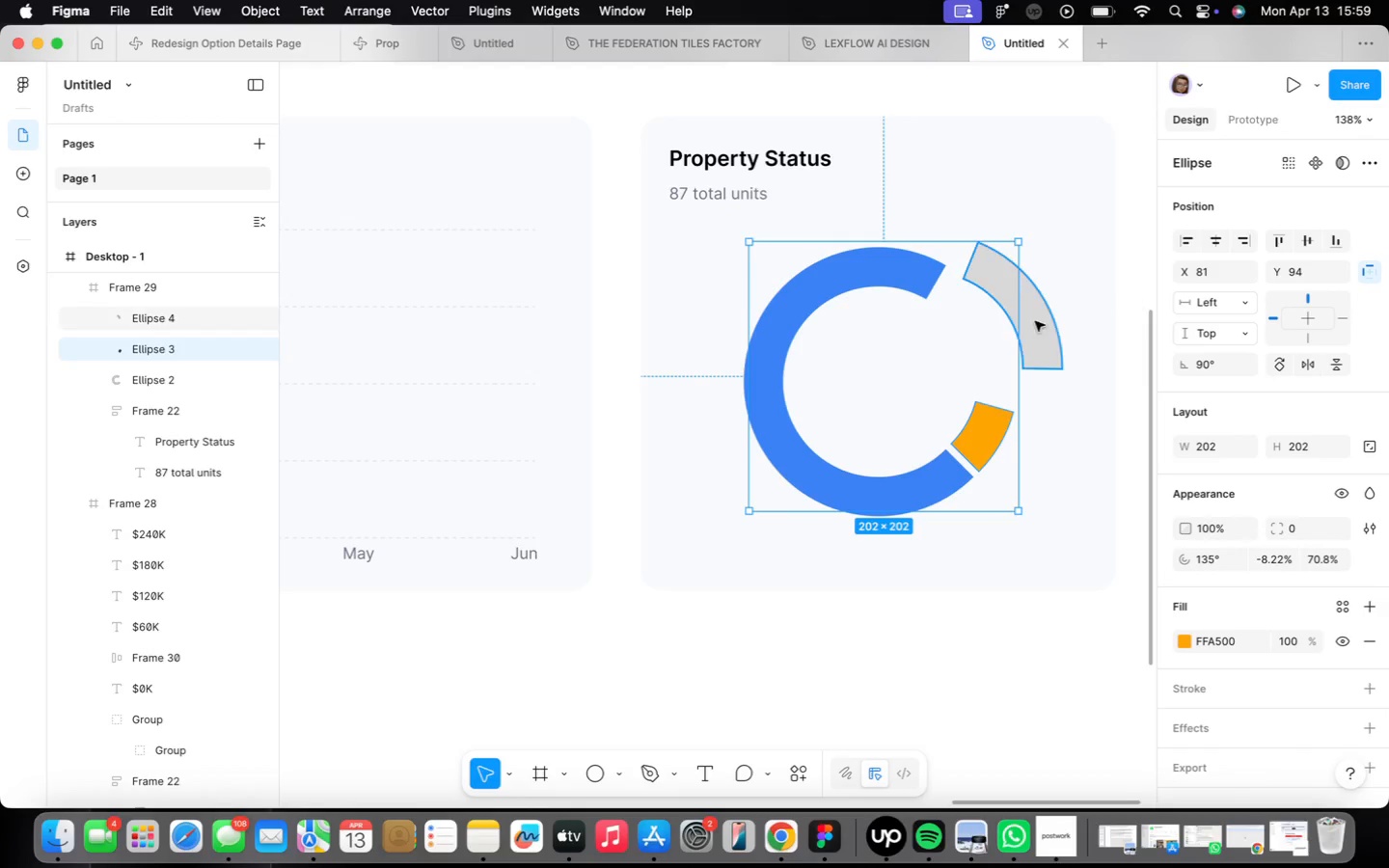 
left_click([1034, 322])
 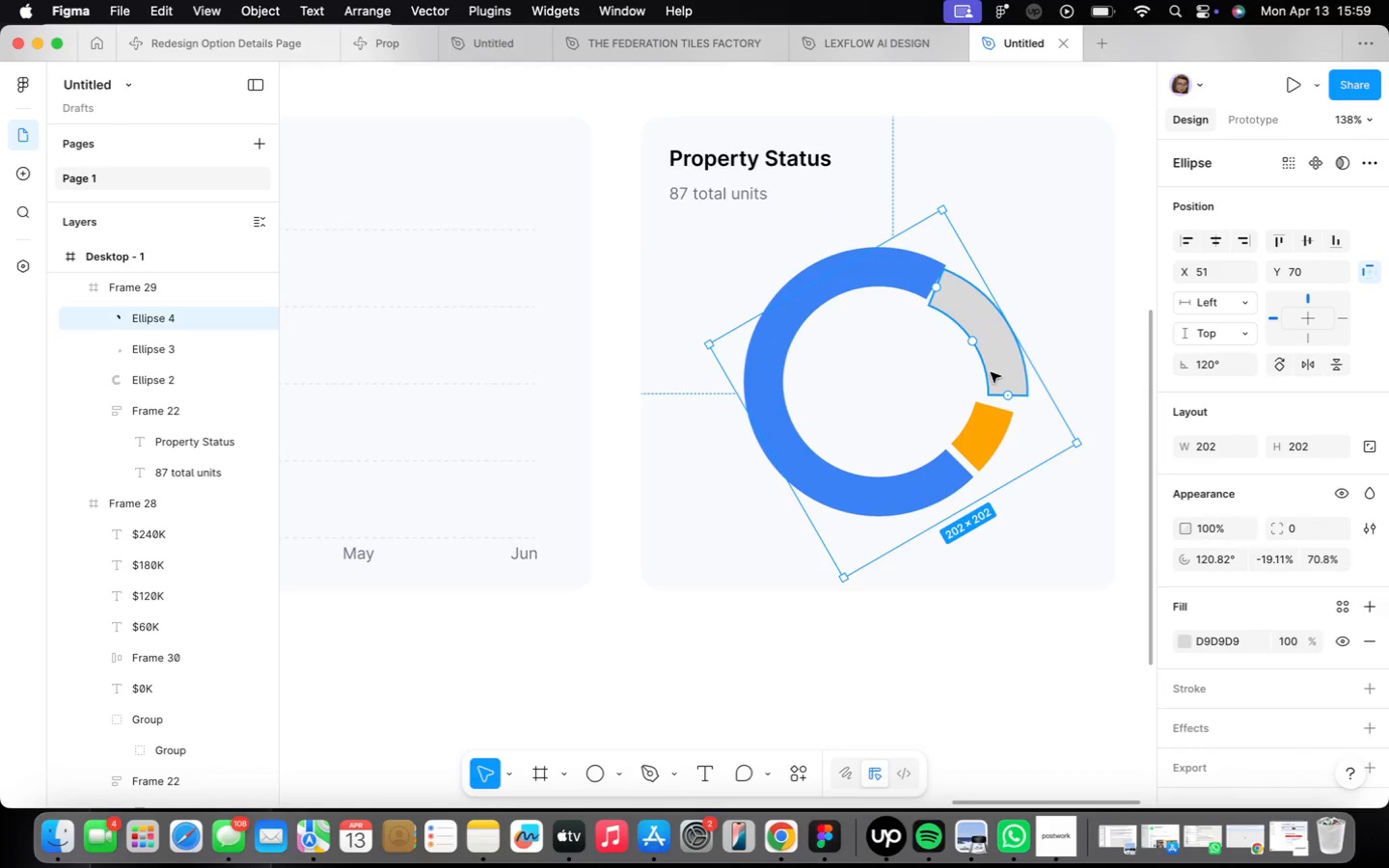 
left_click_drag(start_coordinate=[1035, 321], to_coordinate=[1000, 346])
 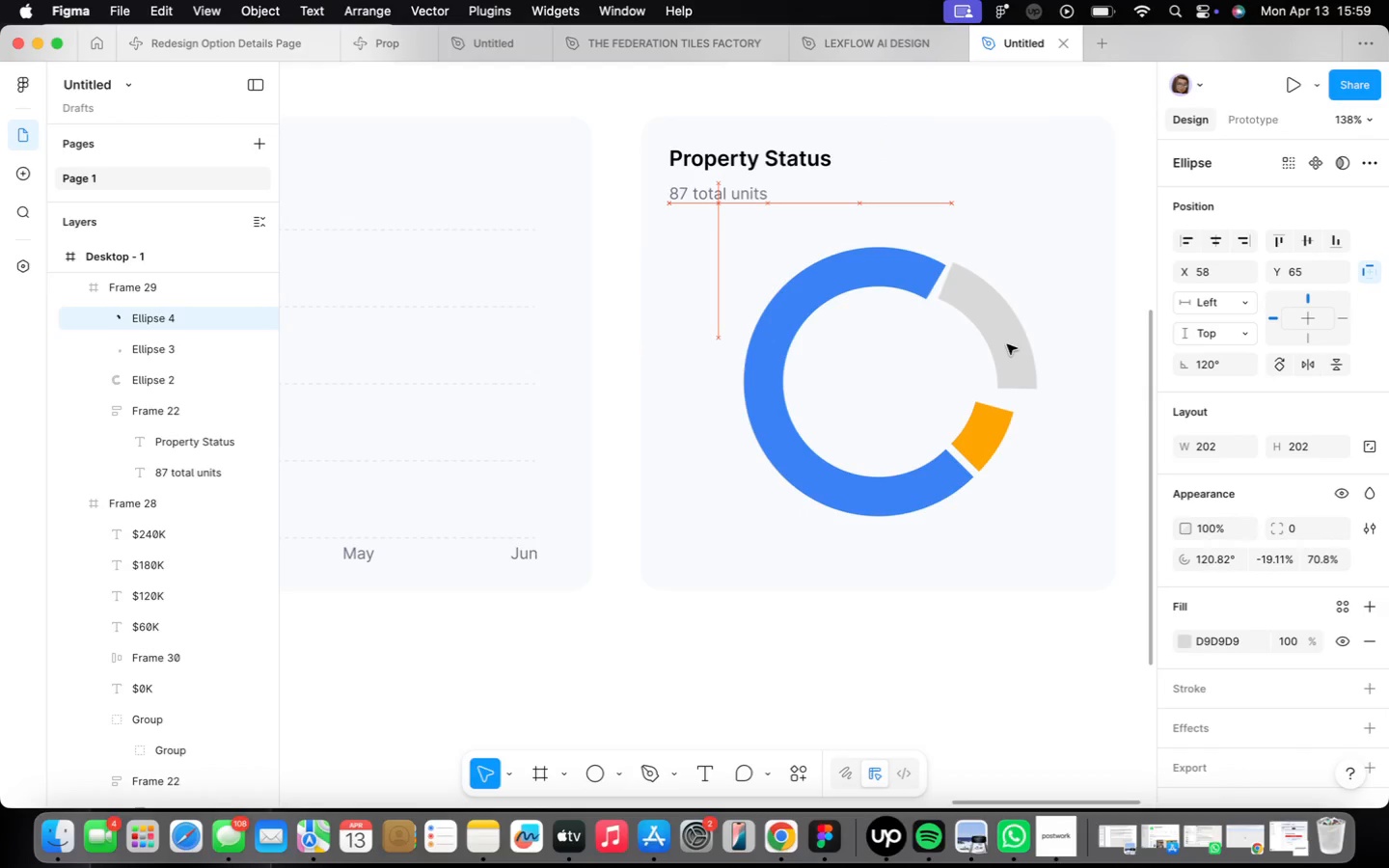 
left_click_drag(start_coordinate=[987, 330], to_coordinate=[994, 329])
 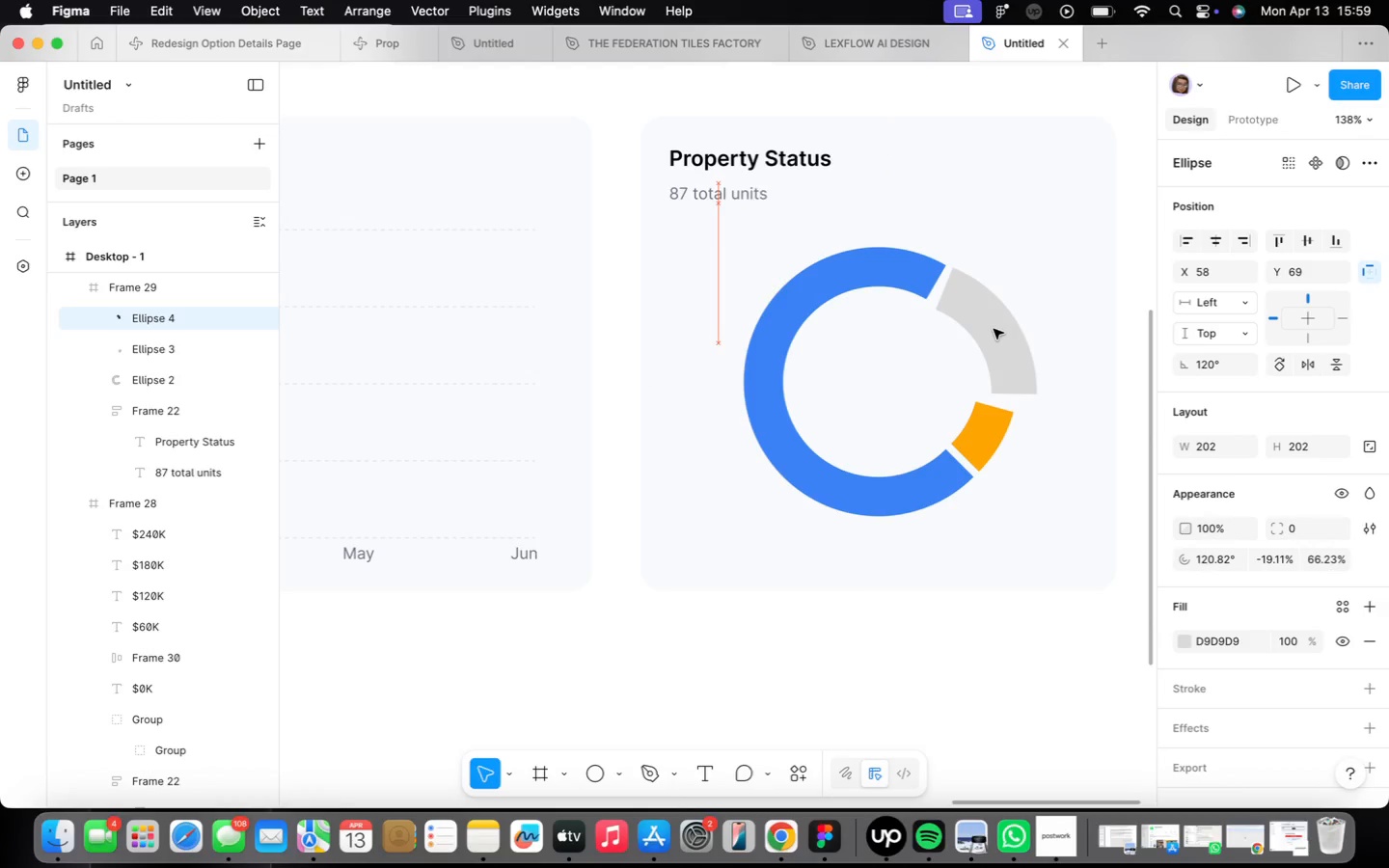 
key(Meta+CommandLeft)
 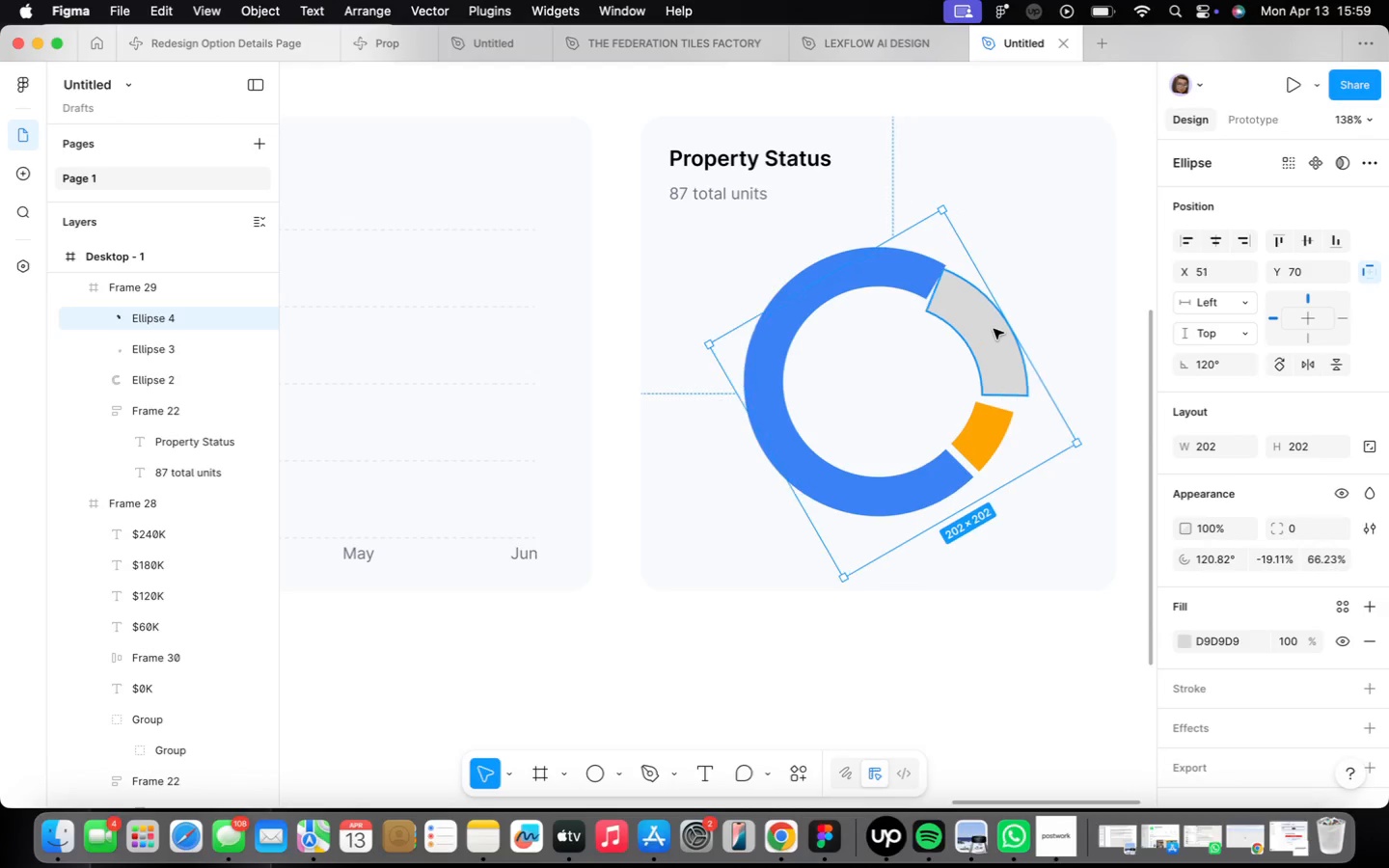 
key(Meta+Z)
 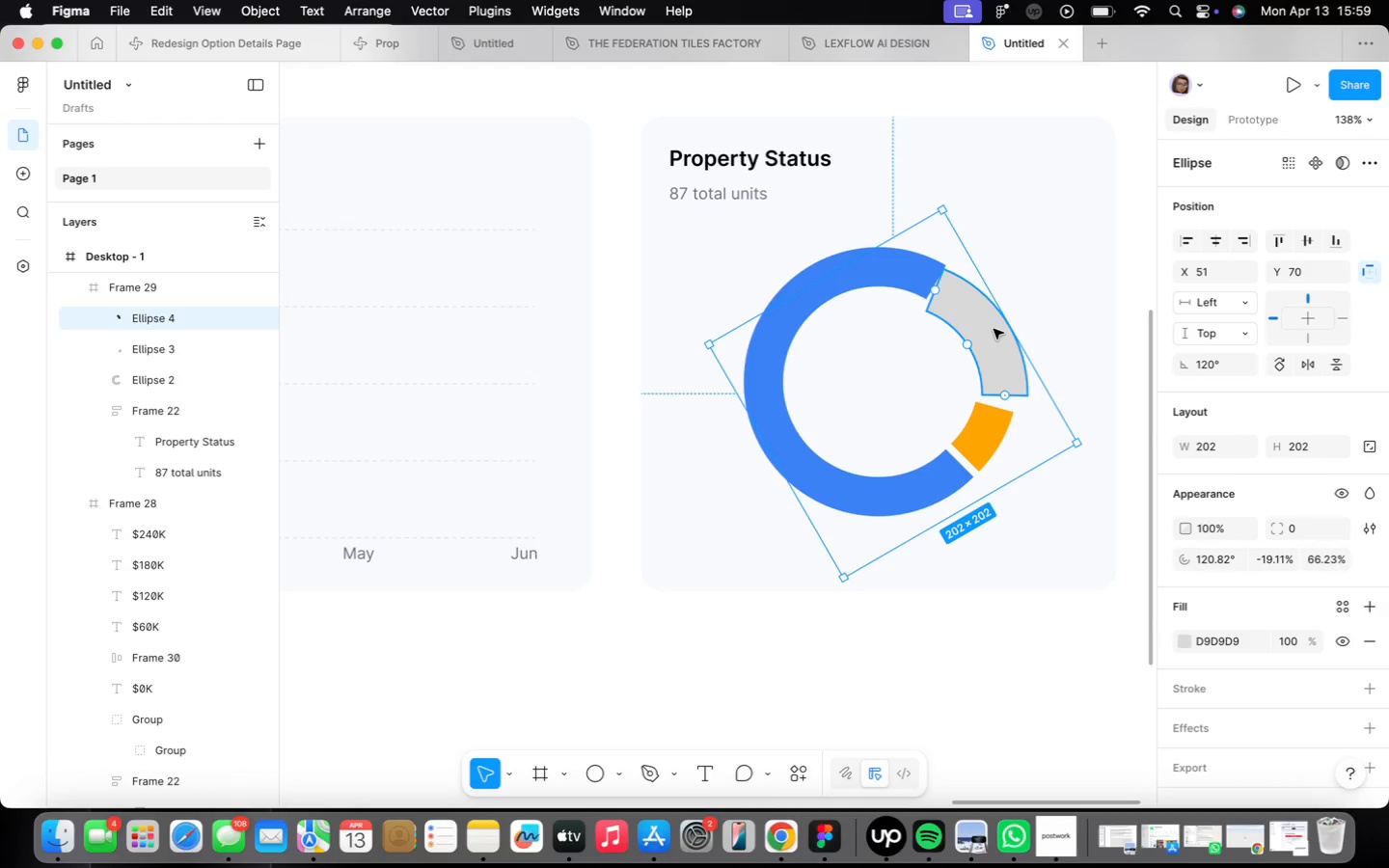 
key(Meta+Z)
 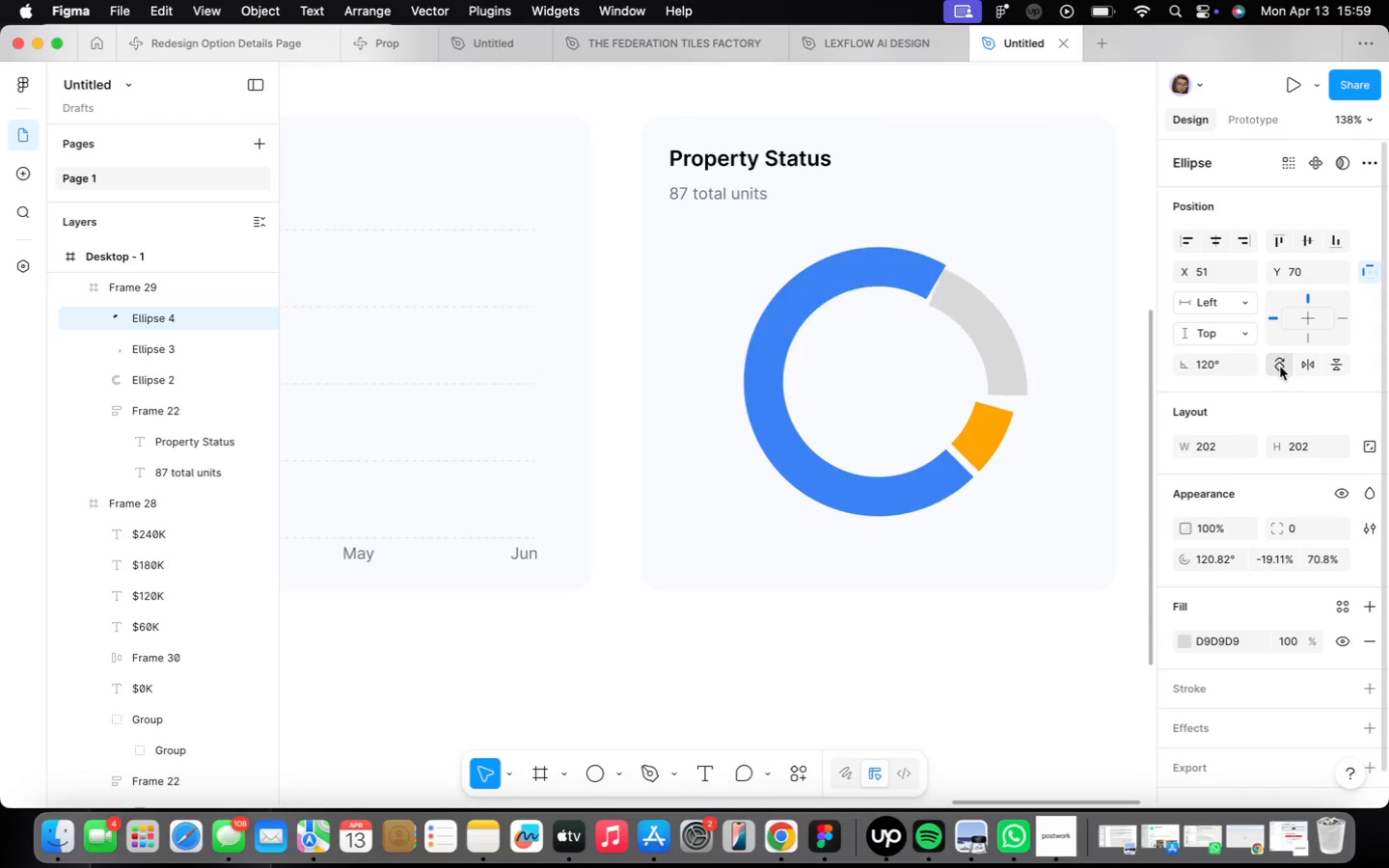 
wait(6.01)
 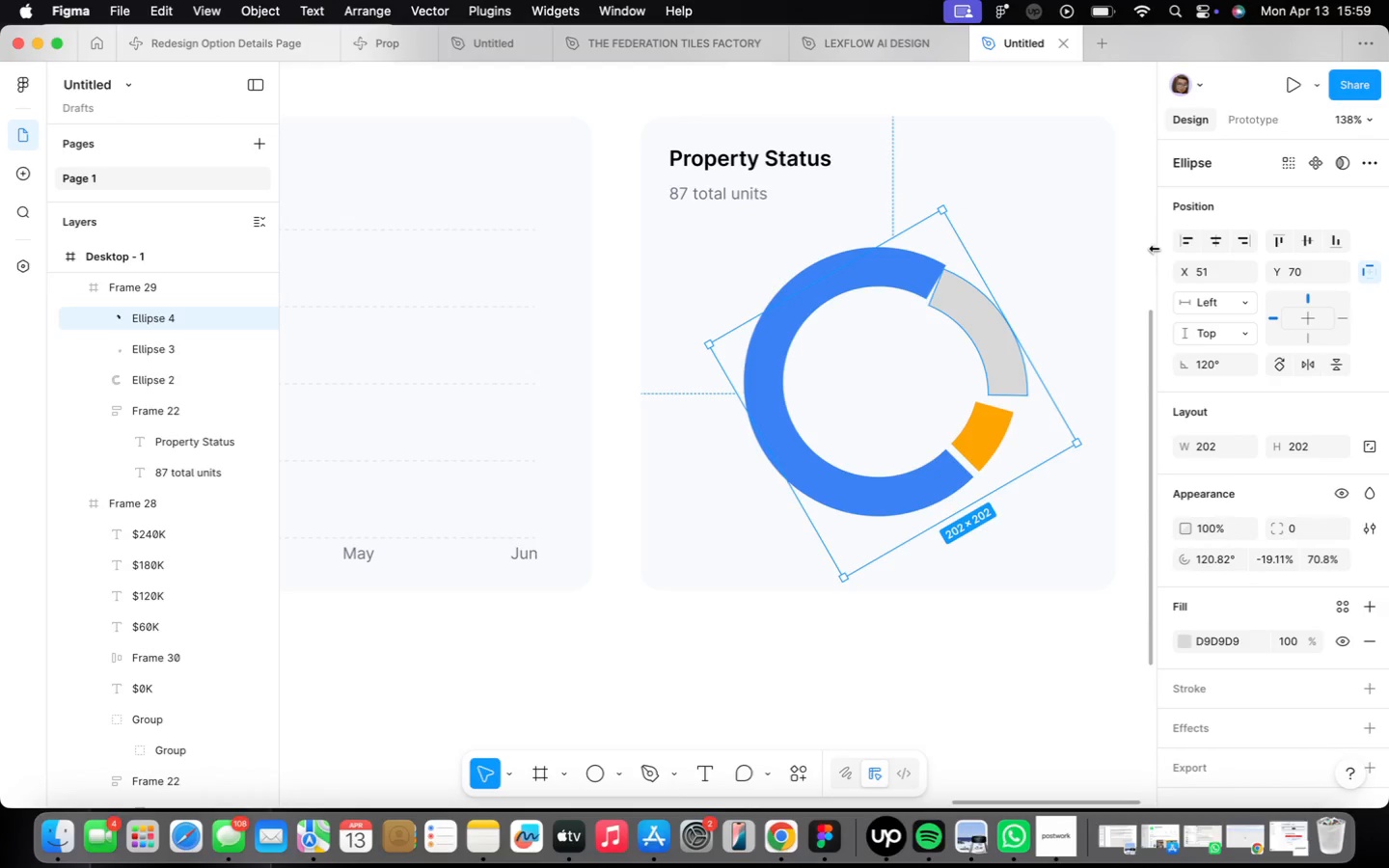 
left_click([1309, 366])
 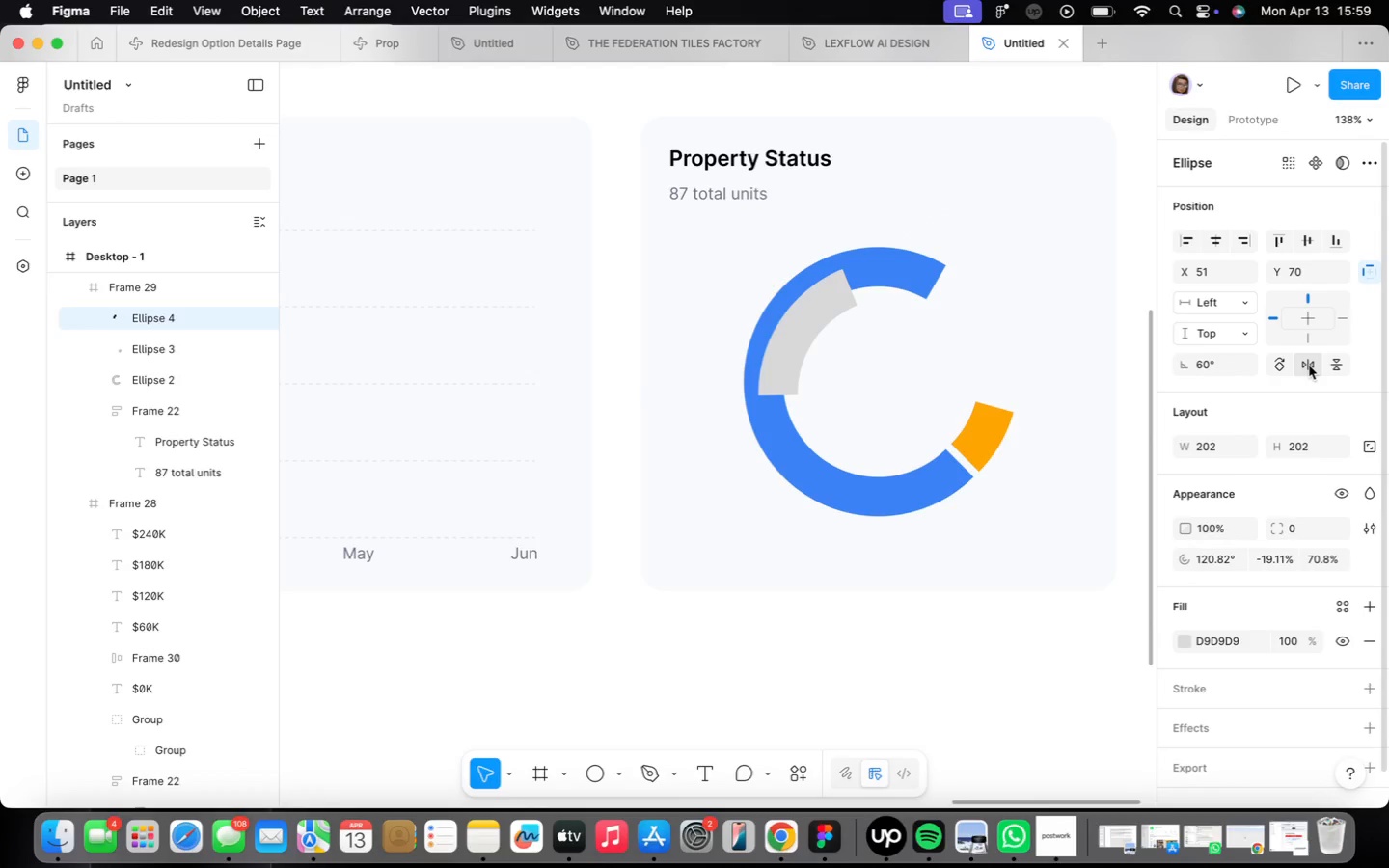 
left_click([1309, 366])
 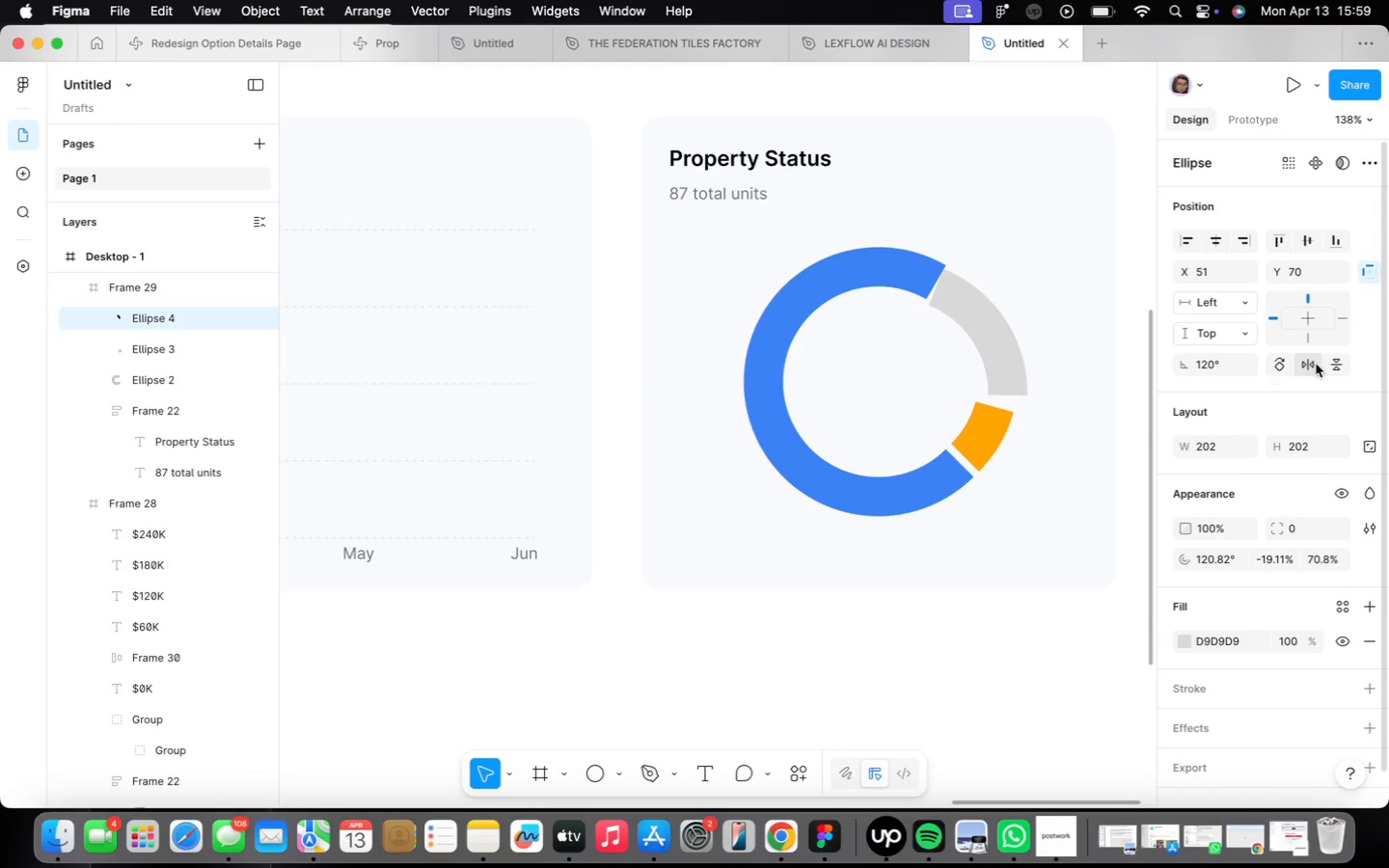 
left_click([1329, 366])
 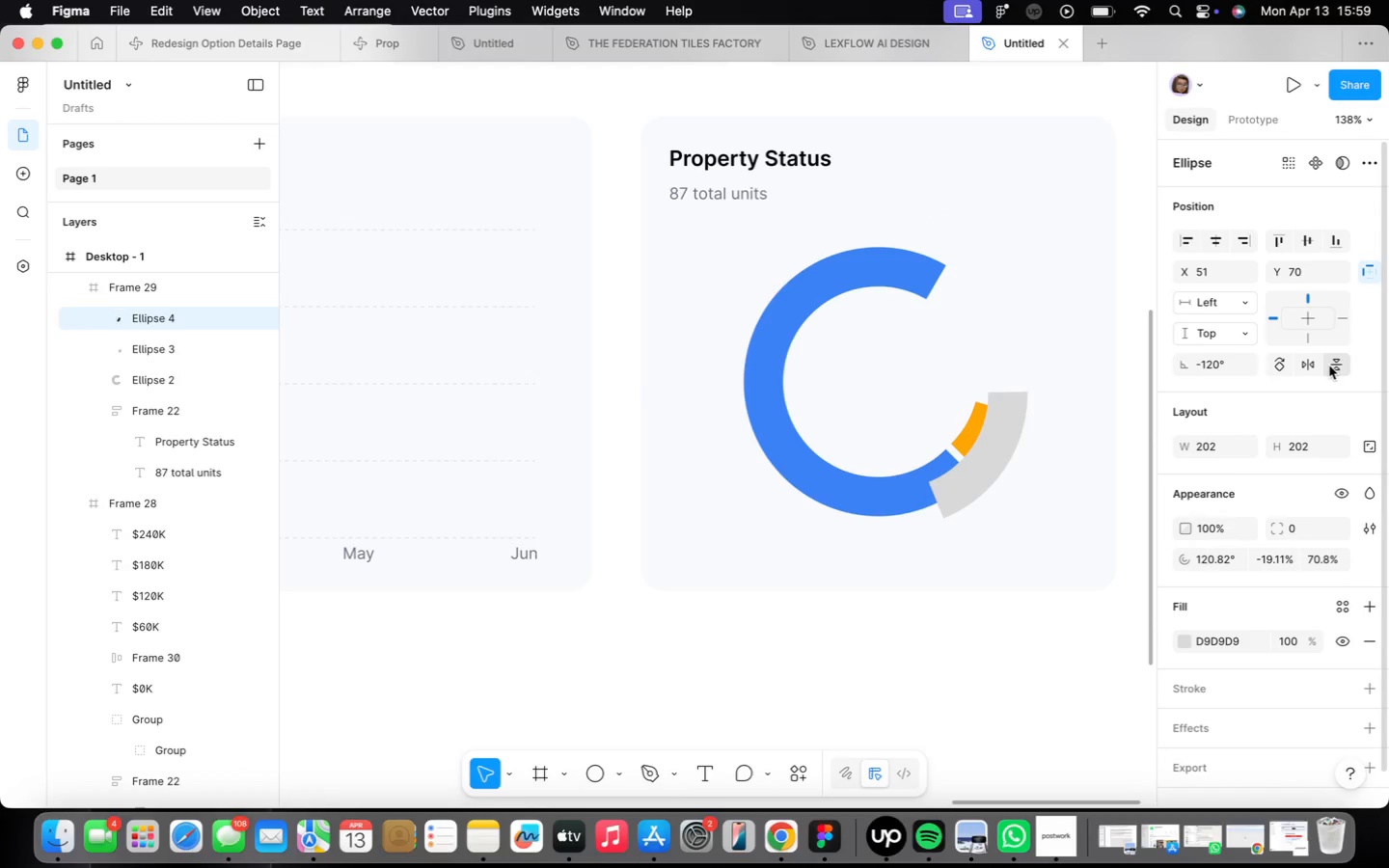 
left_click([1329, 366])
 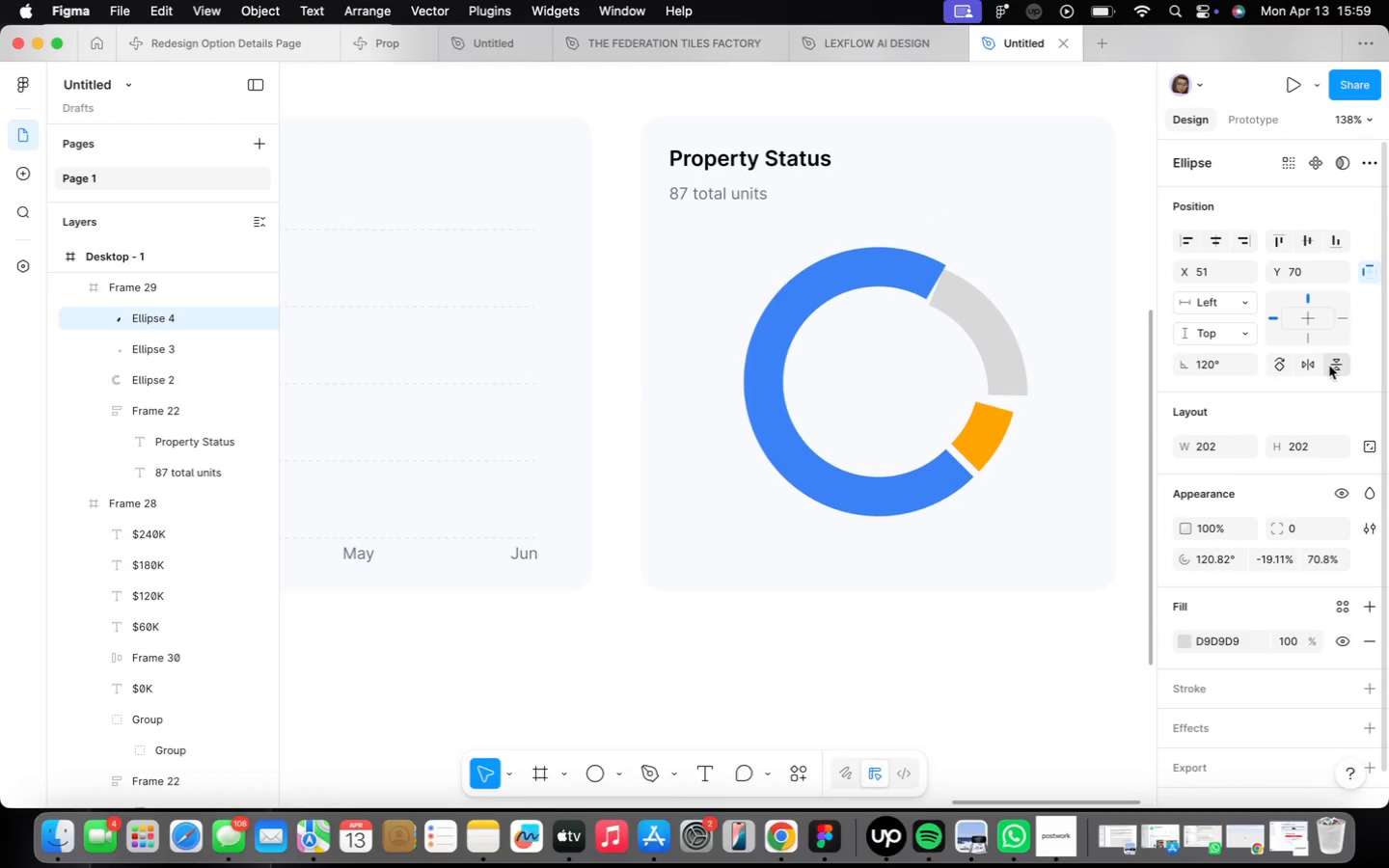 
left_click([1329, 366])
 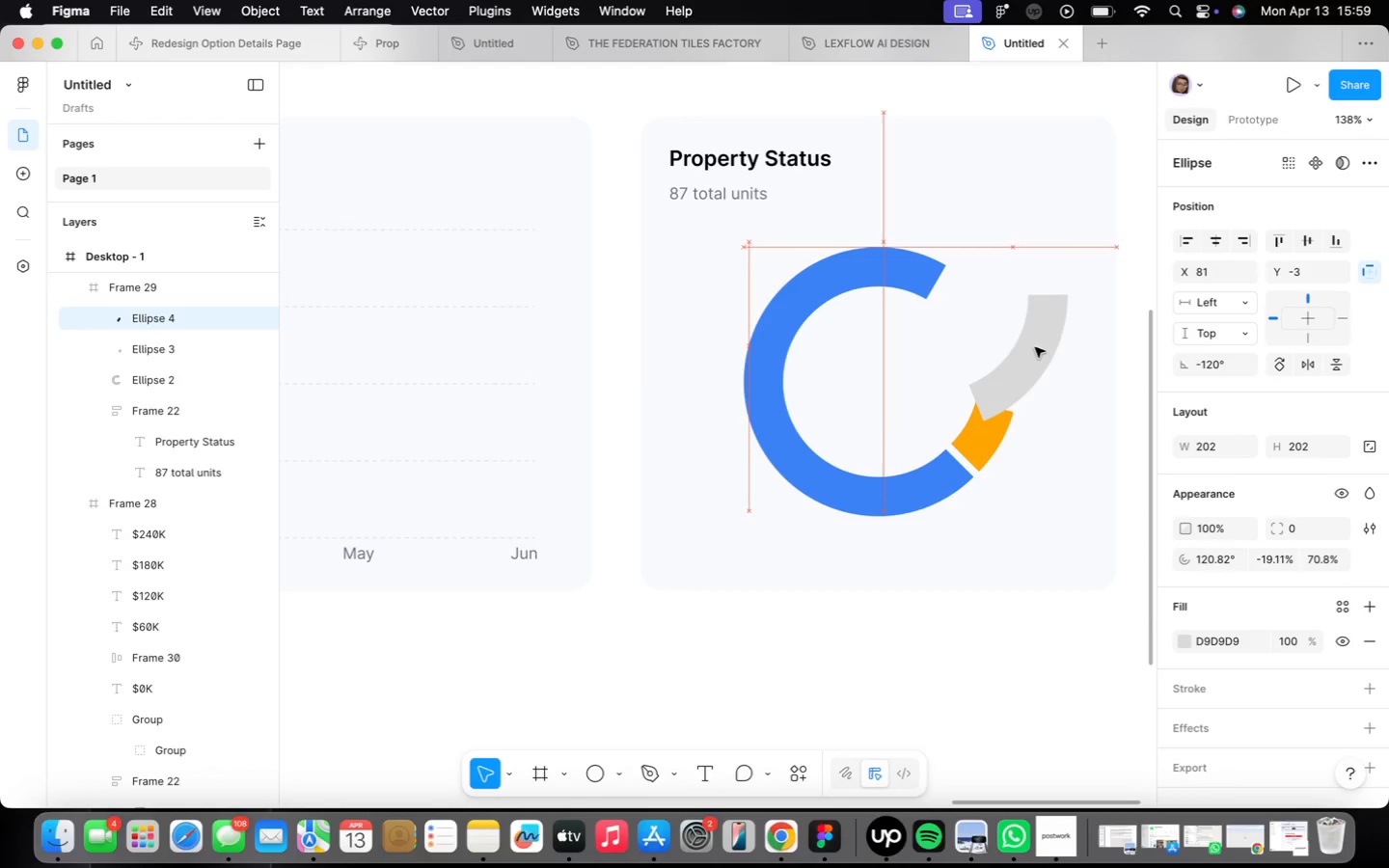 
left_click_drag(start_coordinate=[996, 444], to_coordinate=[1035, 347])
 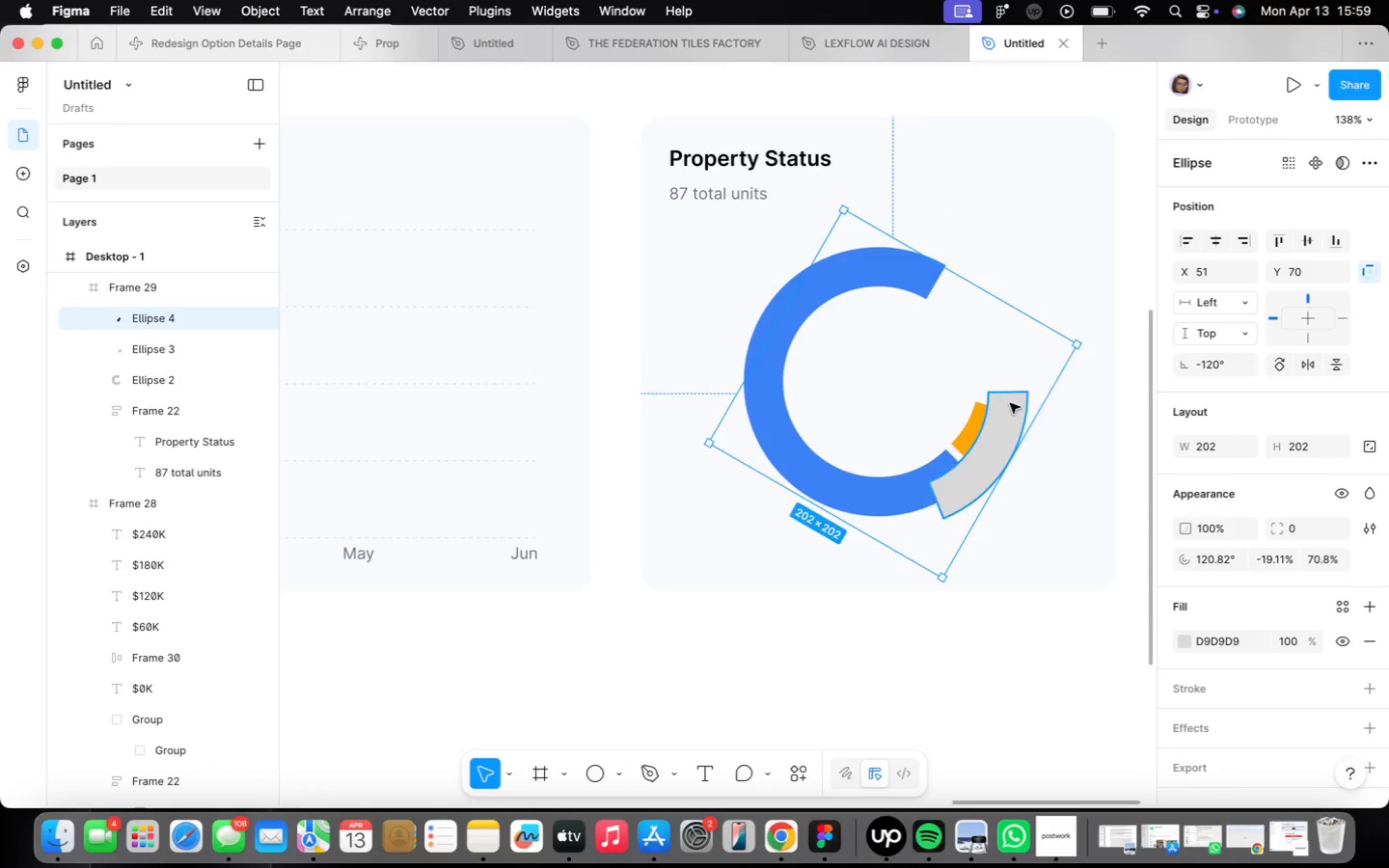 
key(Meta+CommandLeft)
 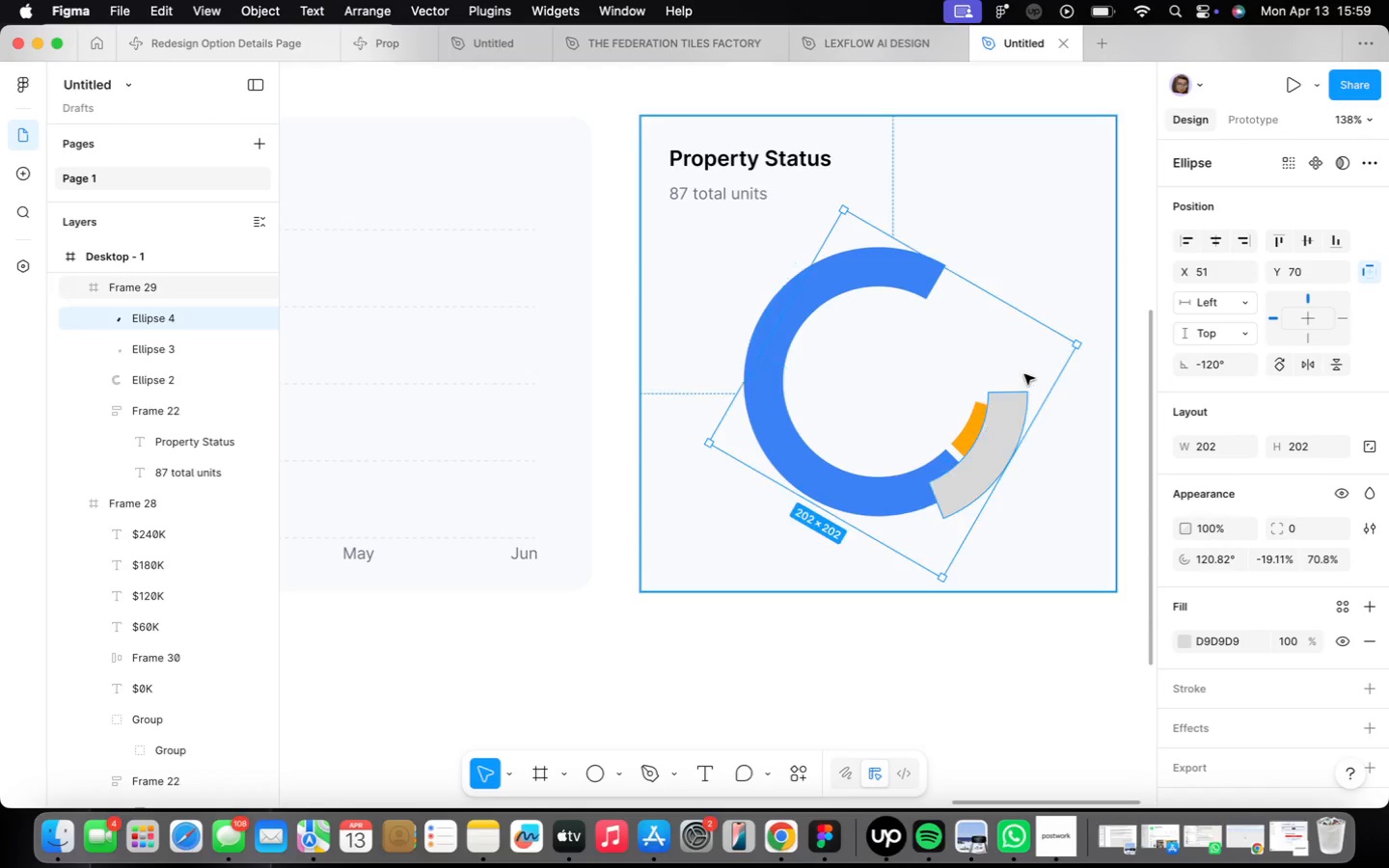 
key(Meta+Z)
 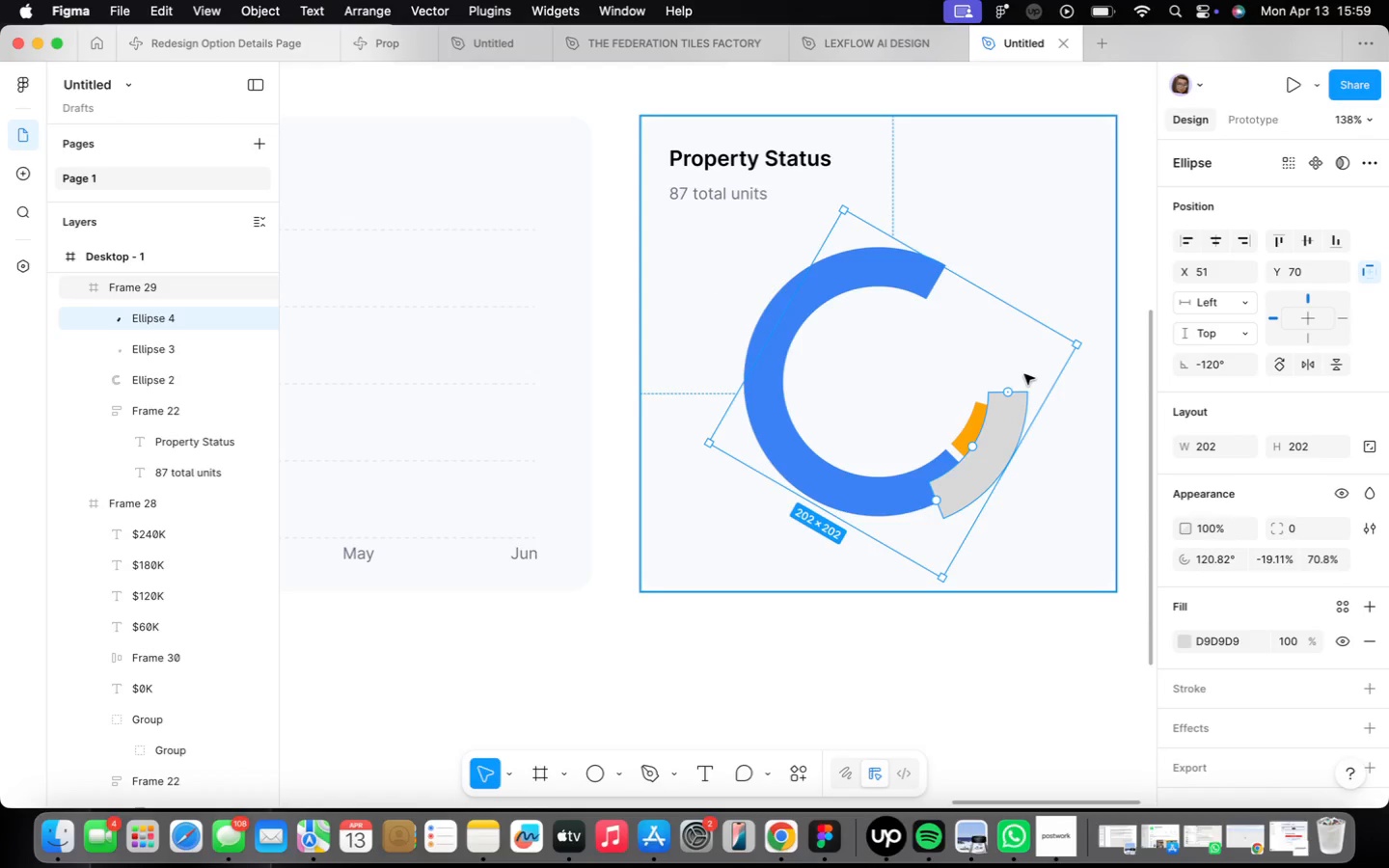 
key(Meta+CommandLeft)
 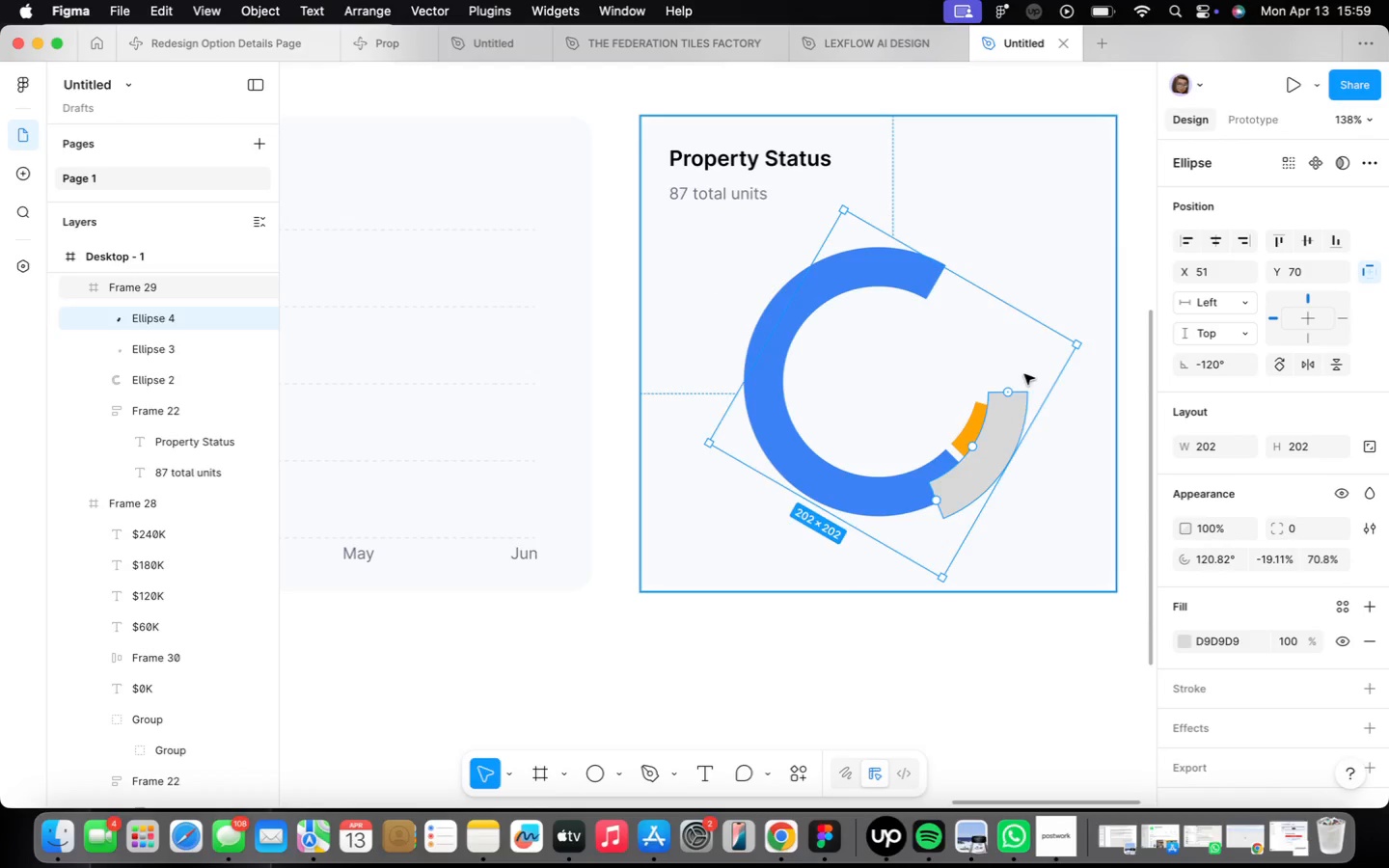 
key(Meta+Z)
 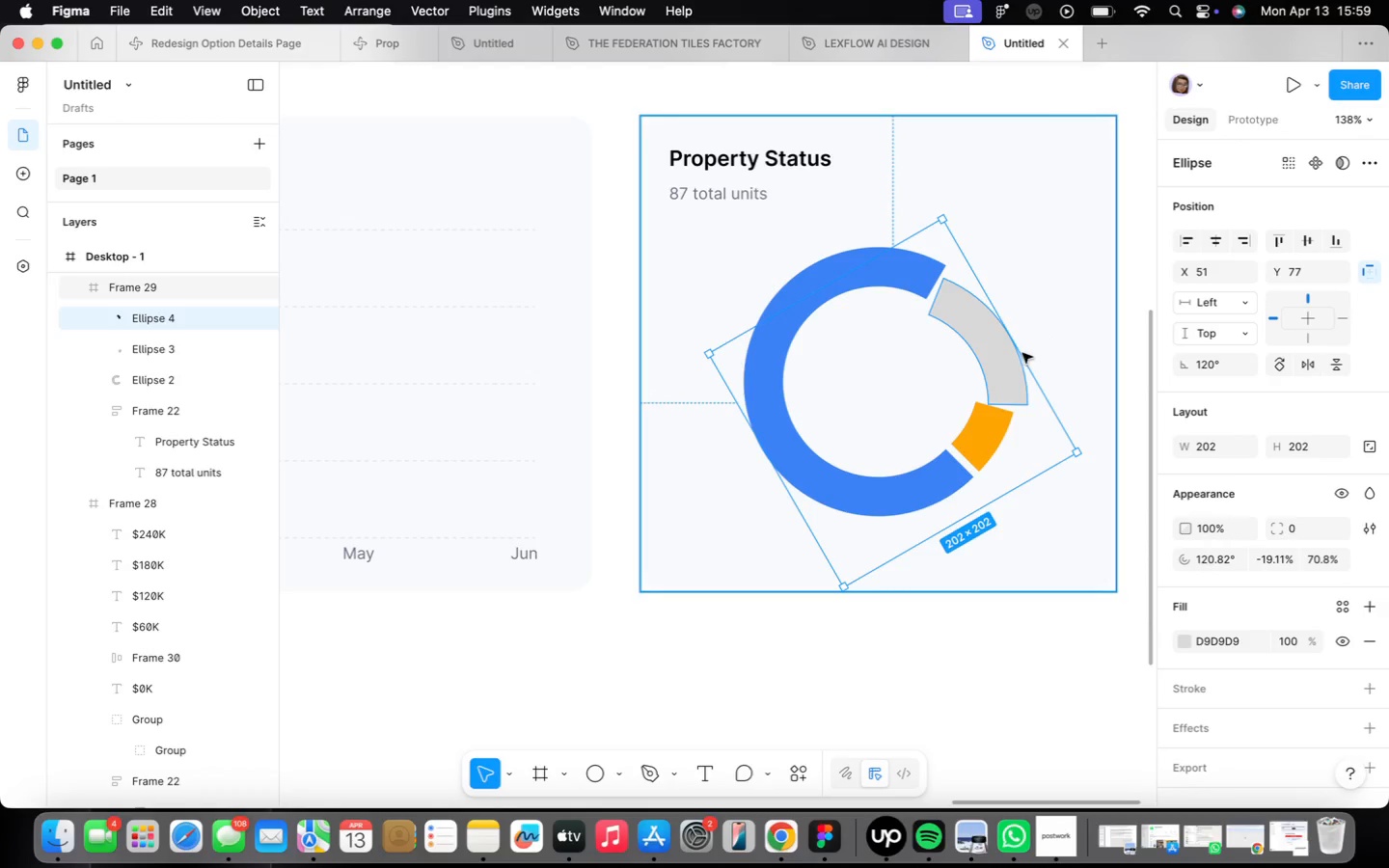 
wait(7.86)
 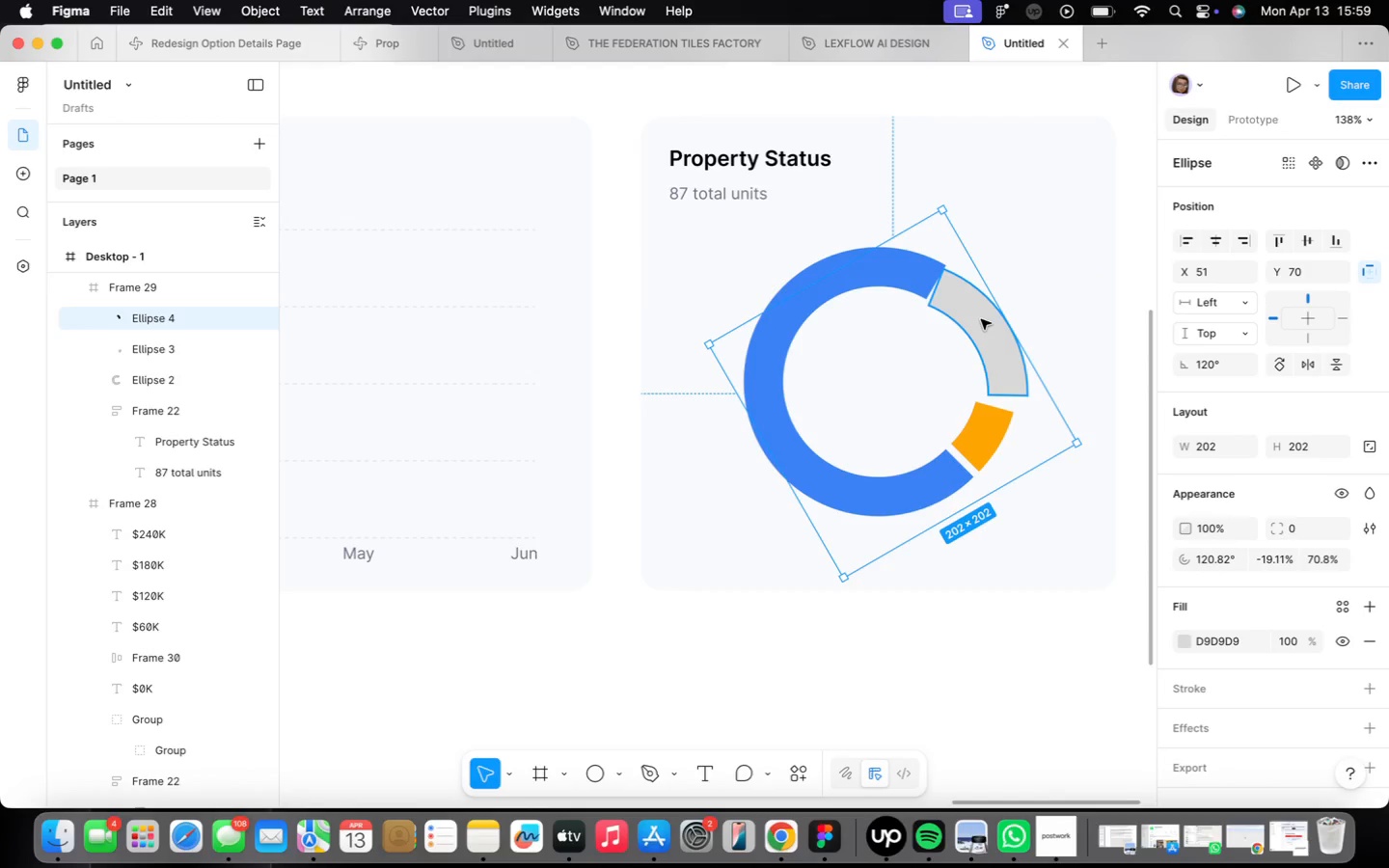 
left_click_drag(start_coordinate=[699, 356], to_coordinate=[705, 327])
 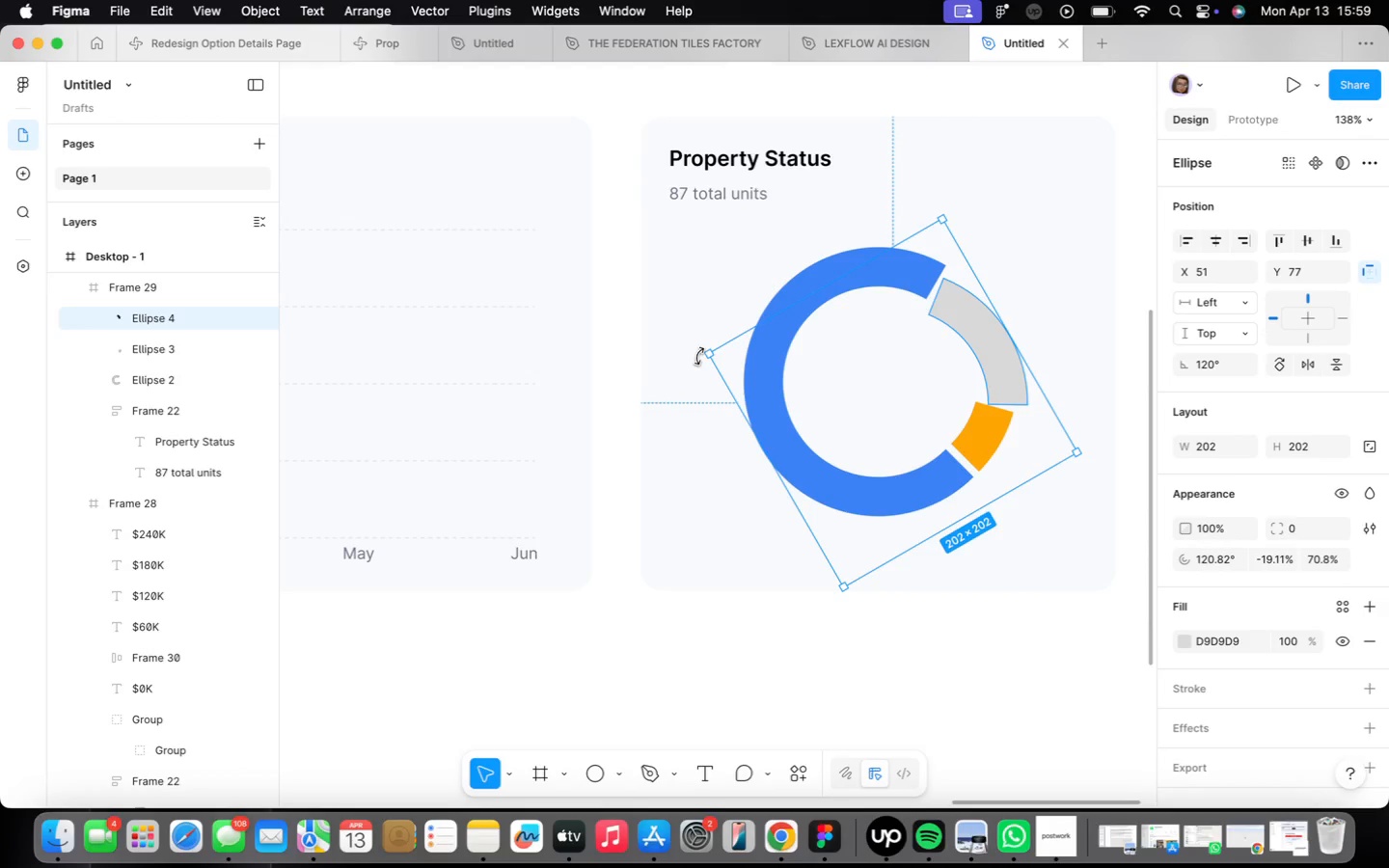 
left_click_drag(start_coordinate=[970, 331], to_coordinate=[961, 315])
 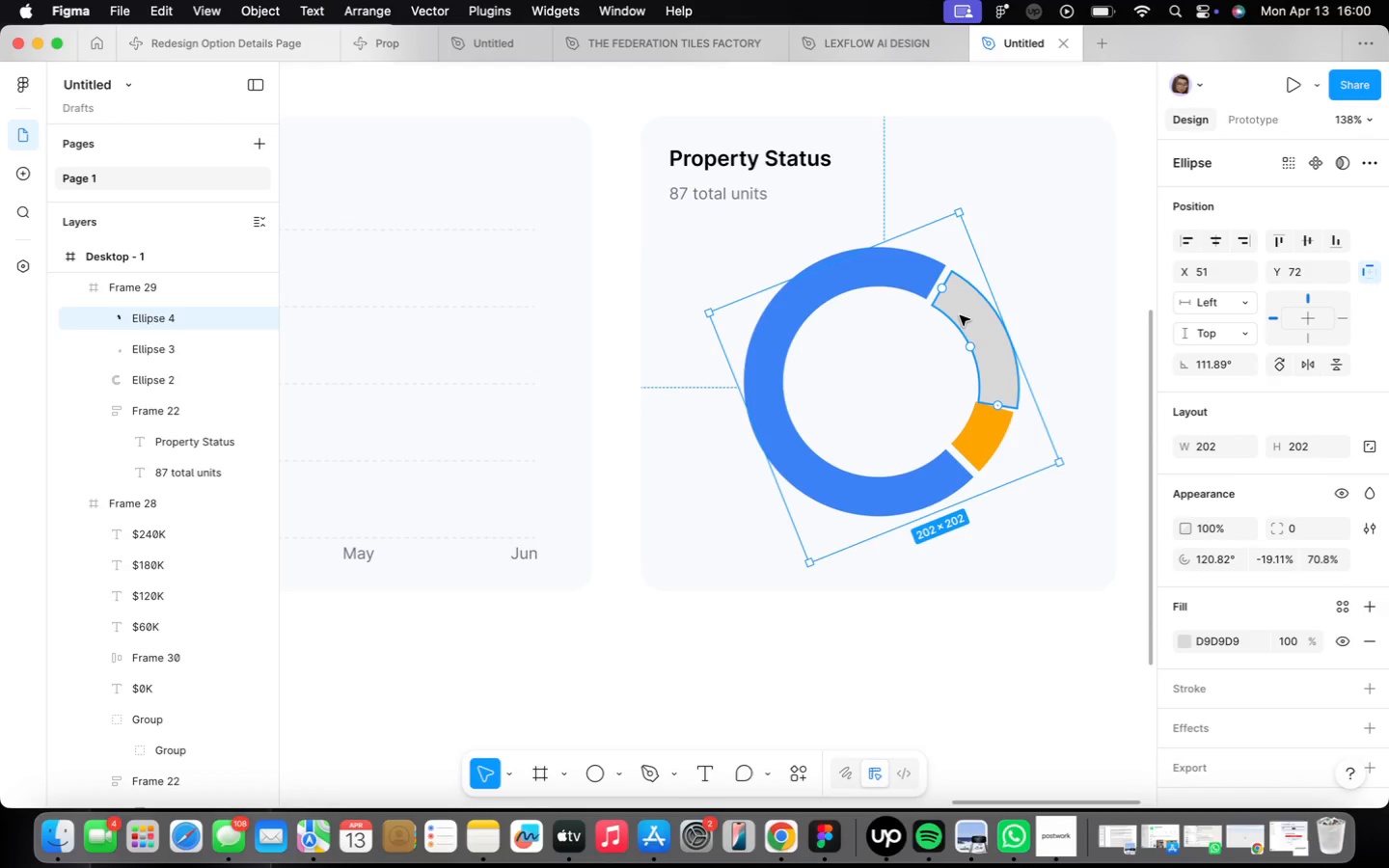 
left_click([1245, 637])
 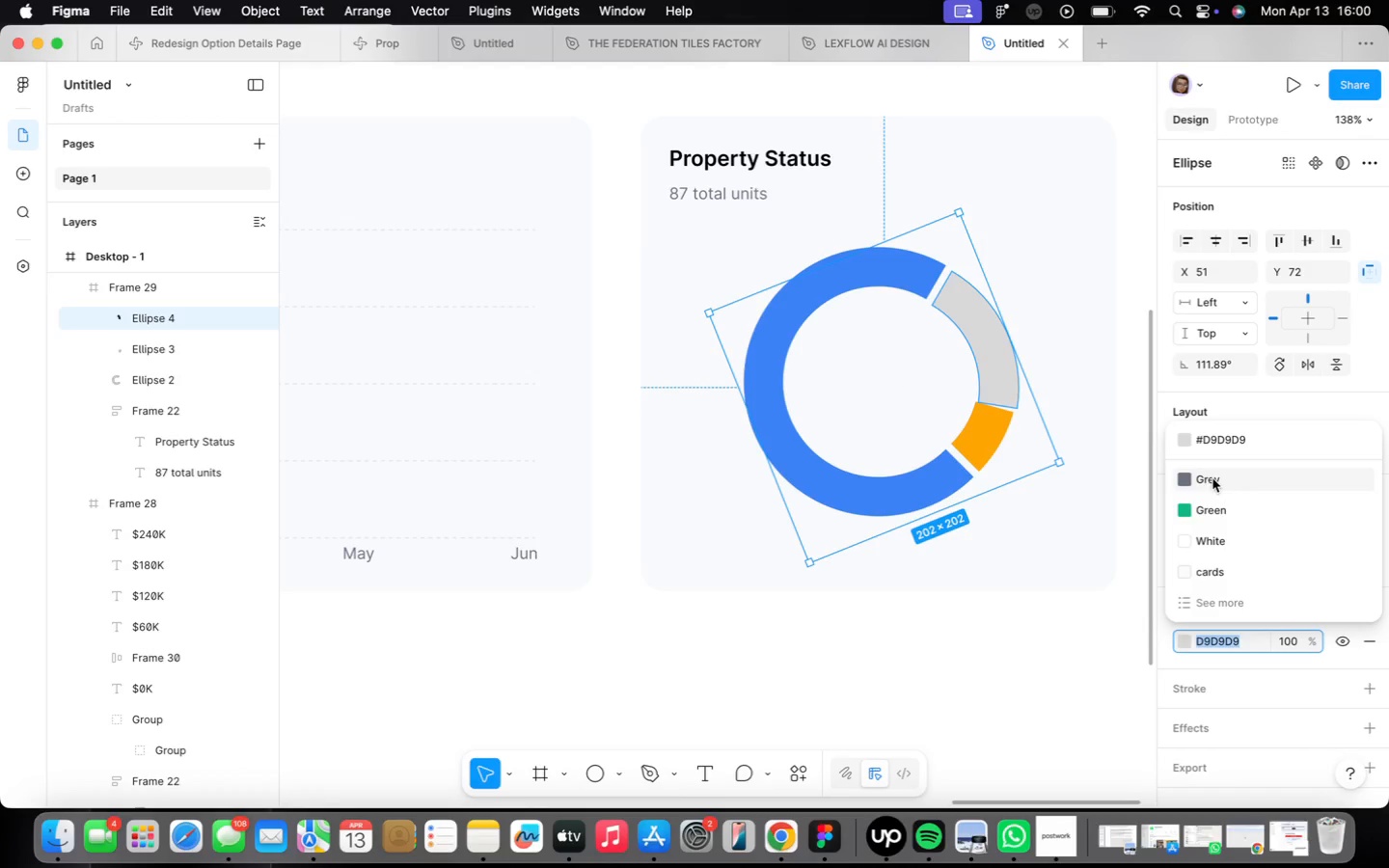 
left_click([1230, 506])
 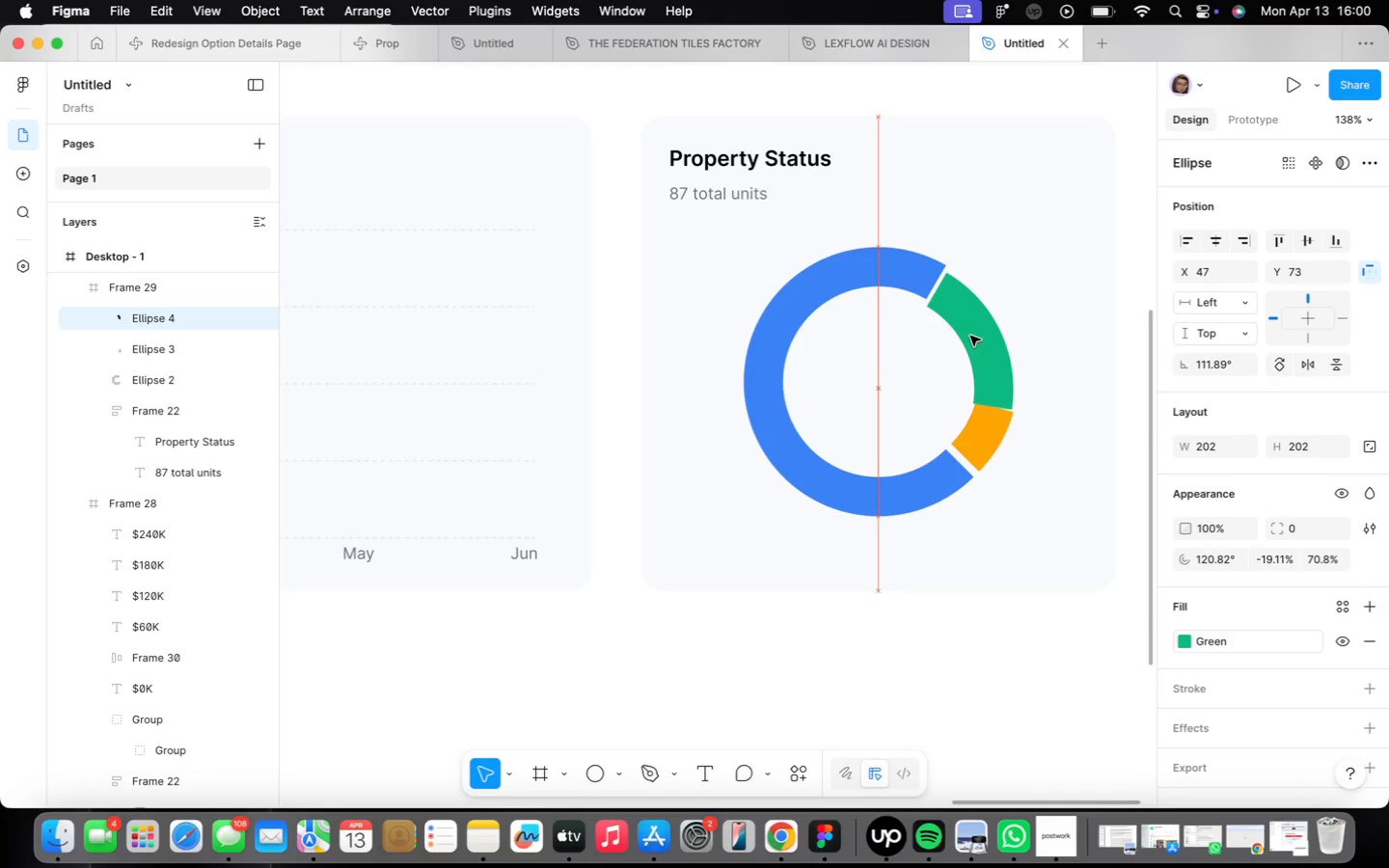 
wait(7.47)
 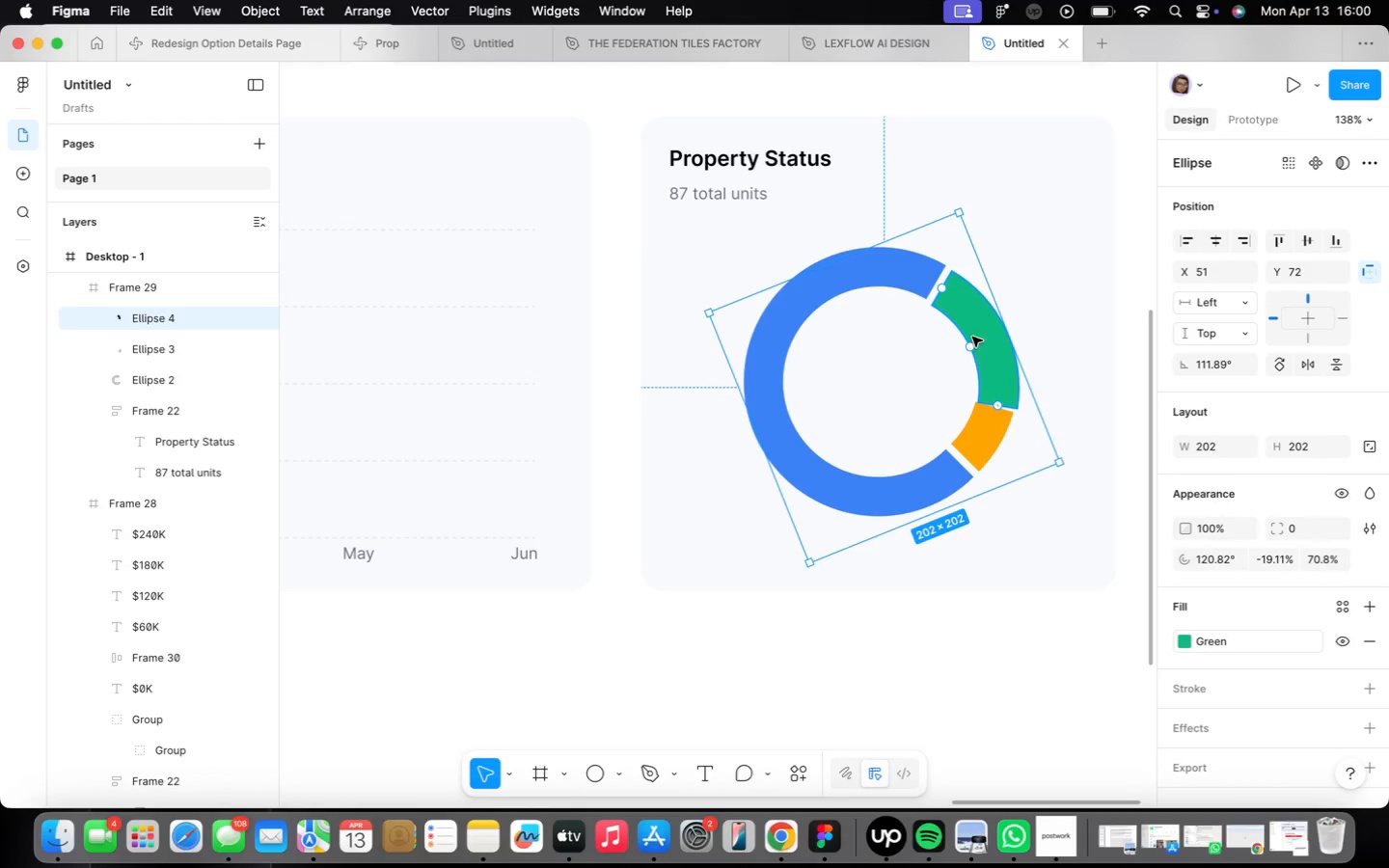 
left_click_drag(start_coordinate=[699, 313], to_coordinate=[701, 306])
 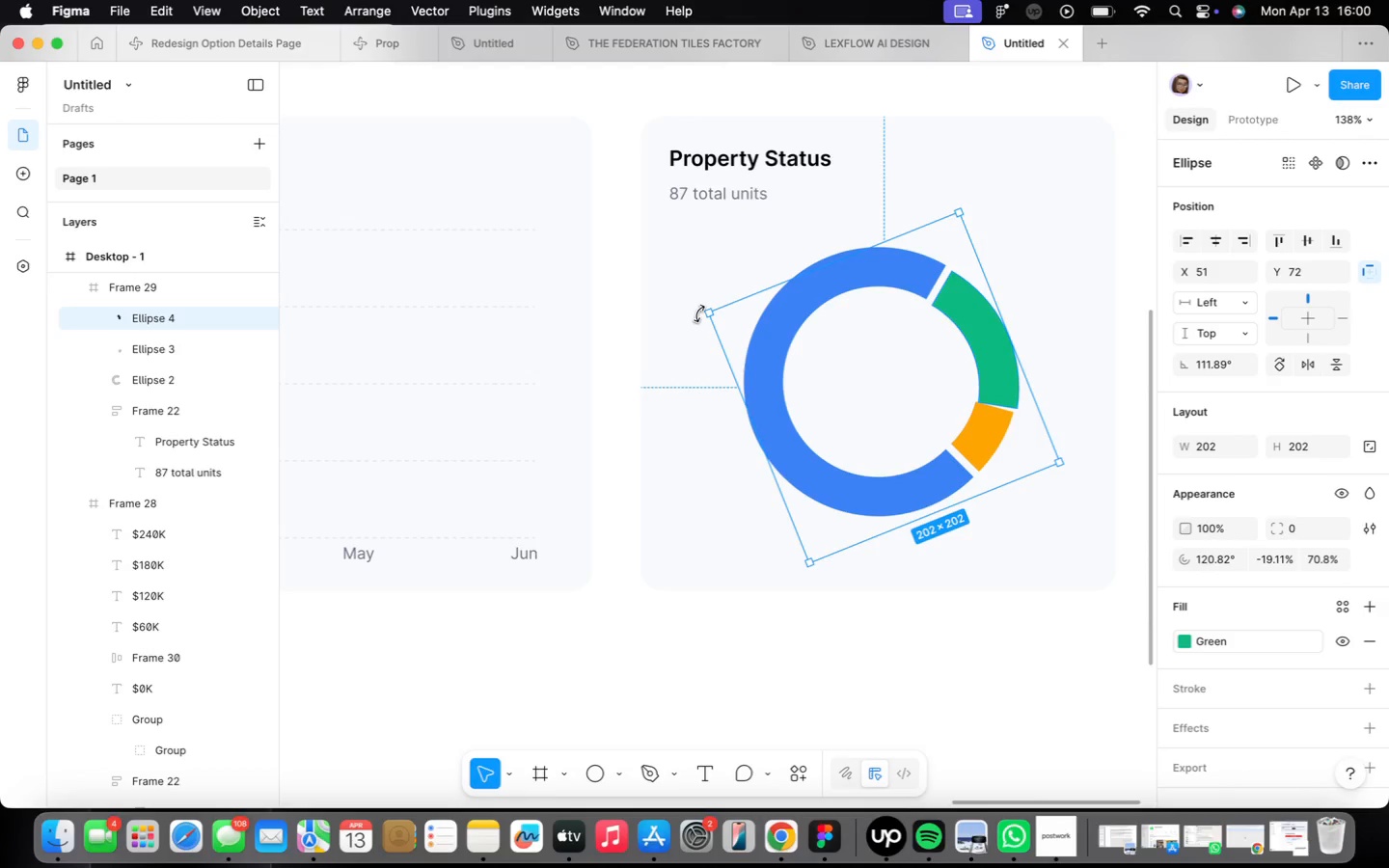 
left_click_drag(start_coordinate=[983, 329], to_coordinate=[979, 321])
 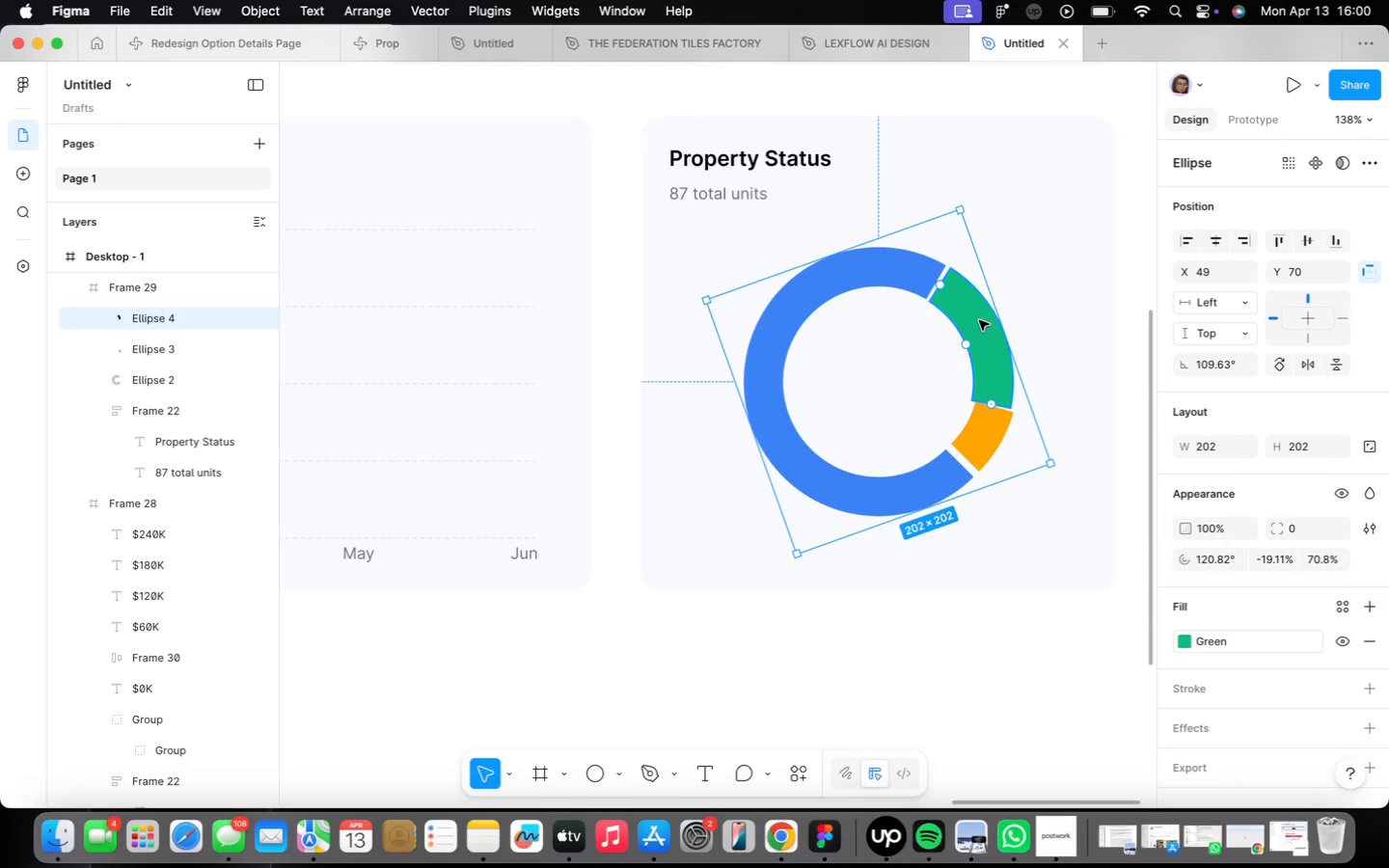 
left_click([993, 438])
 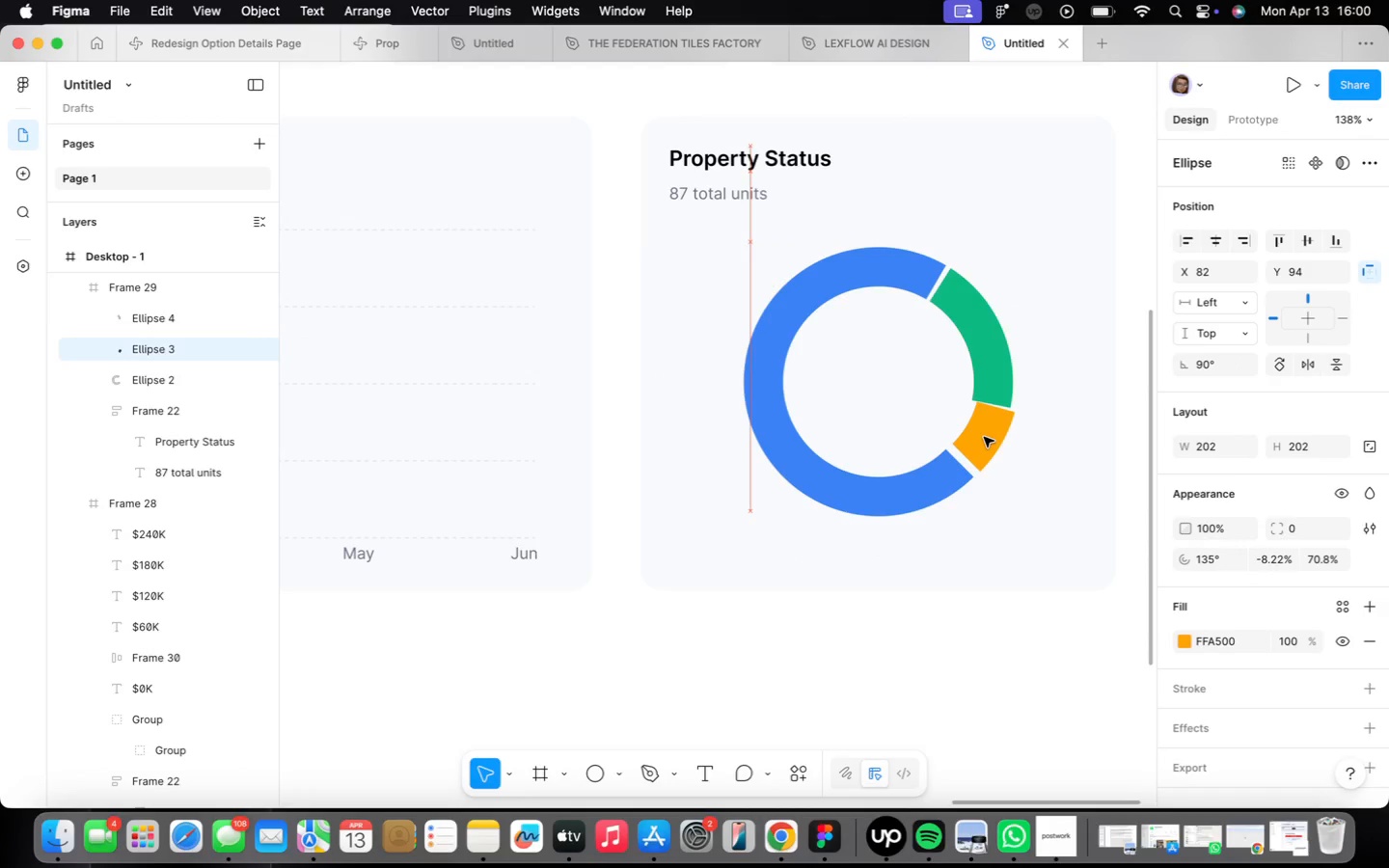 
left_click_drag(start_coordinate=[987, 436], to_coordinate=[982, 437])
 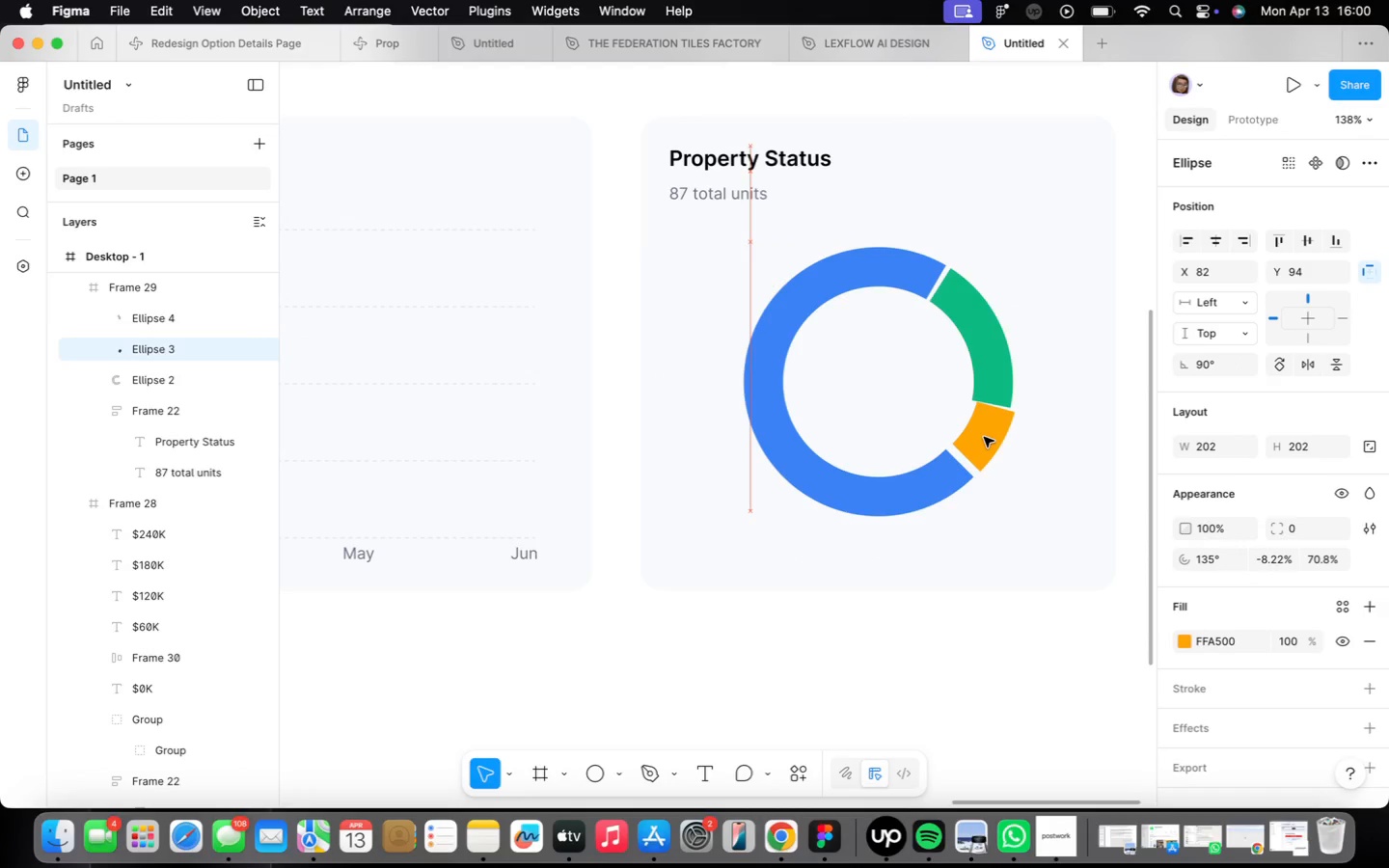 
left_click_drag(start_coordinate=[965, 462], to_coordinate=[960, 468])
 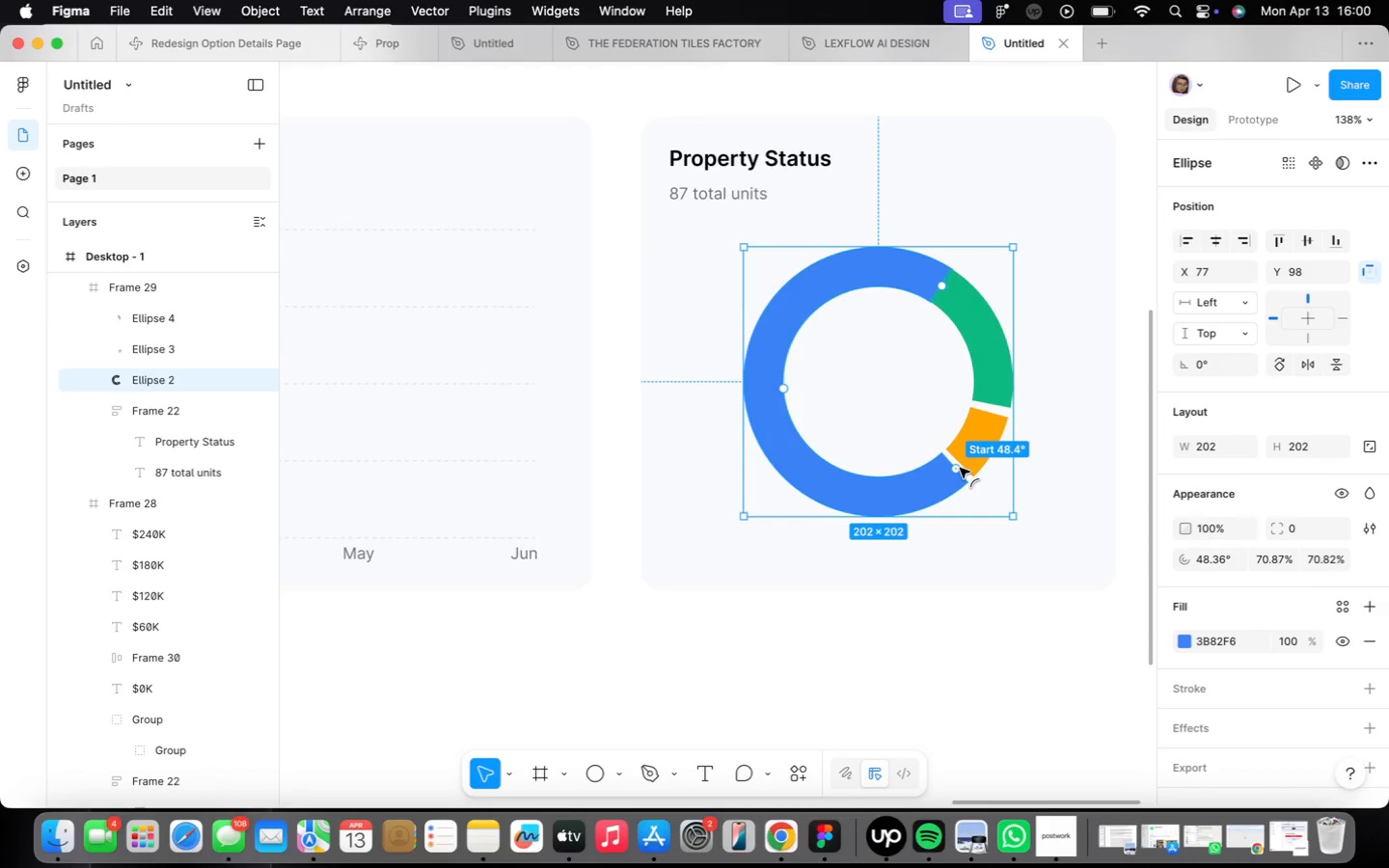 
left_click([1056, 420])
 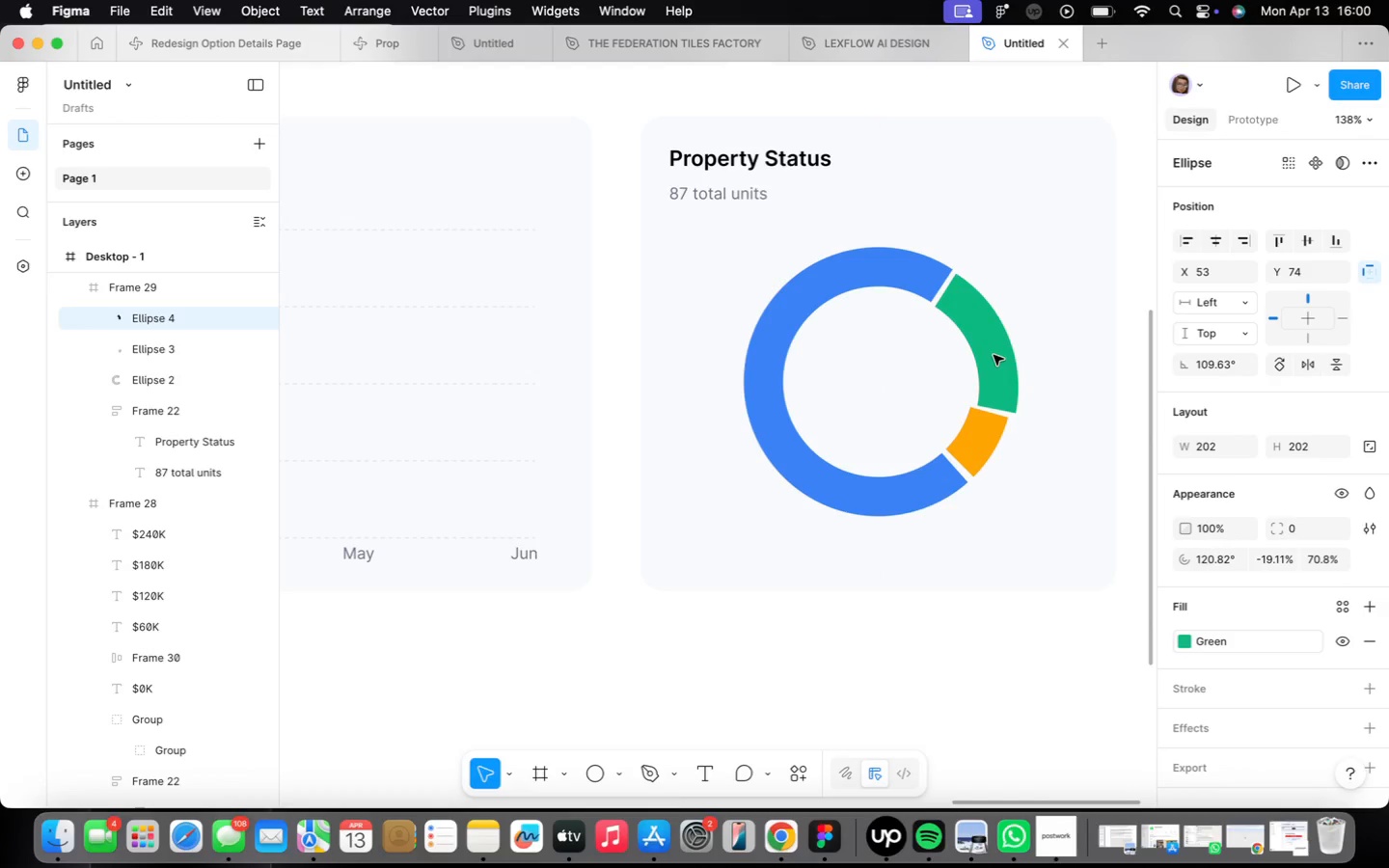 
left_click_drag(start_coordinate=[989, 349], to_coordinate=[994, 355])
 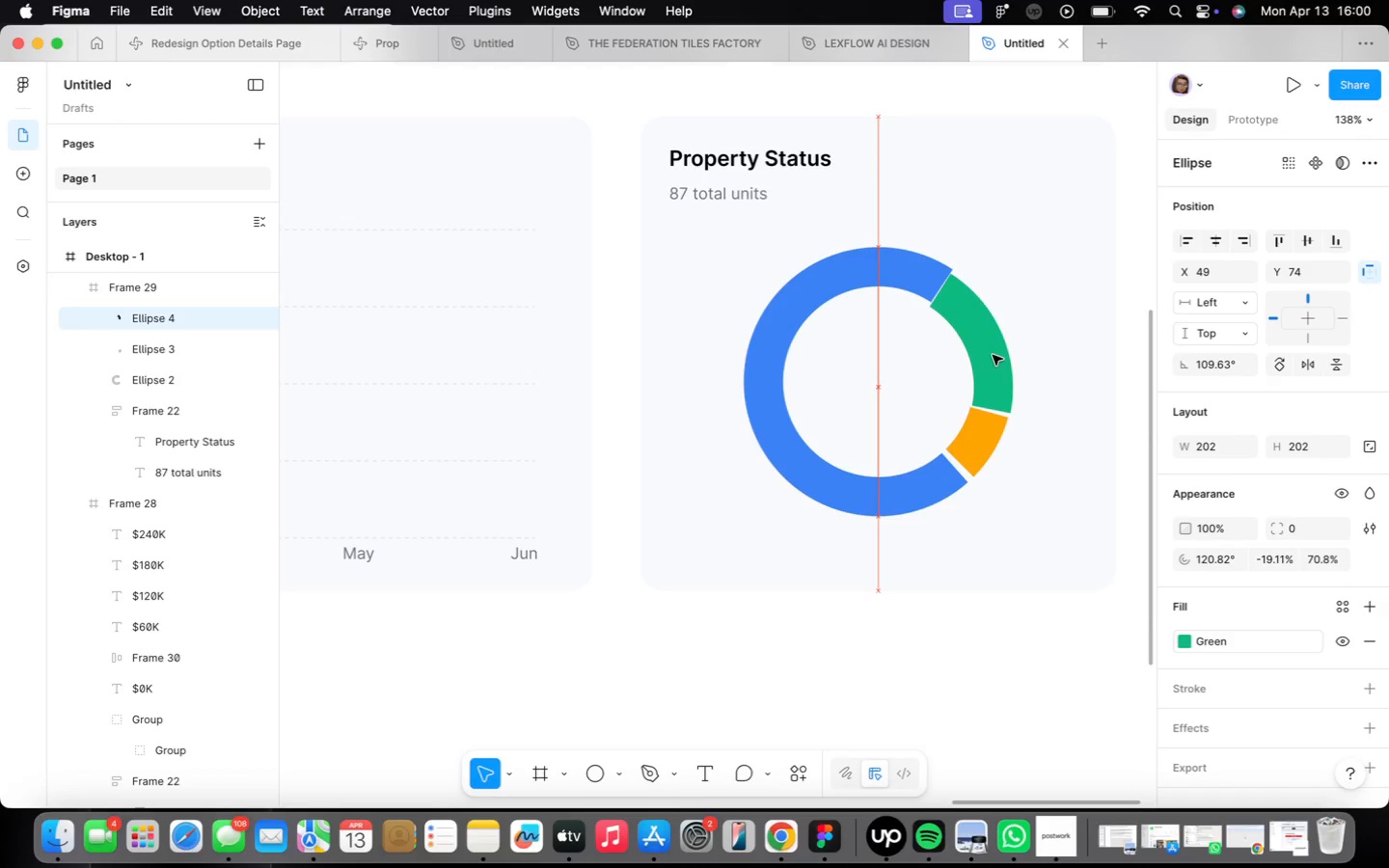 
left_click_drag(start_coordinate=[803, 568], to_coordinate=[796, 562])
 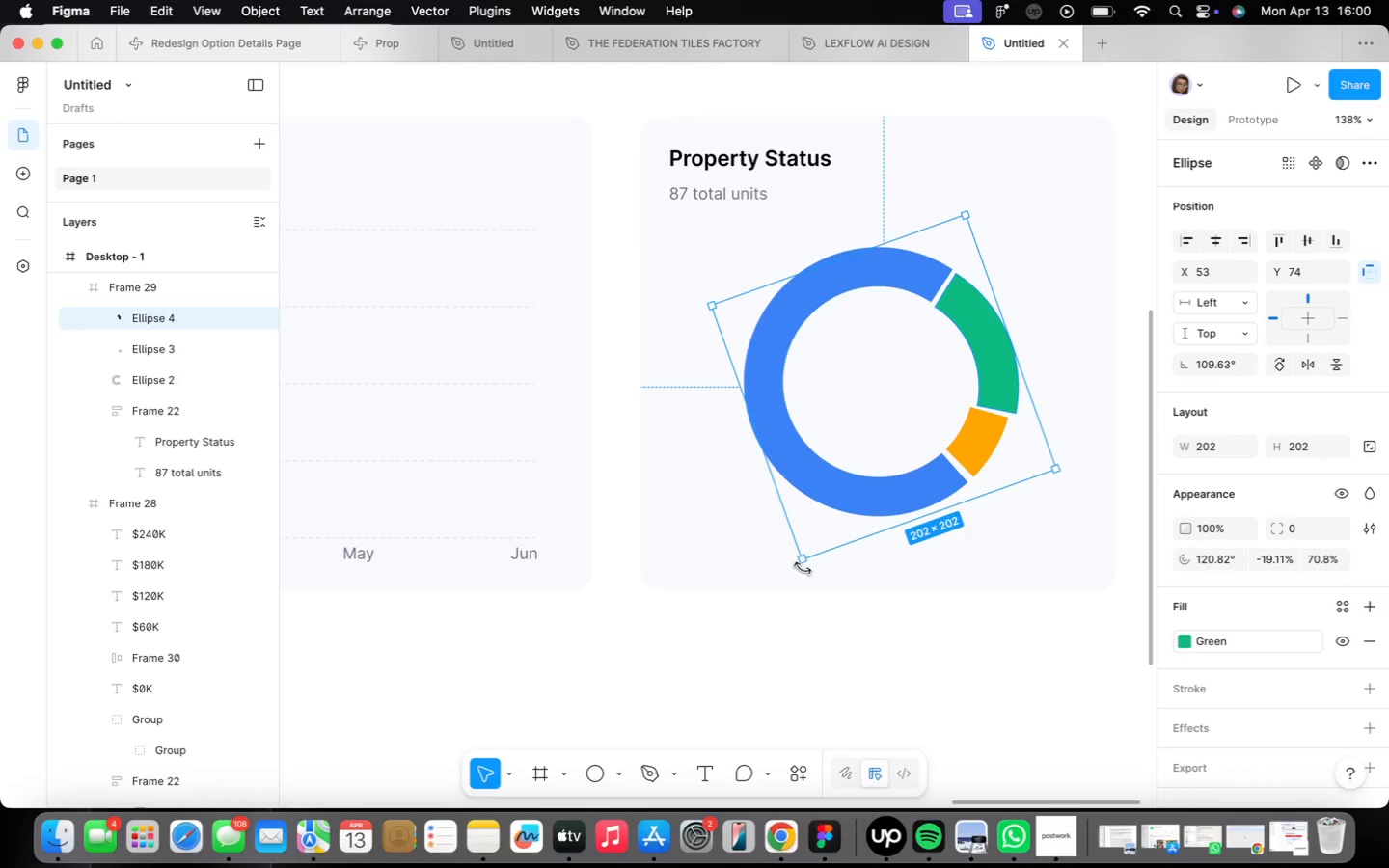 
left_click_drag(start_coordinate=[983, 357], to_coordinate=[980, 350])
 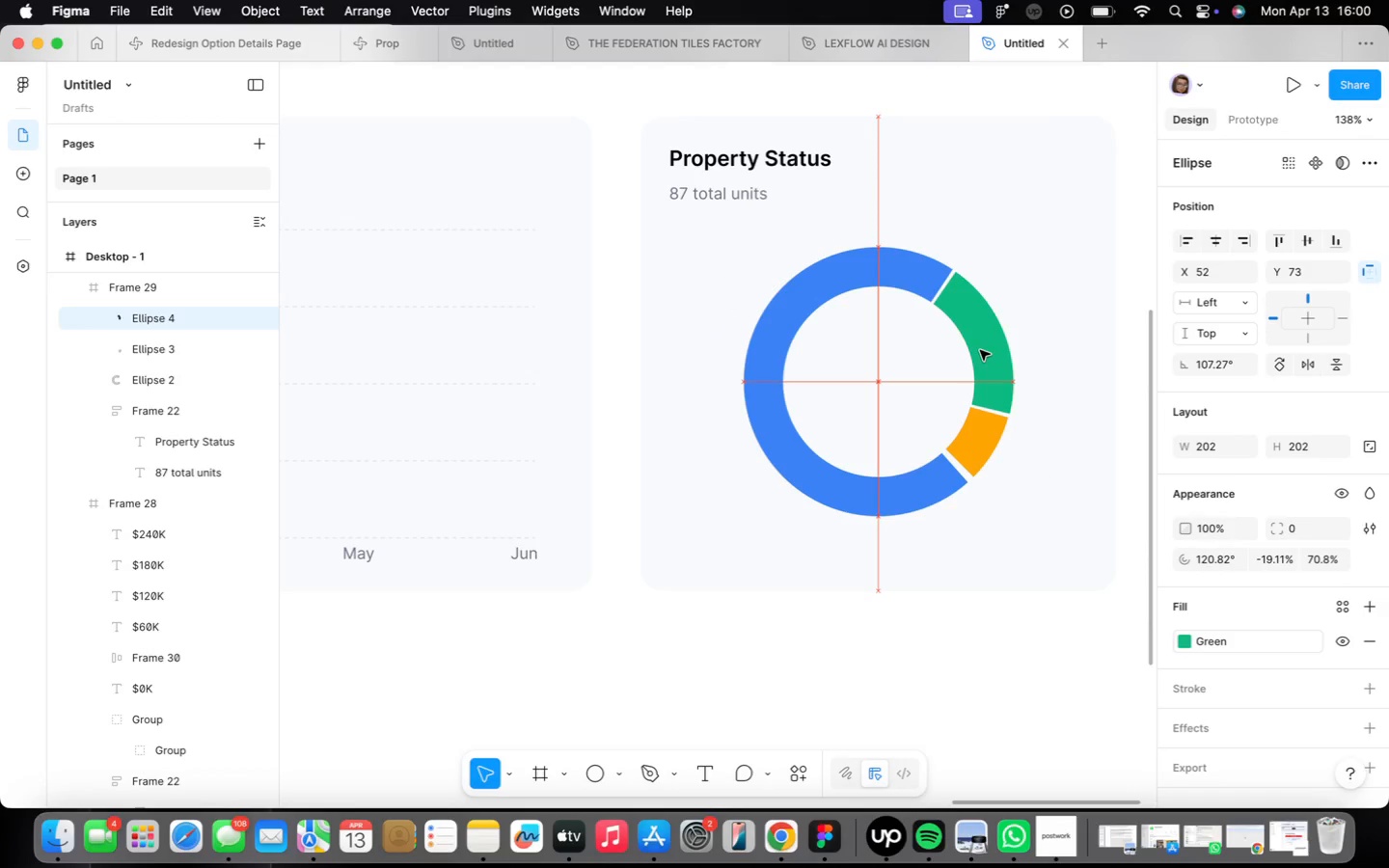 
left_click([1062, 630])
 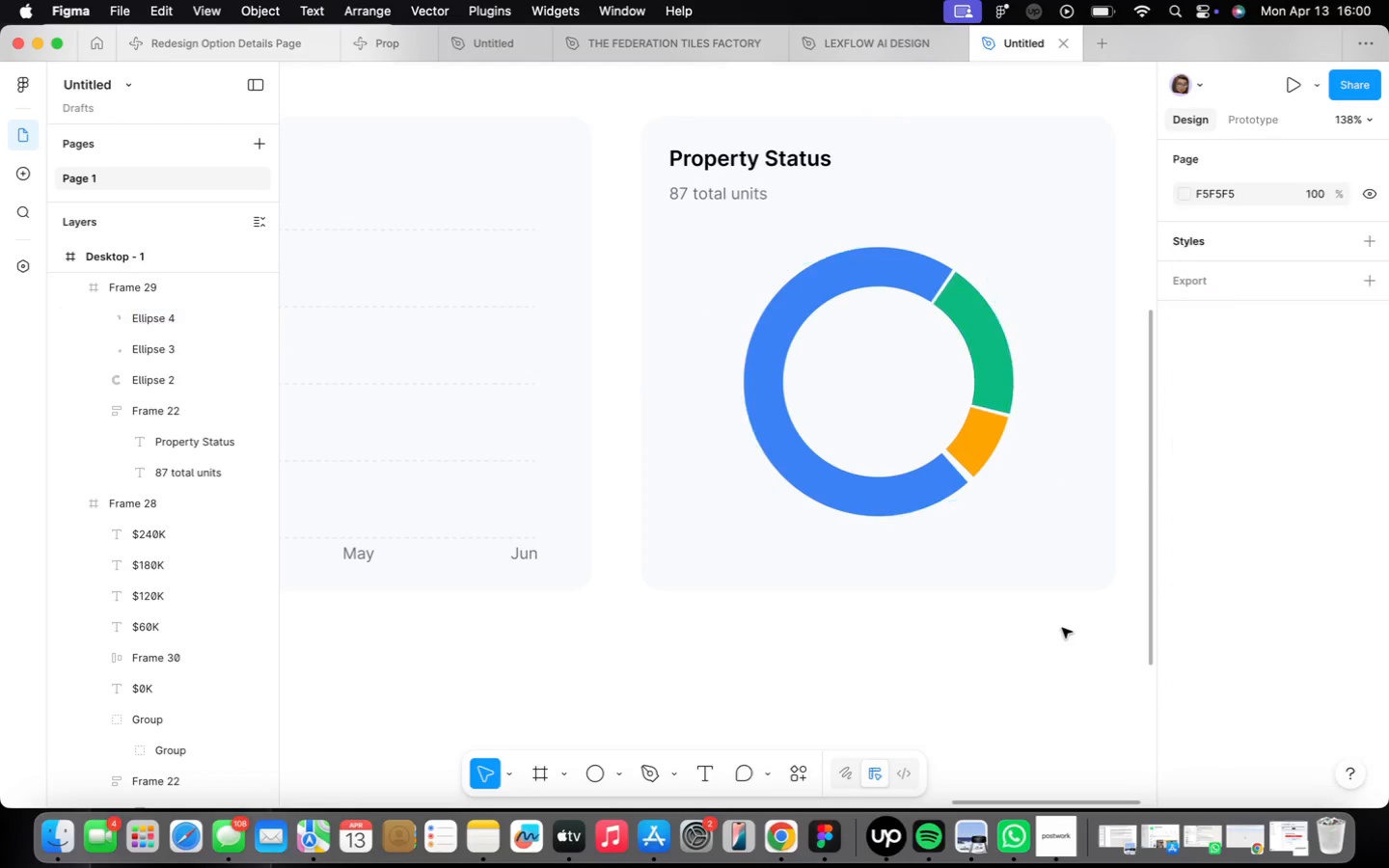 
double_click([1000, 399])
 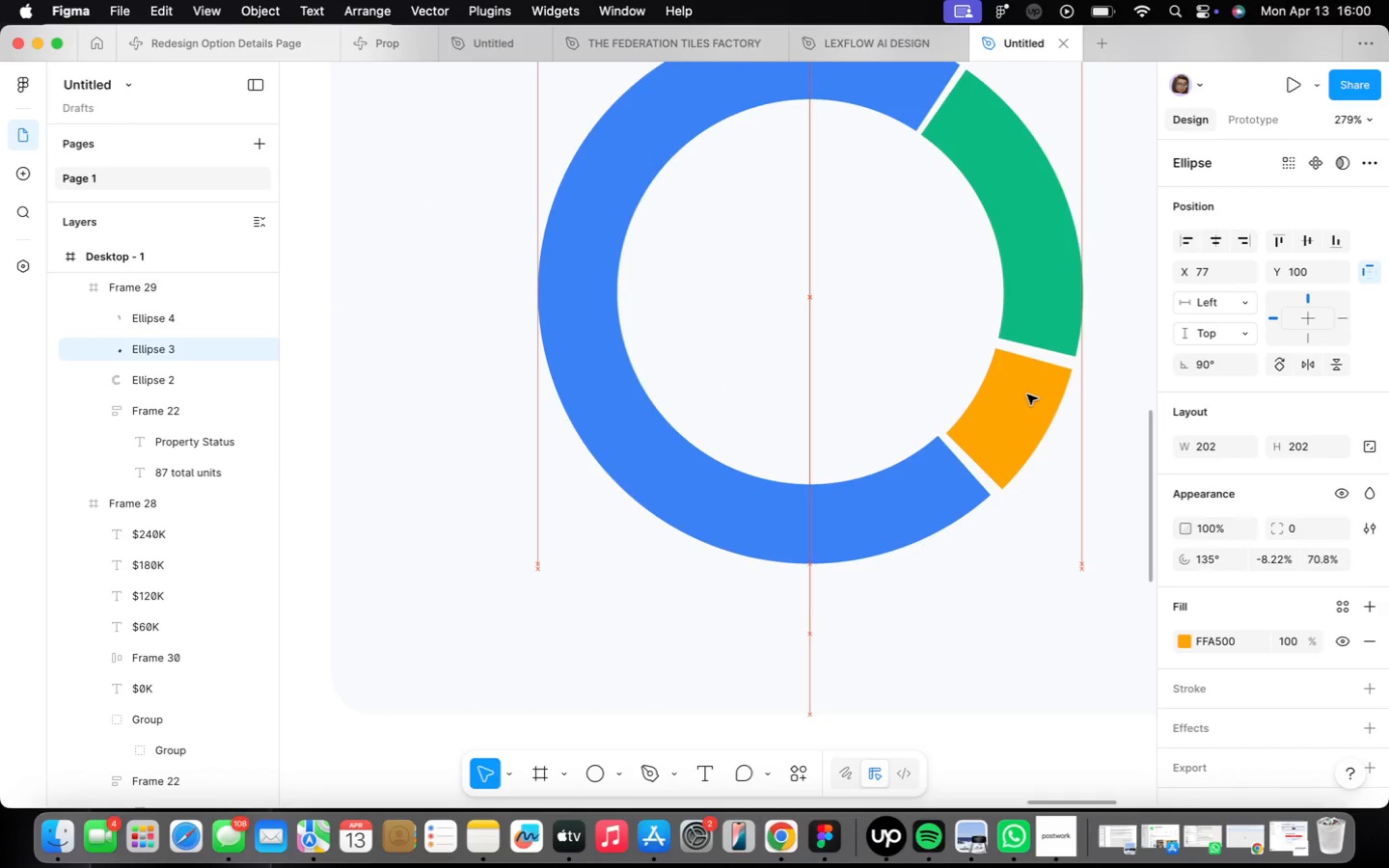 
scroll: coordinate [942, 471], scroll_direction: up, amount: 9.0
 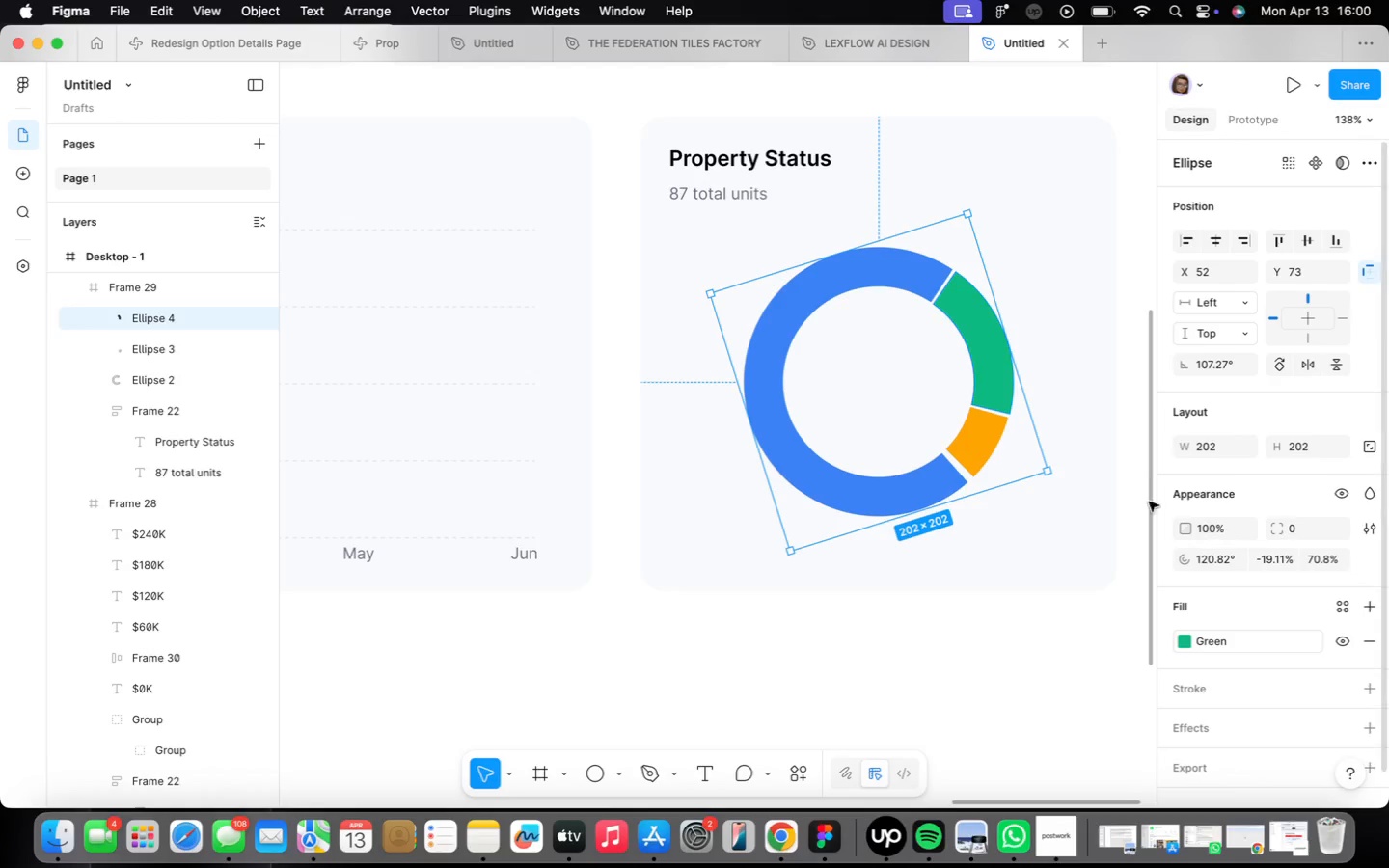 
left_click_drag(start_coordinate=[1028, 389], to_coordinate=[1025, 394])
 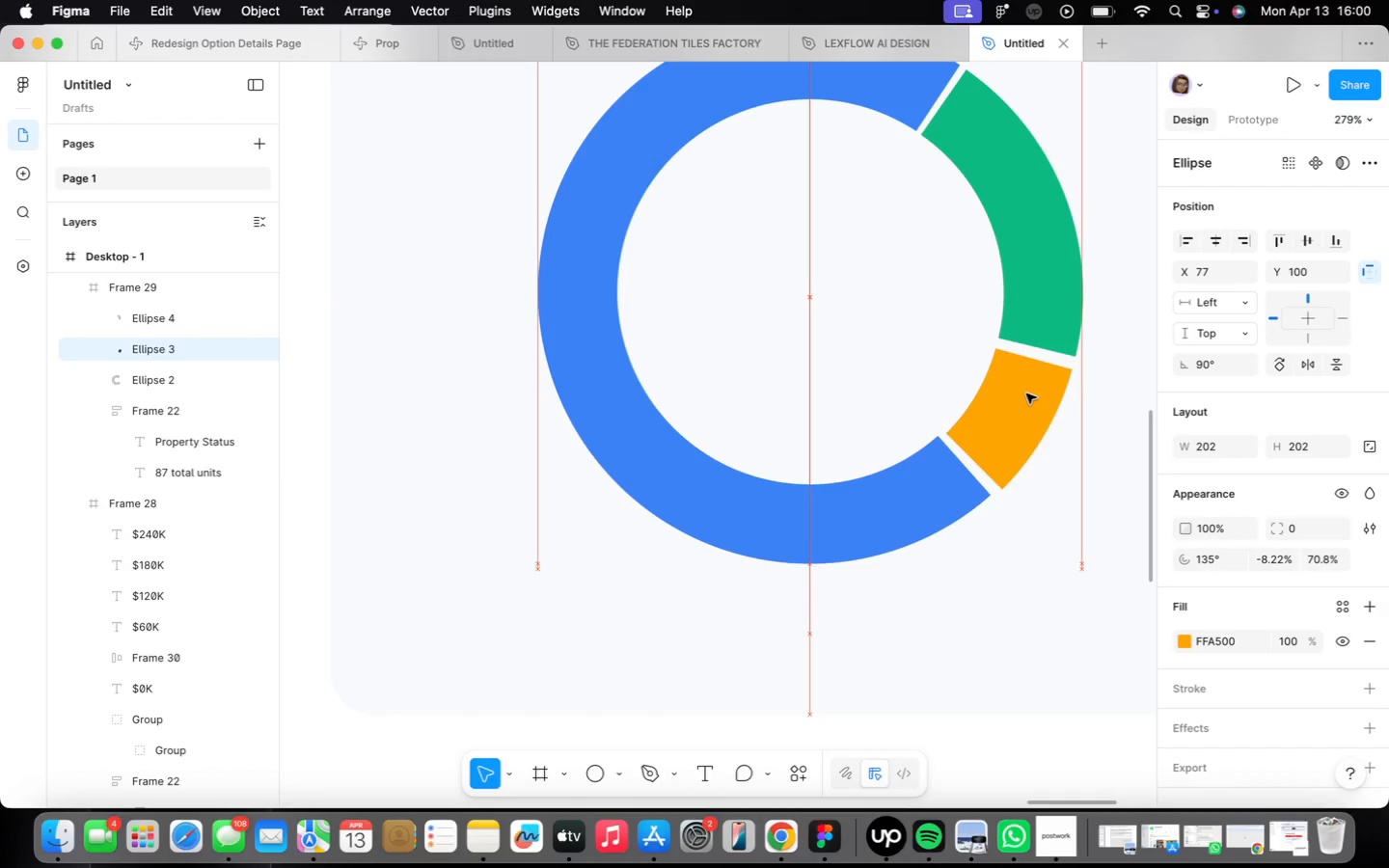 
left_click_drag(start_coordinate=[1035, 629], to_coordinate=[1037, 619])
 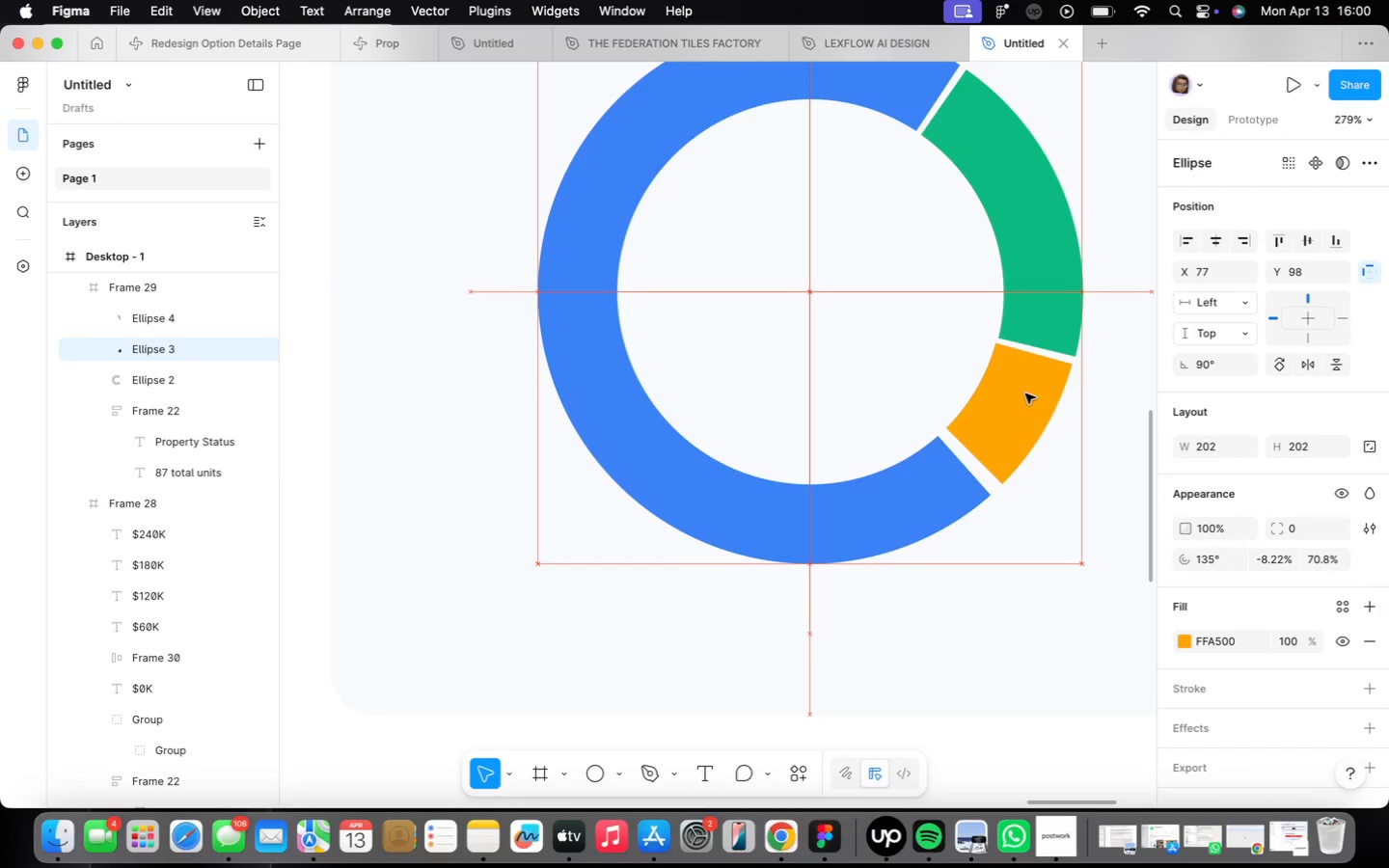 
left_click([1049, 667])
 